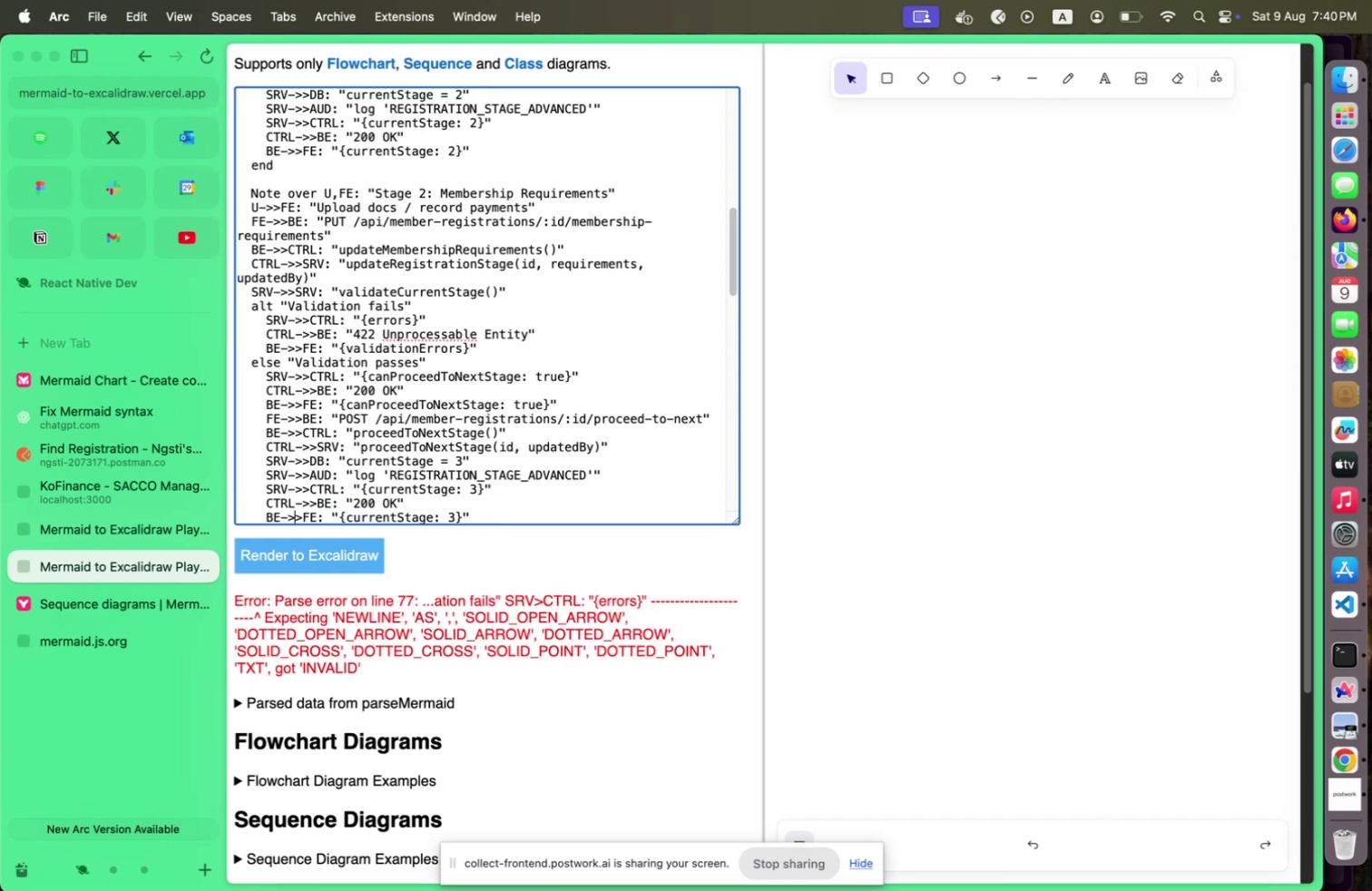 
key(Shift+ShiftLeft)
 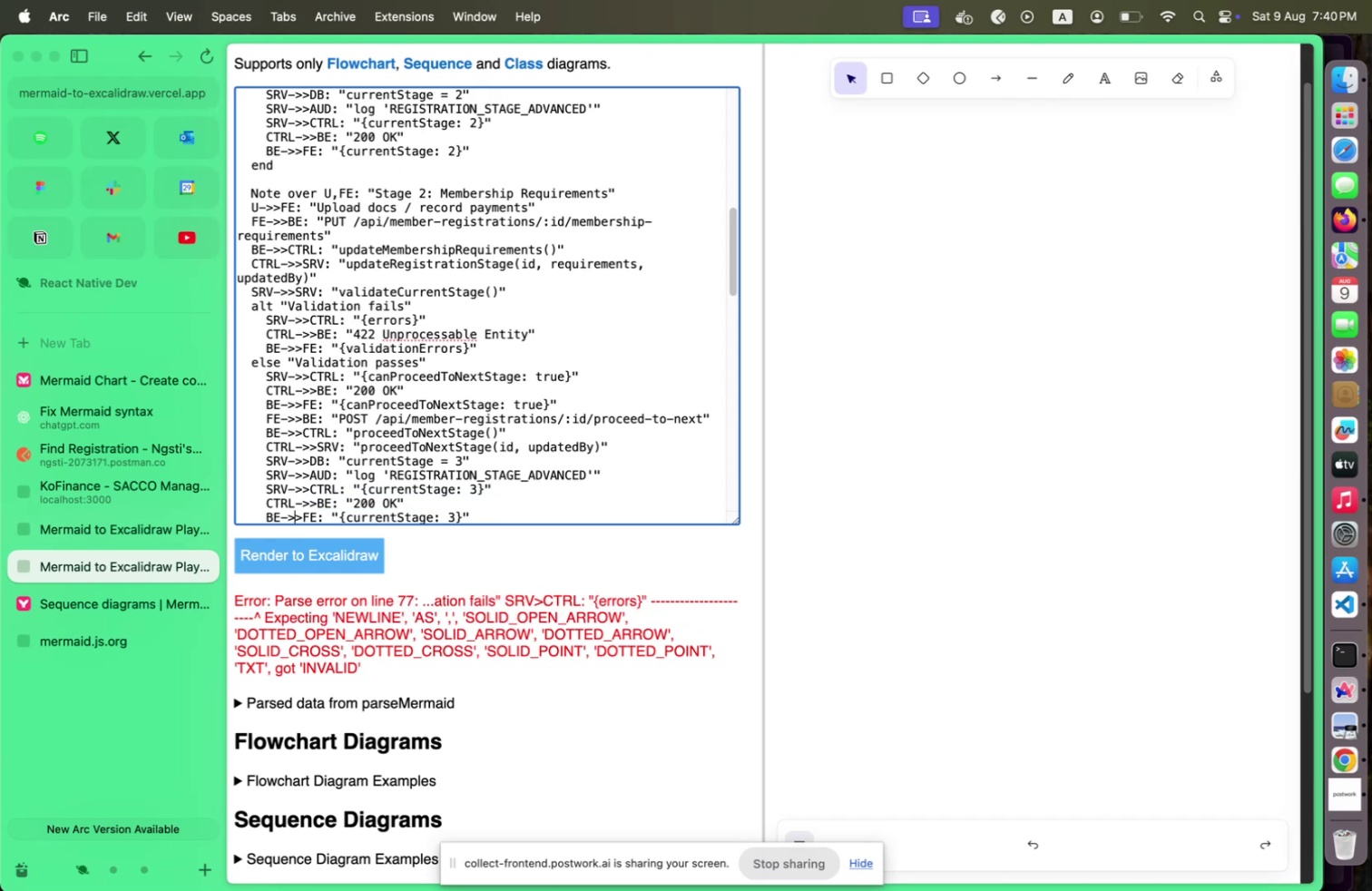 
key(Shift+Period)
 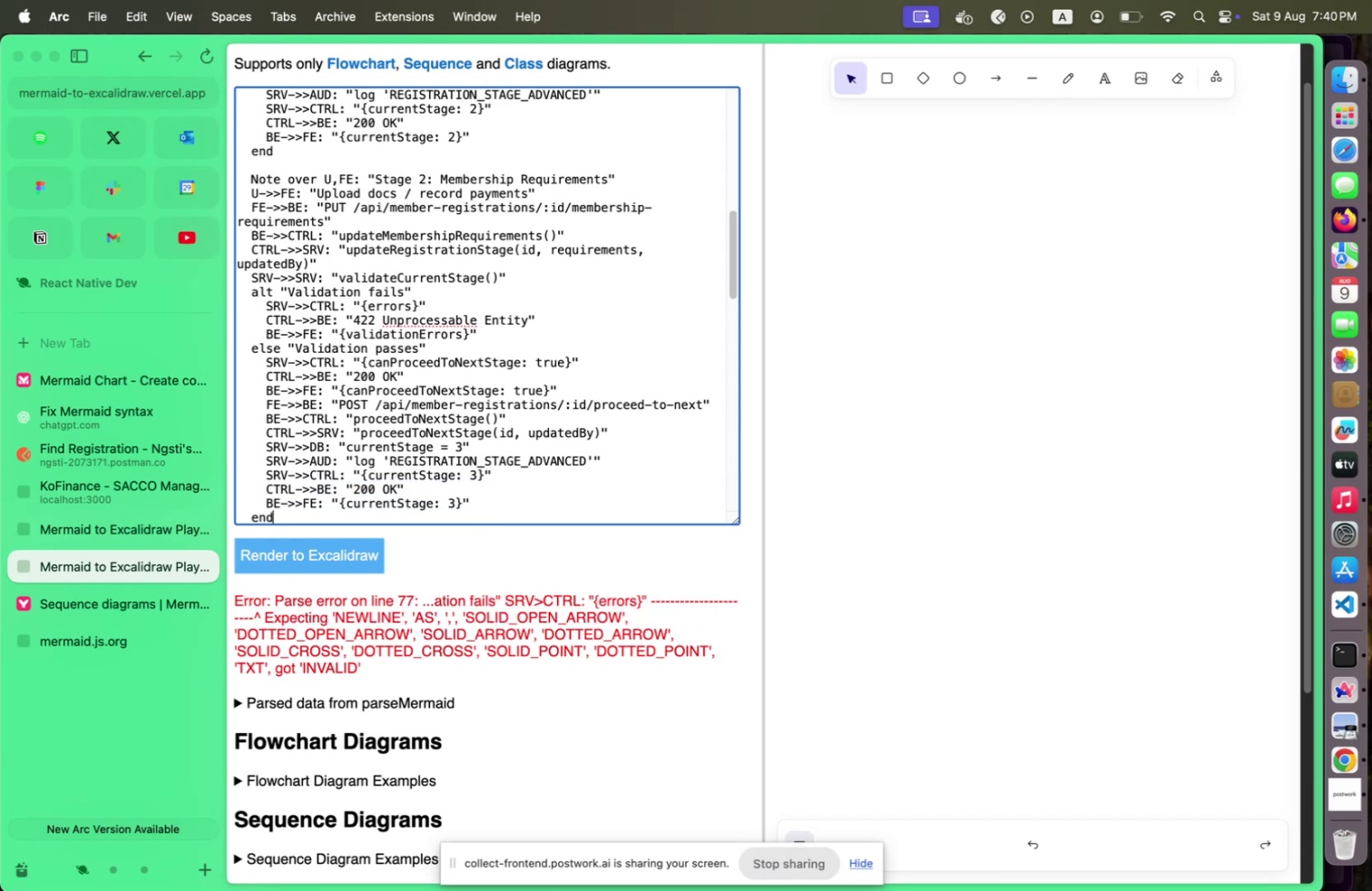 
key(Shift+ArrowDown)
 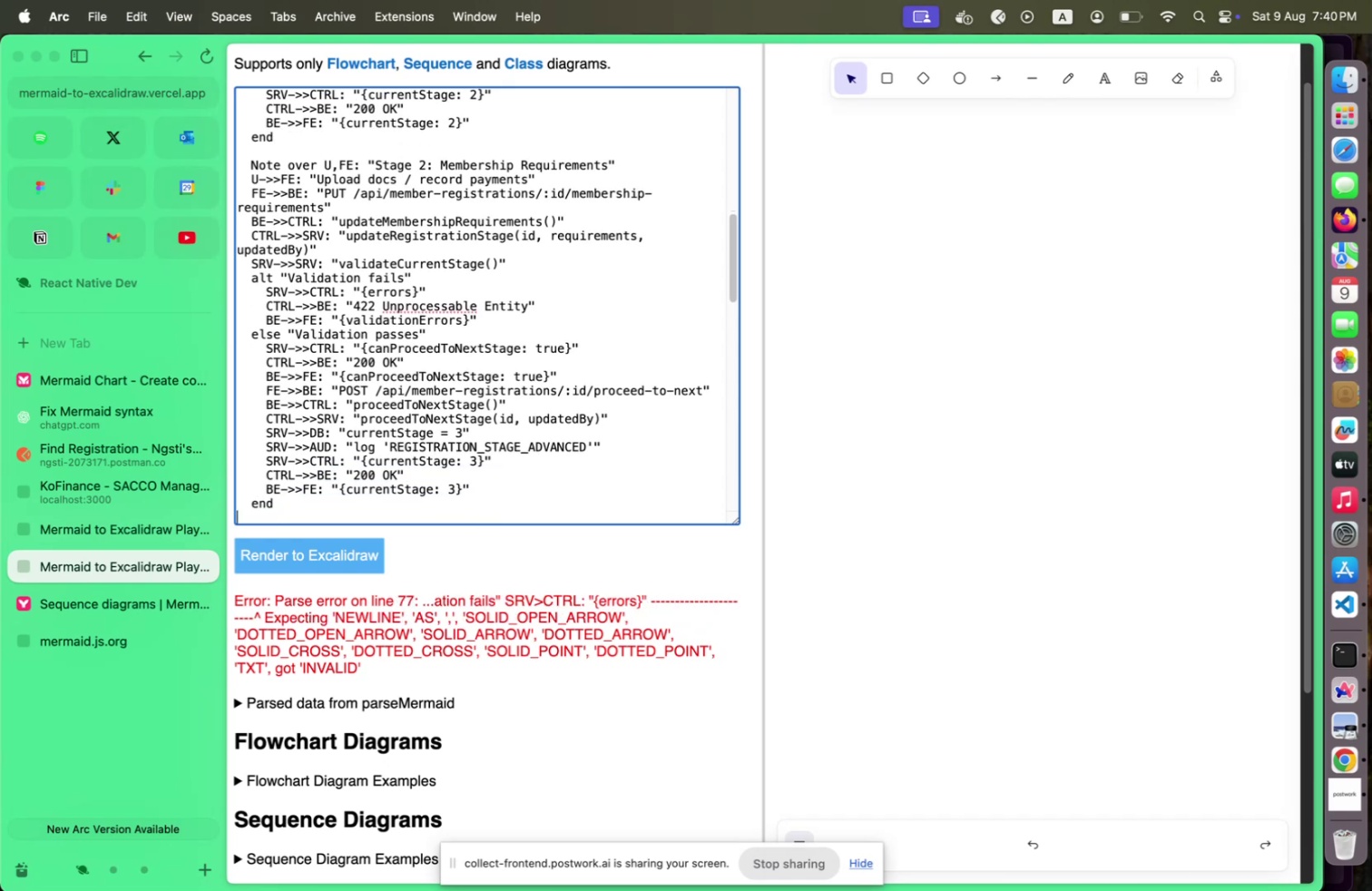 
key(Shift+ArrowDown)
 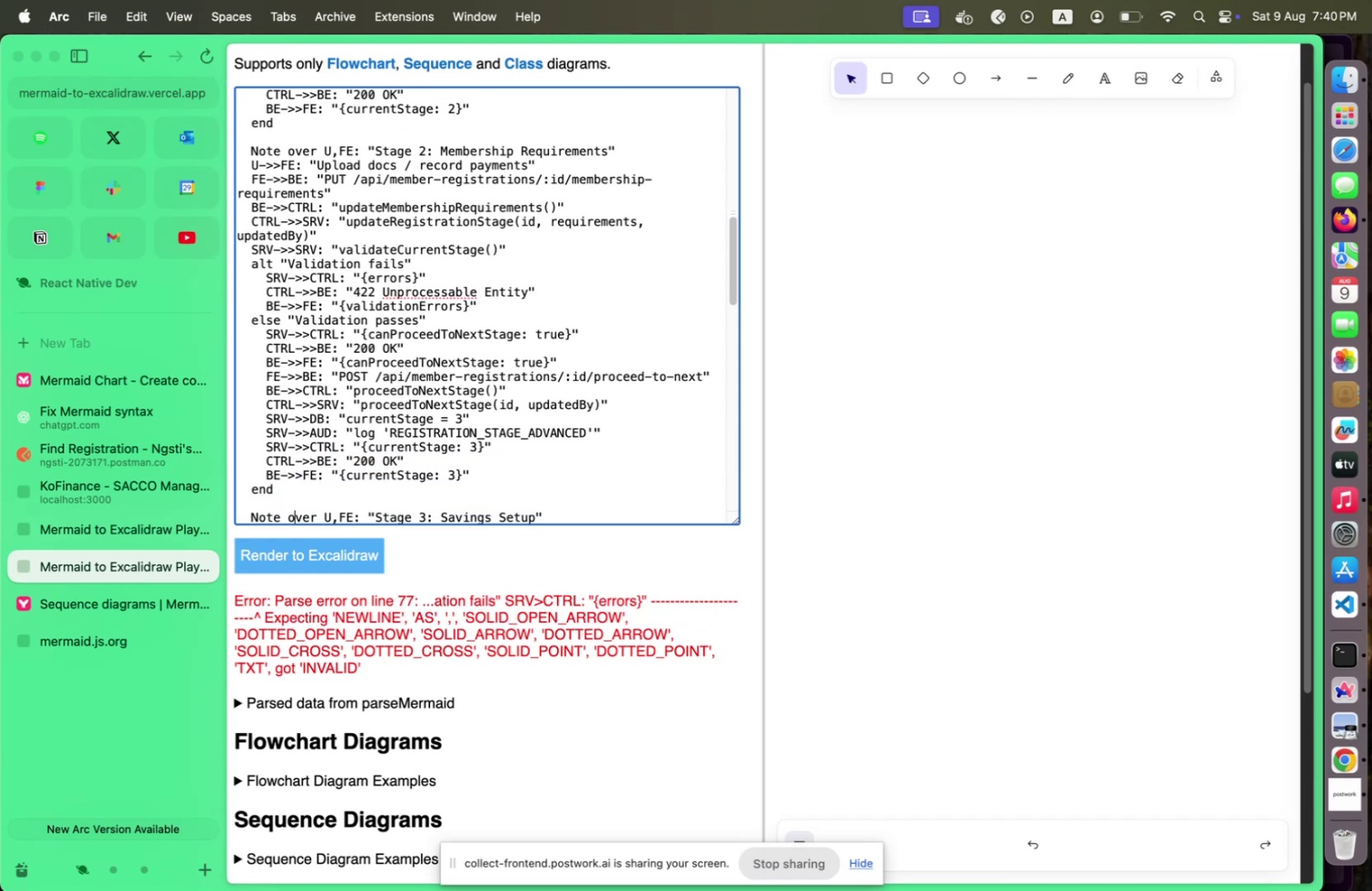 
key(Shift+ArrowDown)
 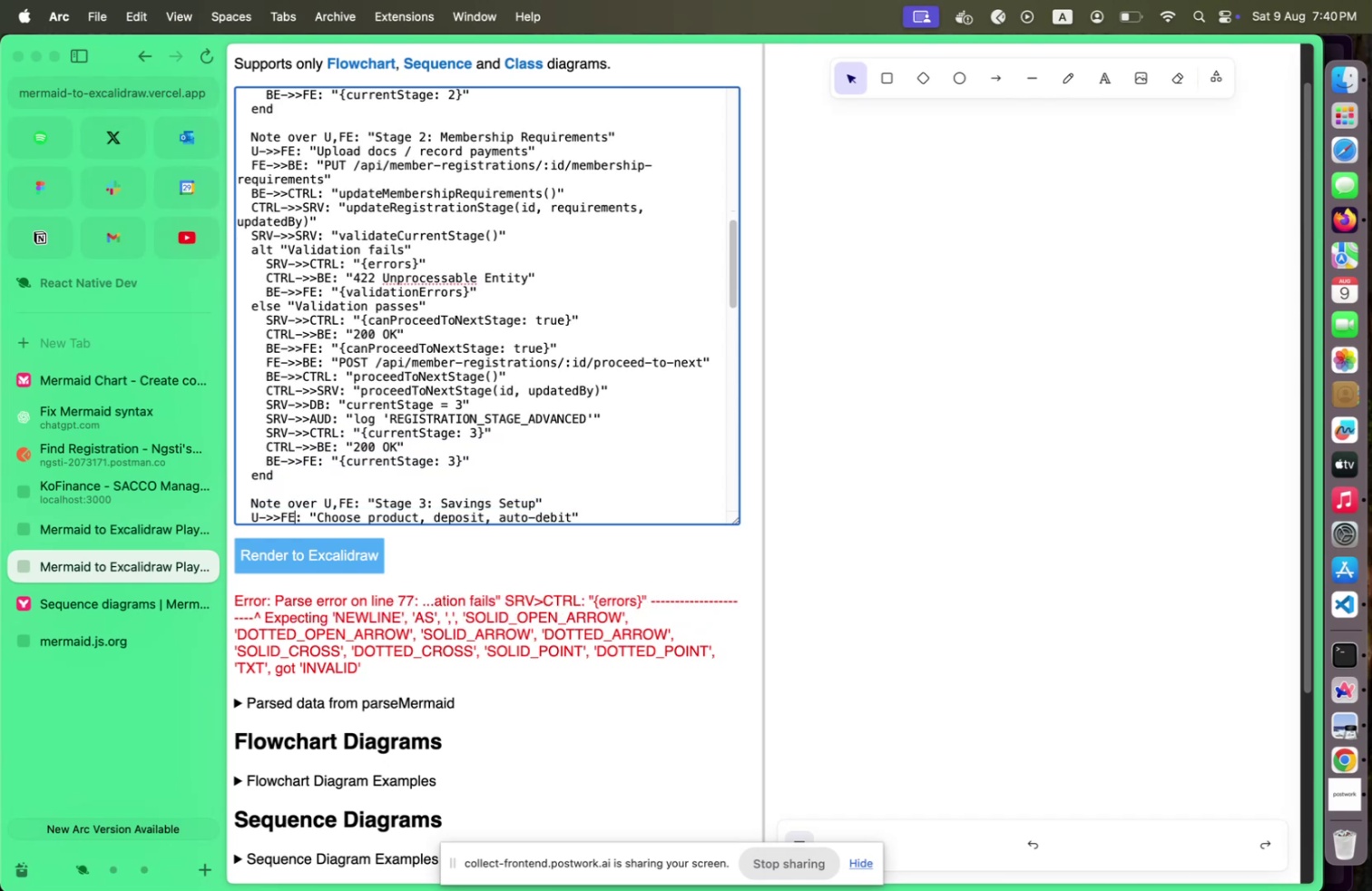 
key(Shift+ArrowDown)
 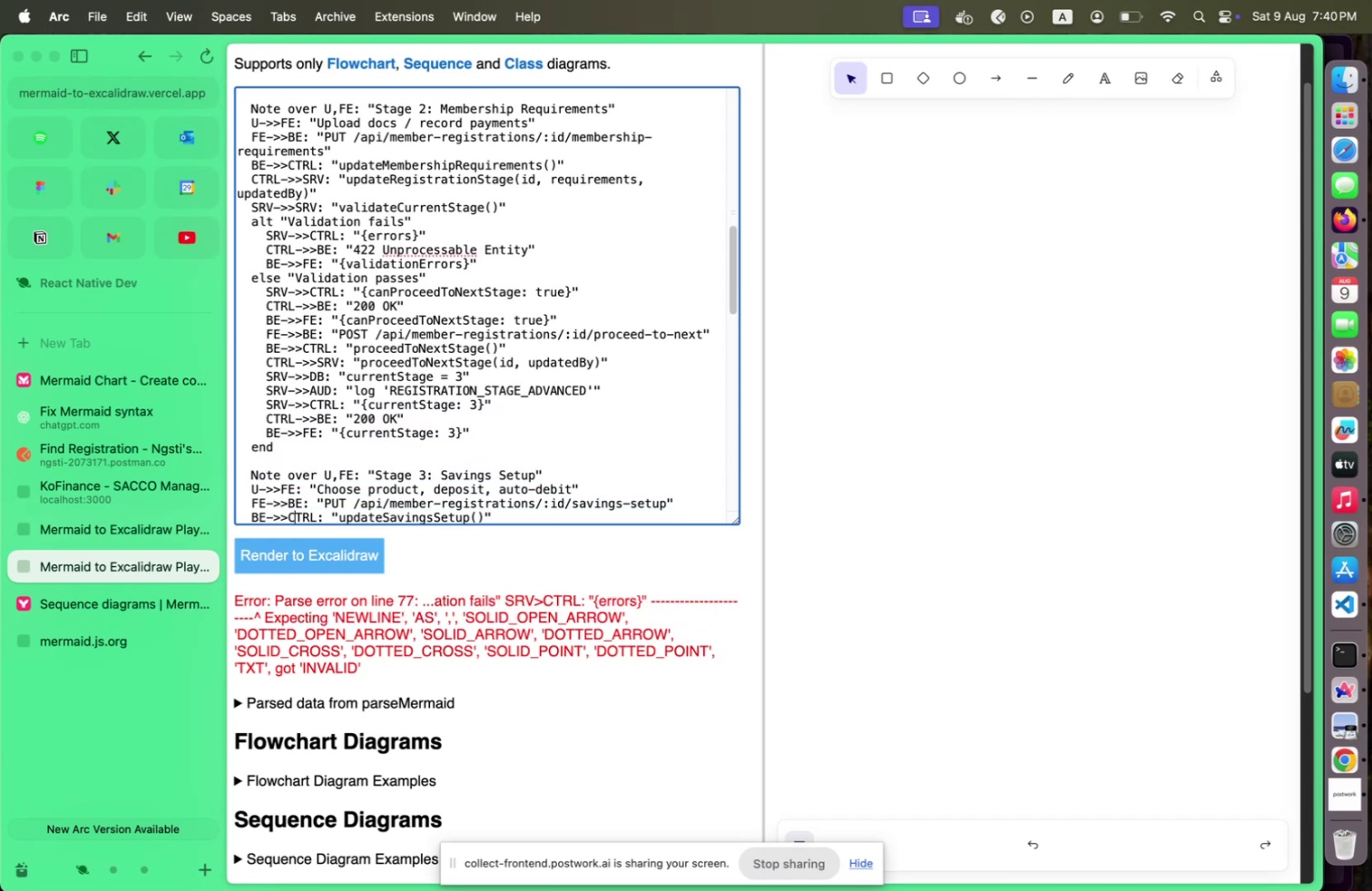 
key(Shift+ArrowDown)
 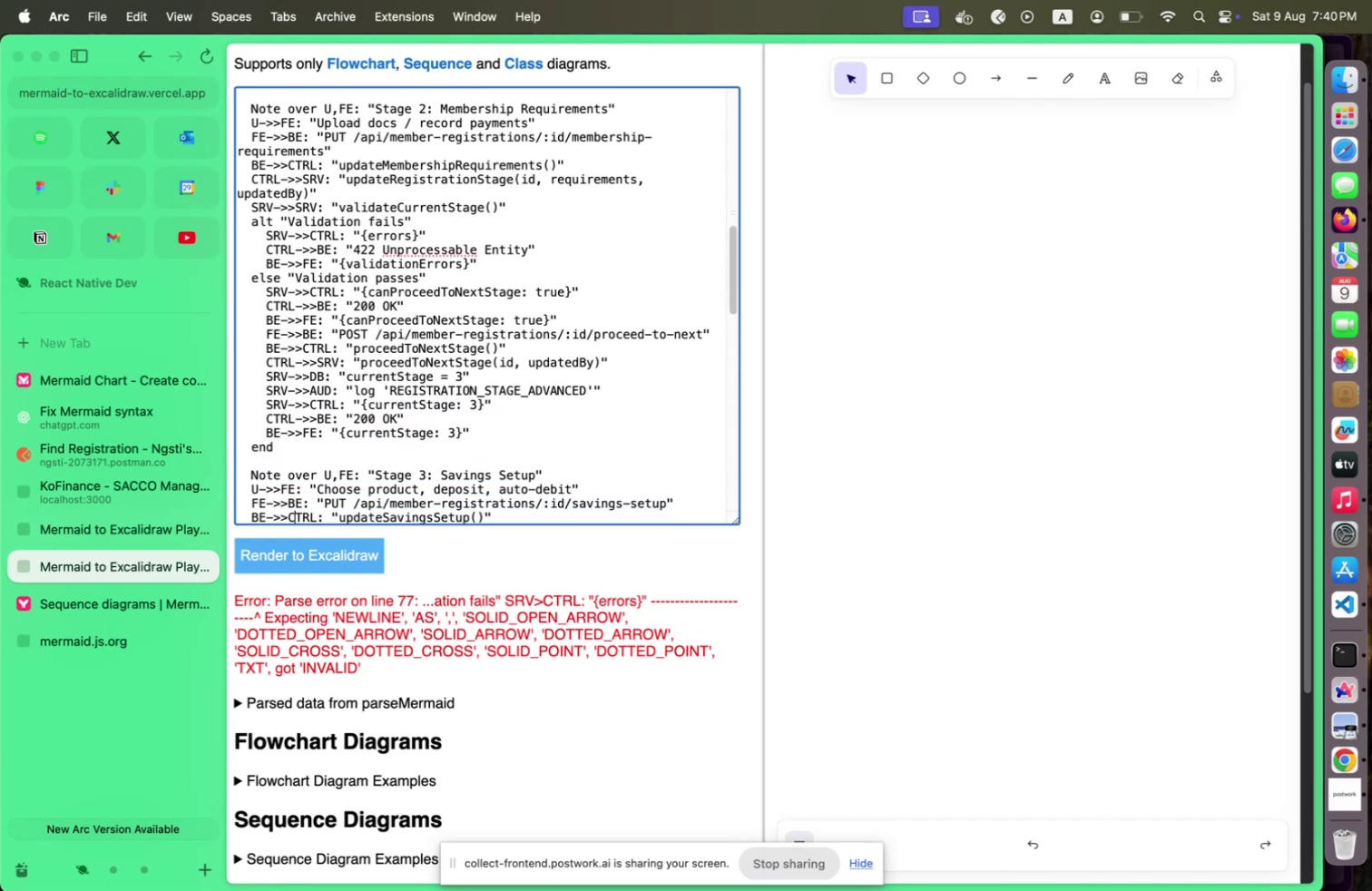 
key(Shift+ArrowDown)
 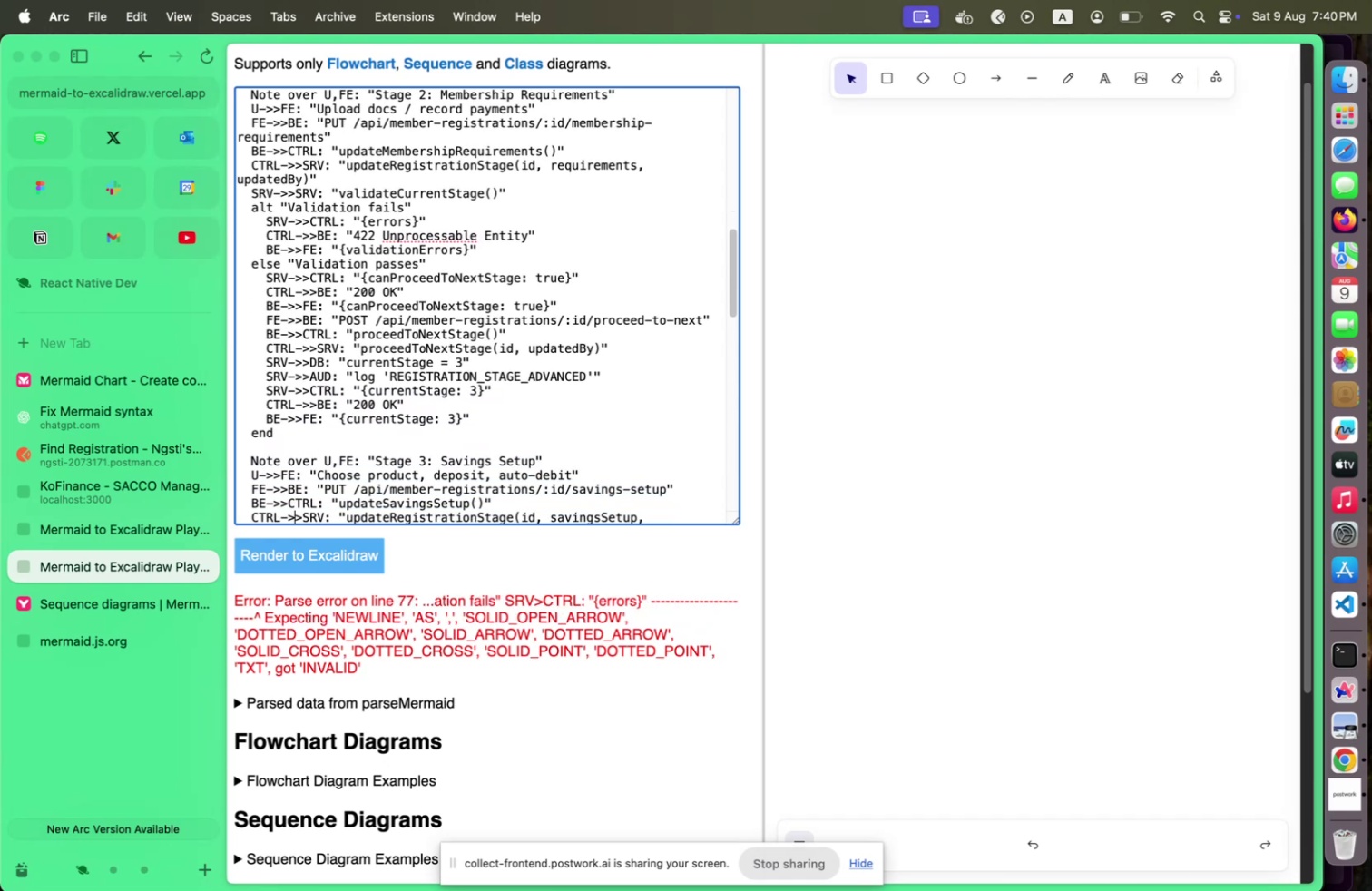 
key(Shift+ArrowDown)
 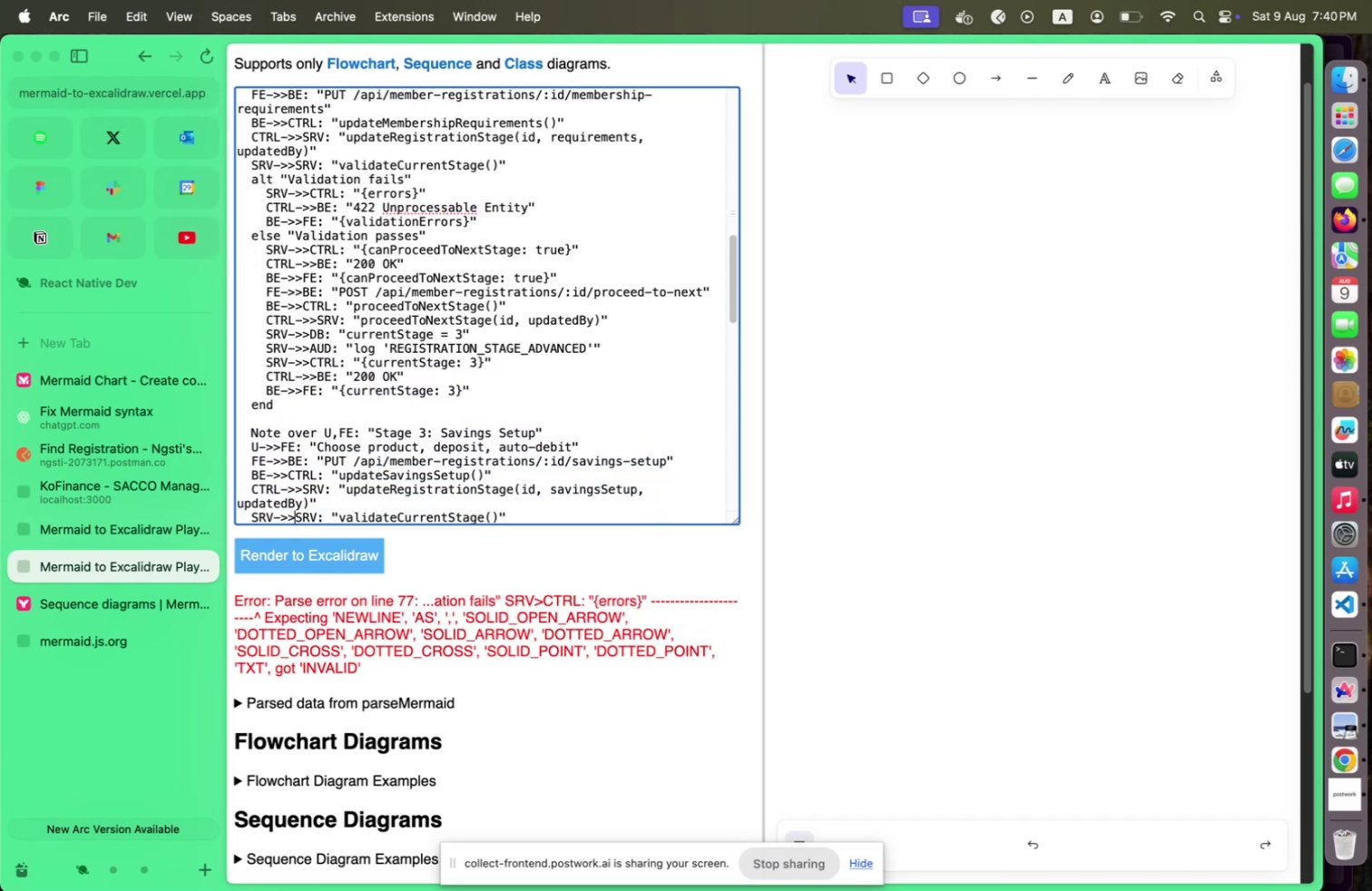 
key(Shift+ArrowDown)
 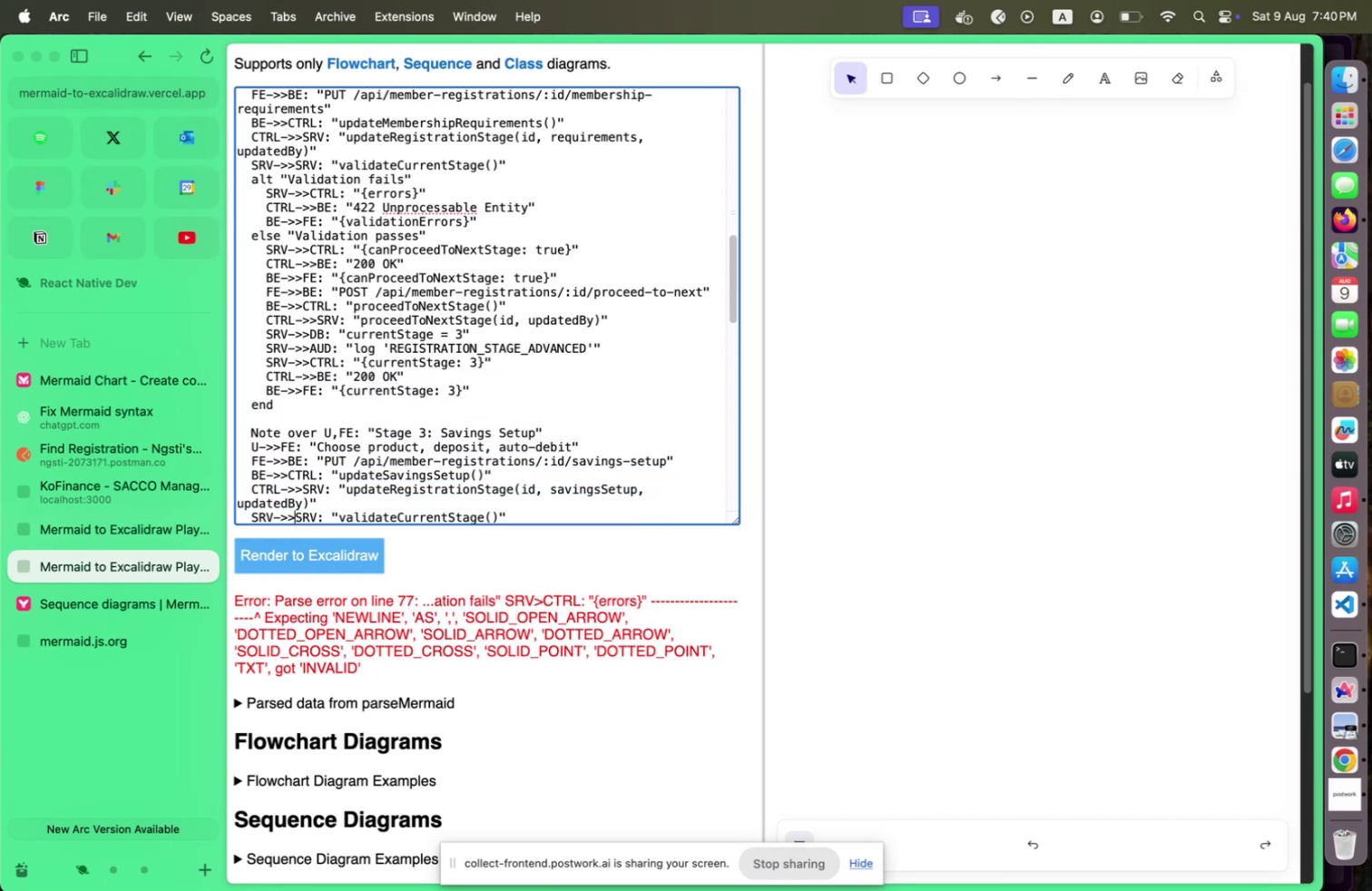 
key(Shift+ArrowDown)
 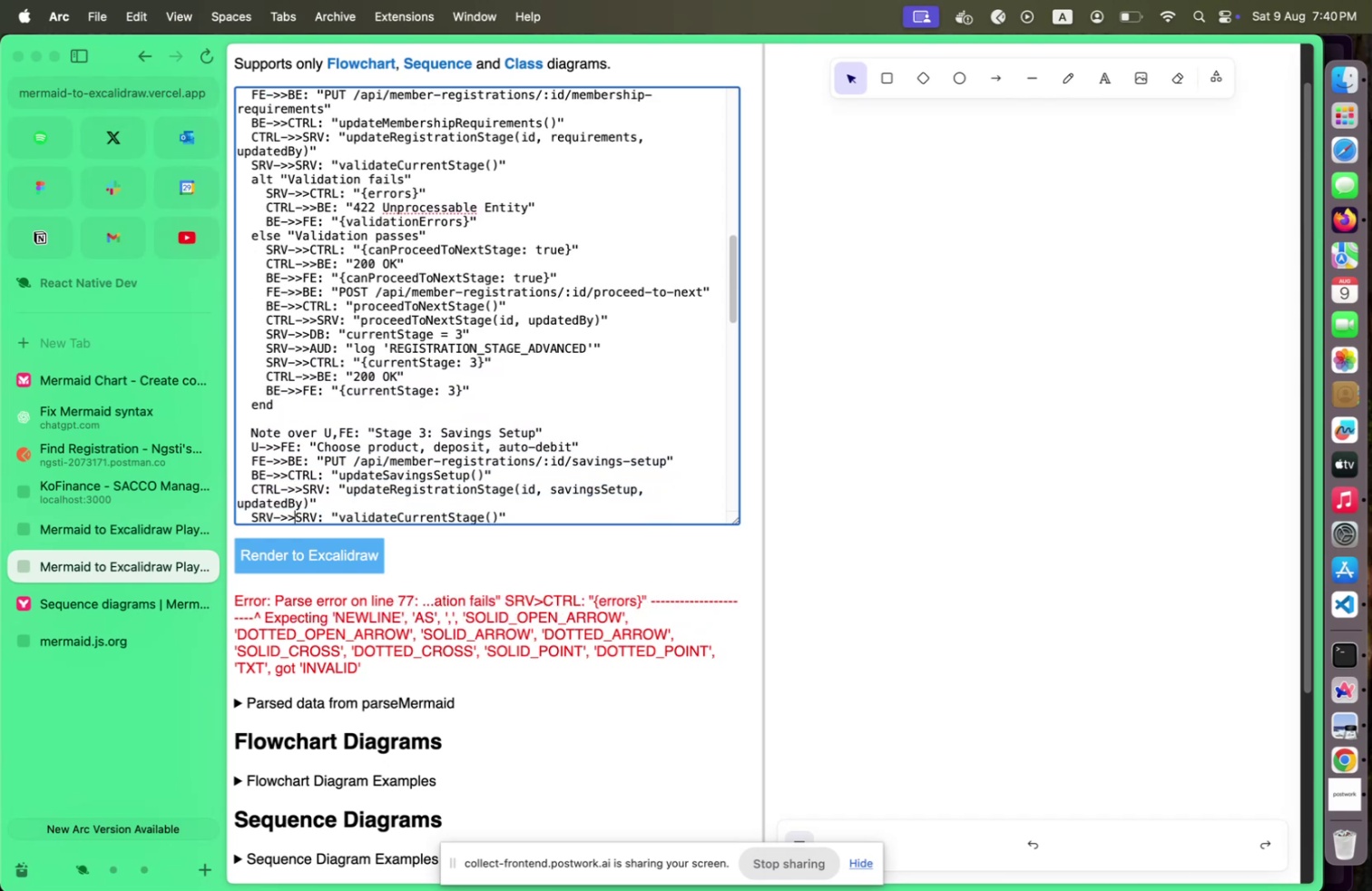 
key(Shift+ArrowUp)
 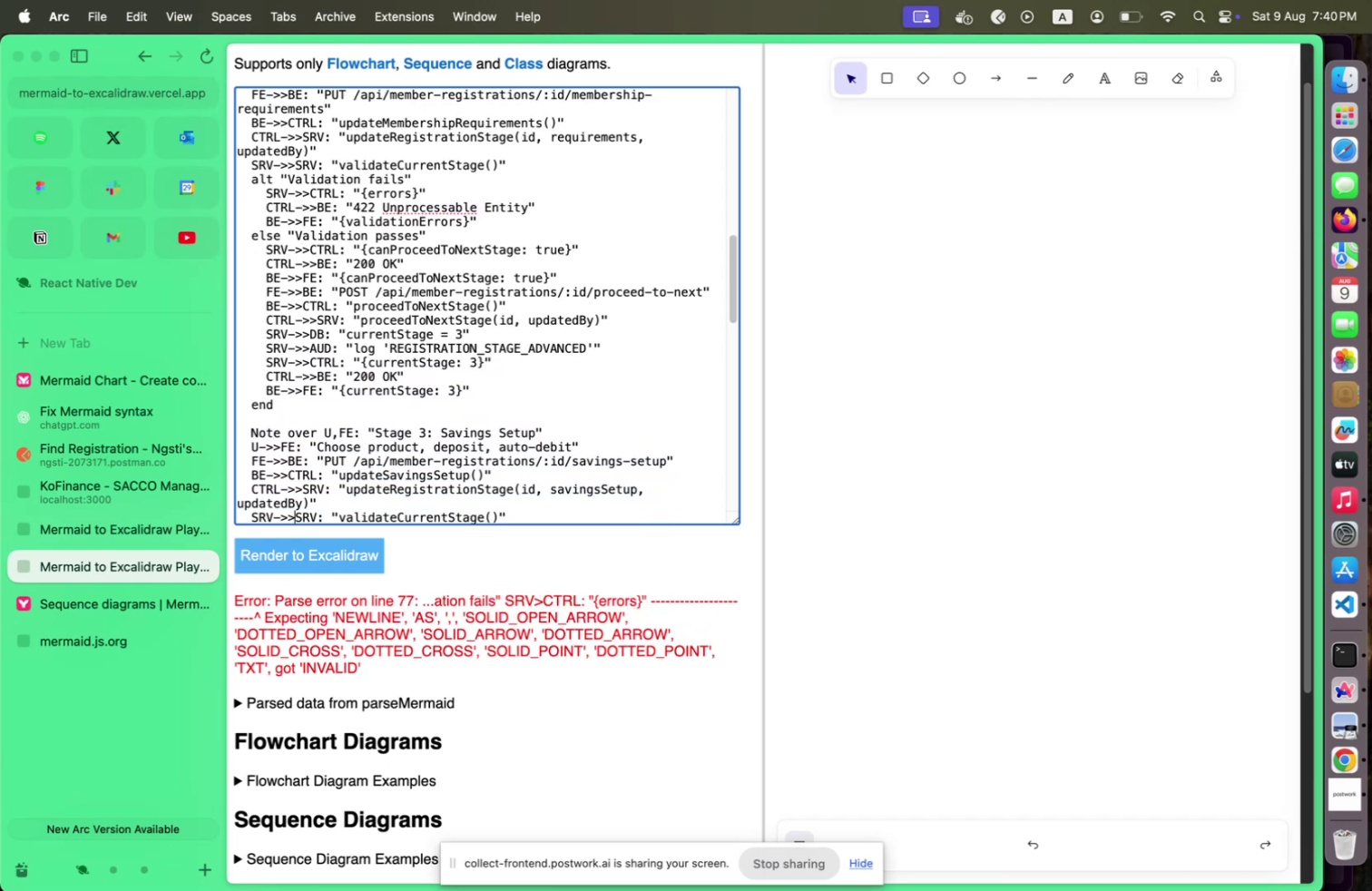 
key(Shift+ArrowDown)
 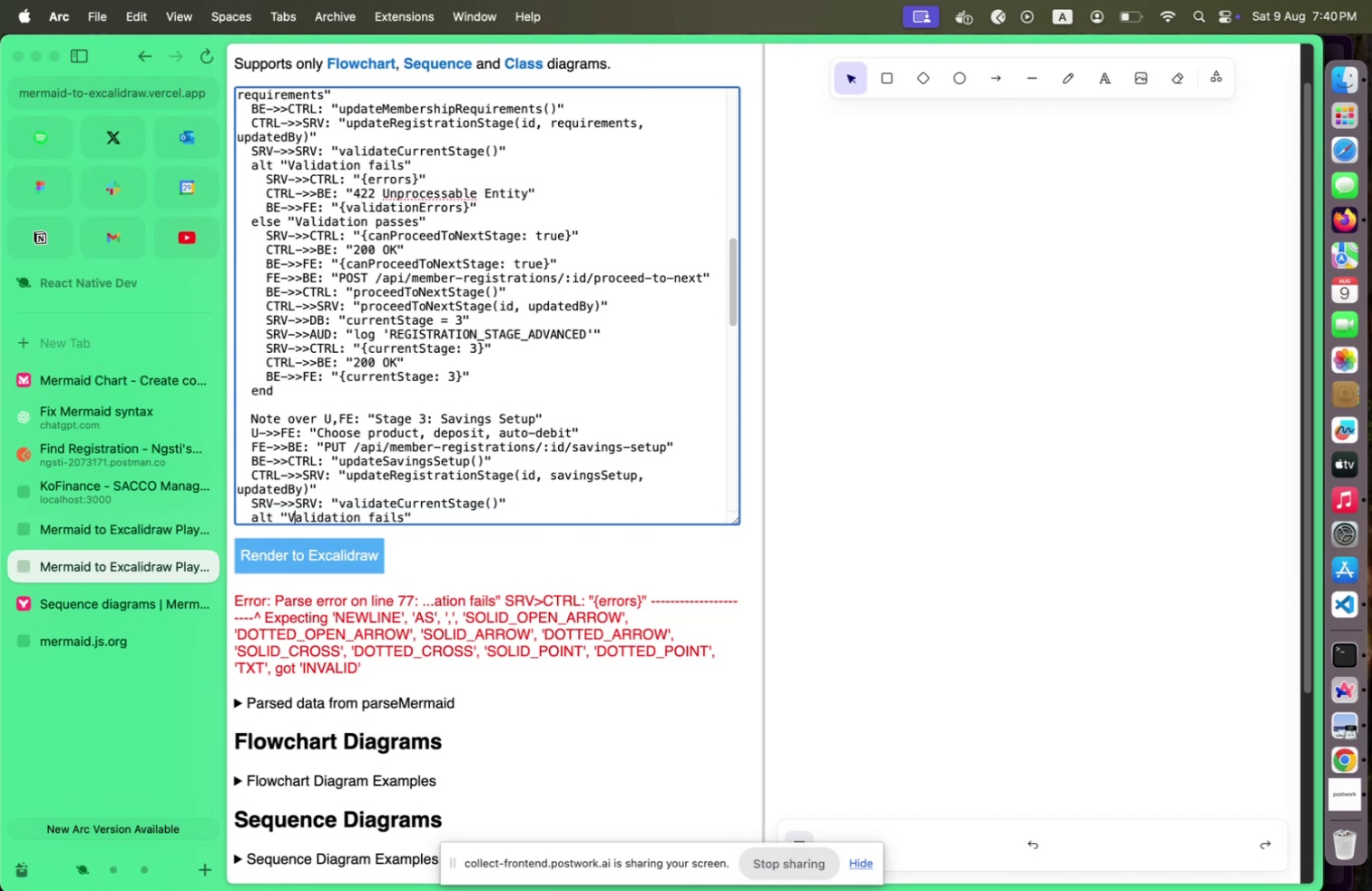 
key(Shift+ArrowDown)
 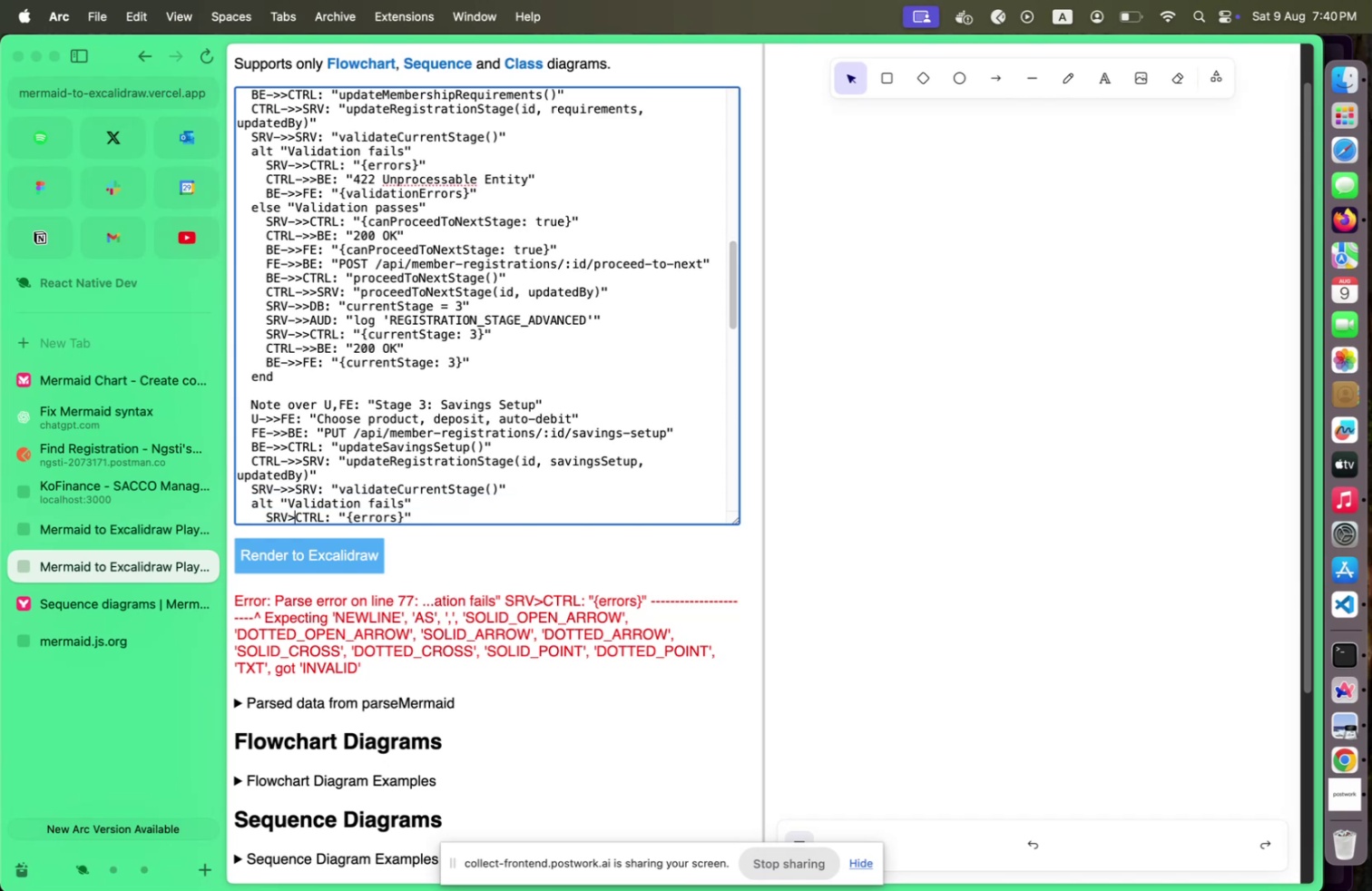 
key(Shift+ArrowDown)
 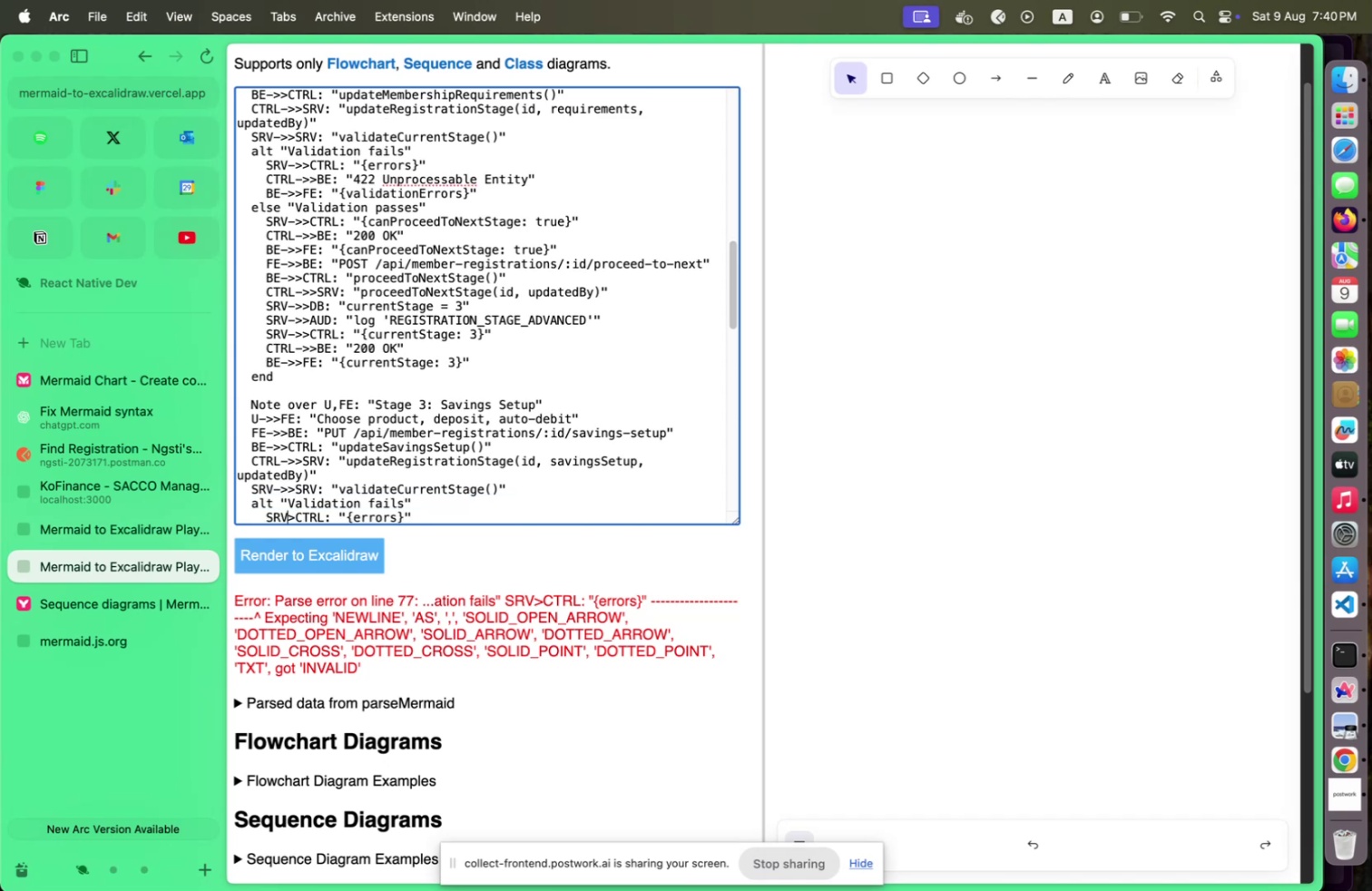 
key(Shift+ArrowLeft)
 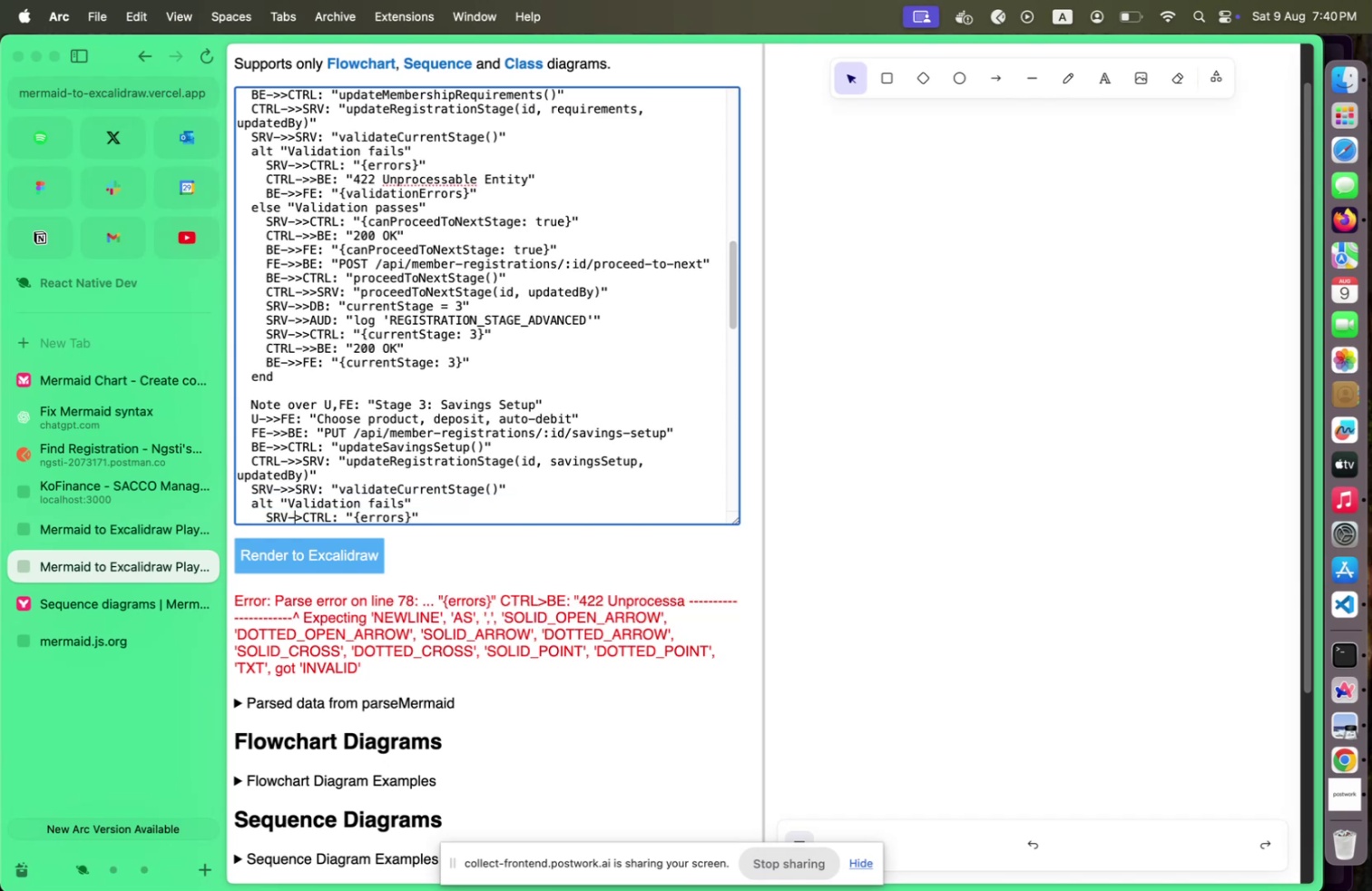 
key(Shift+Minus)
 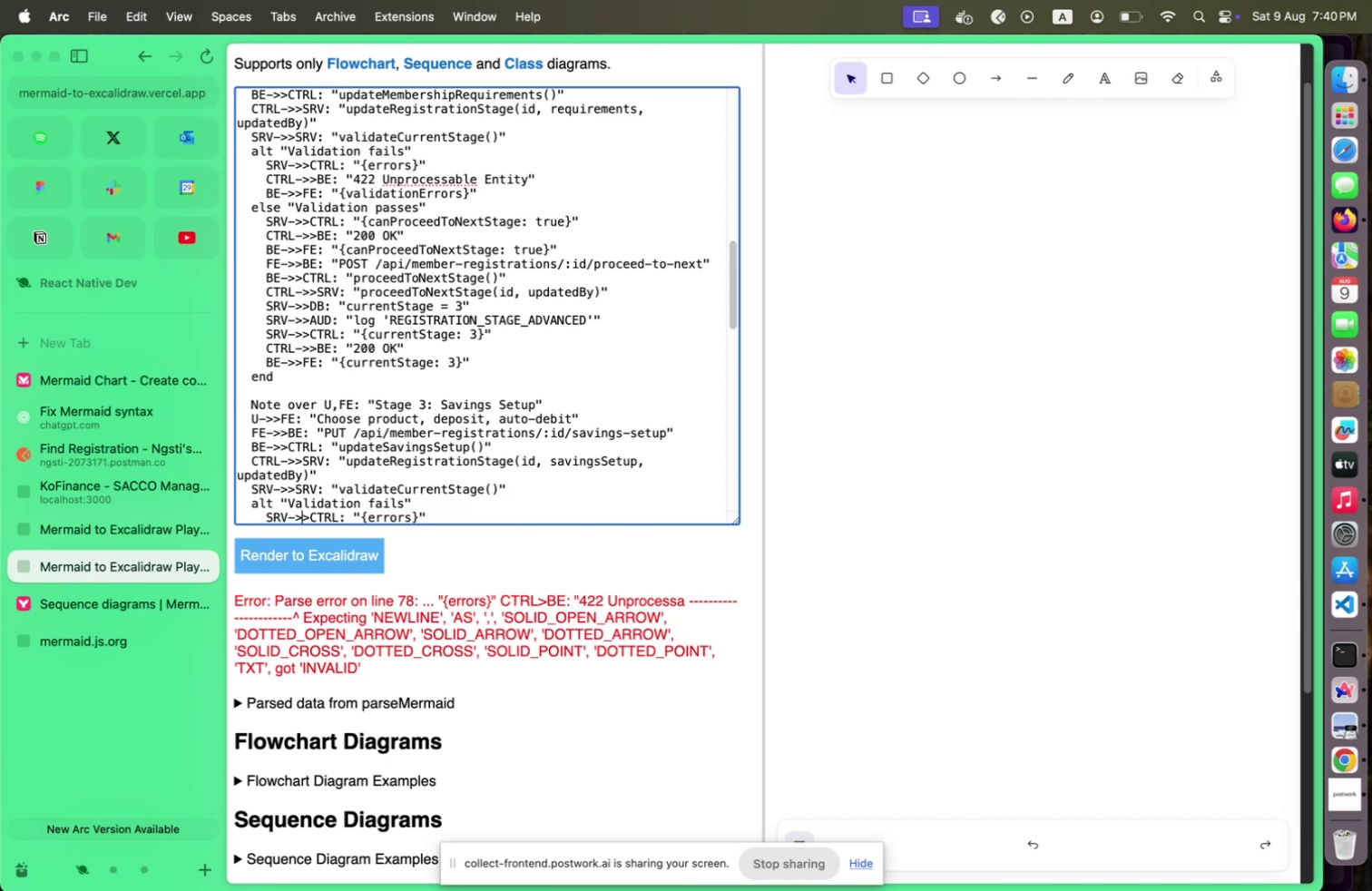 
key(Shift+Period)
 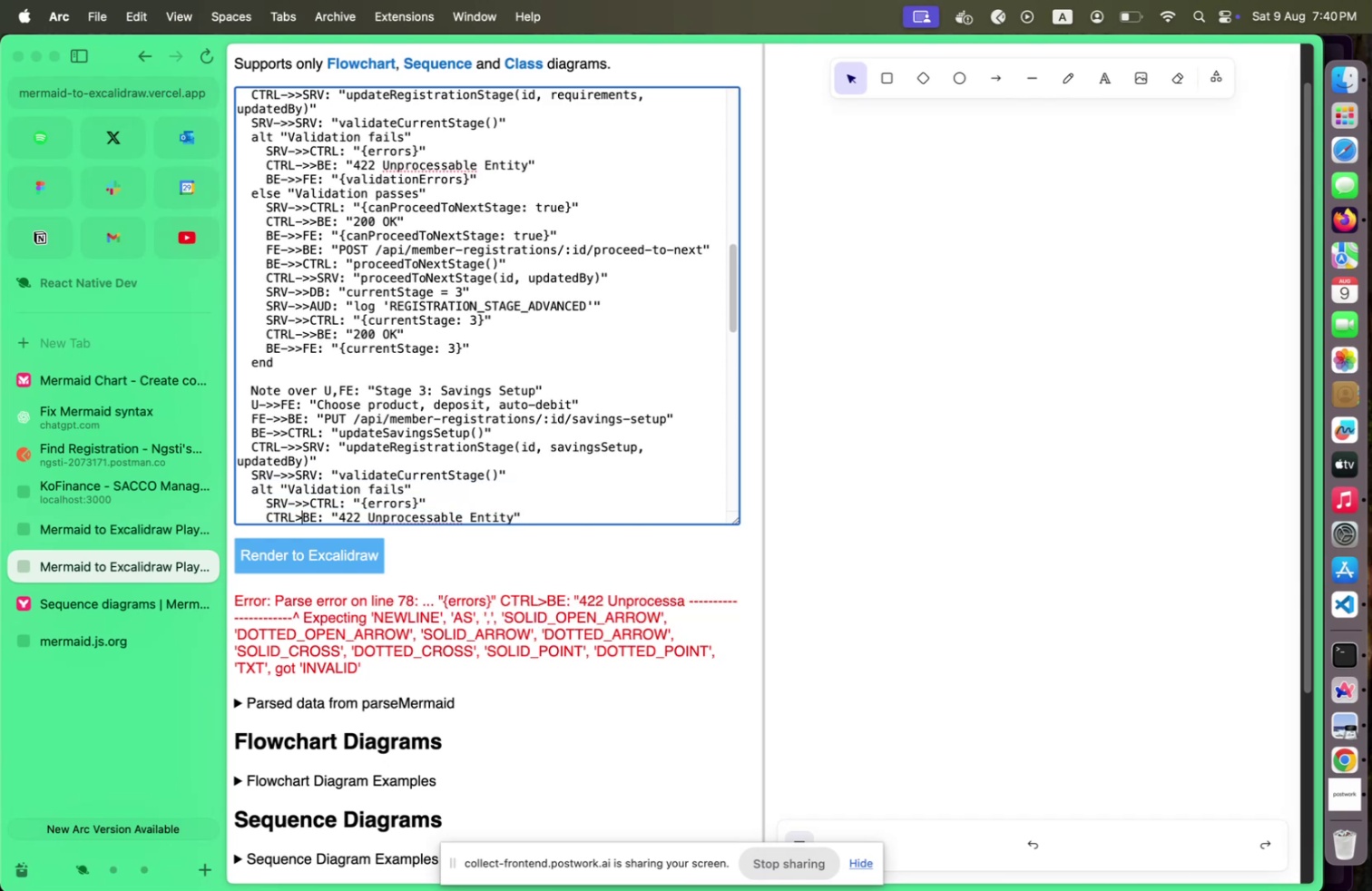 
key(Shift+ArrowDown)
 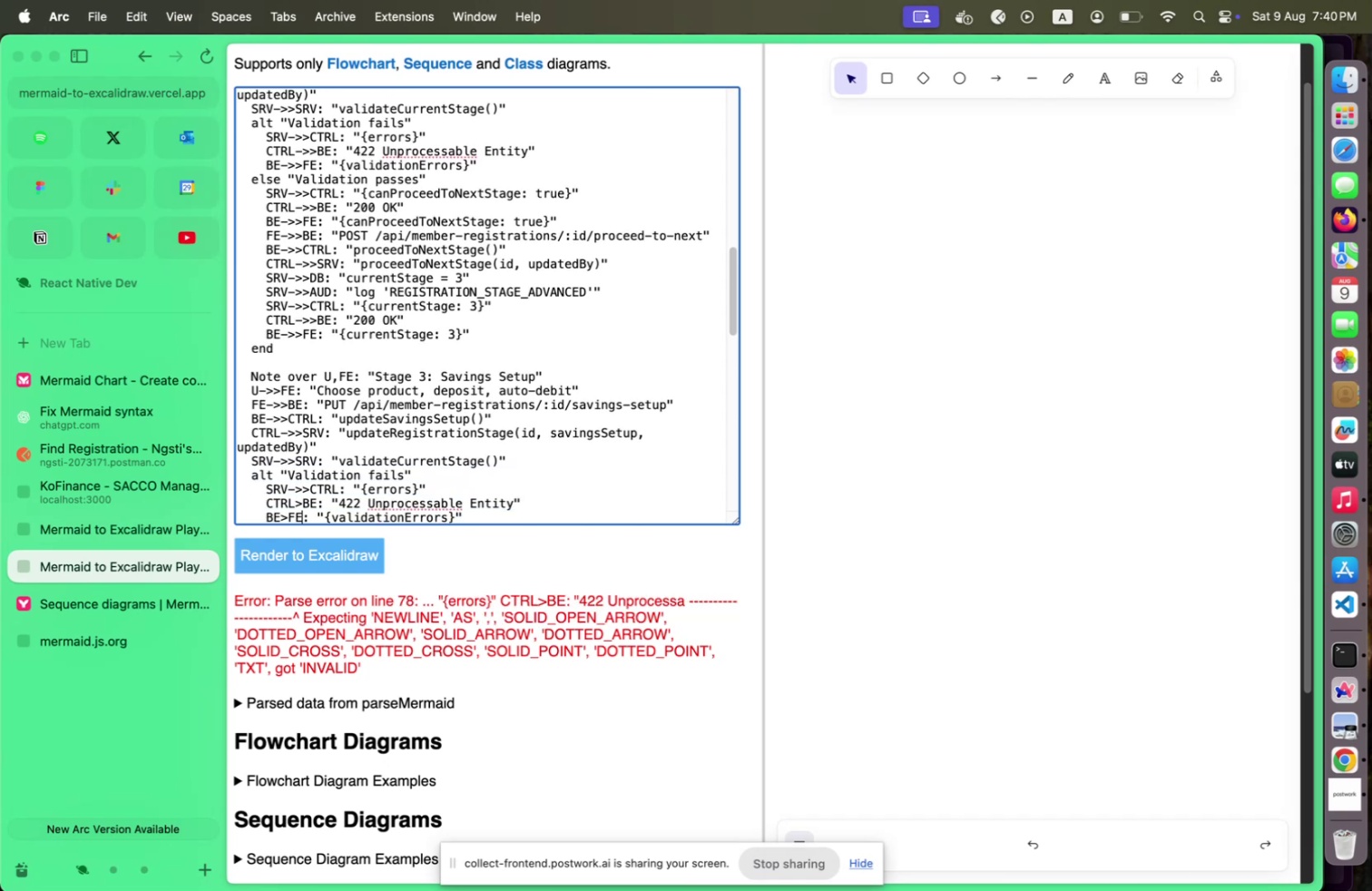 
key(Shift+ArrowDown)
 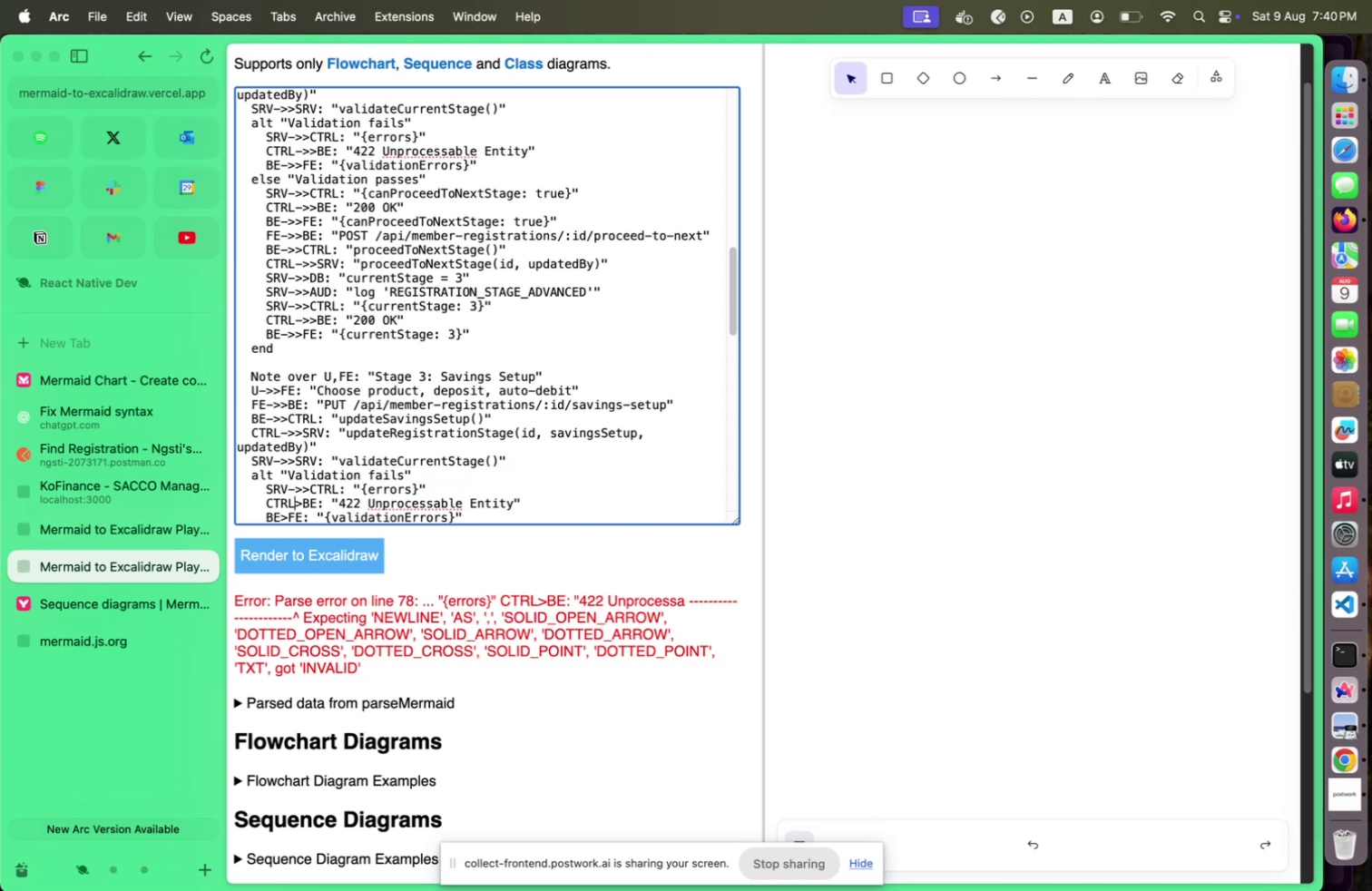 
key(Shift+ArrowLeft)
 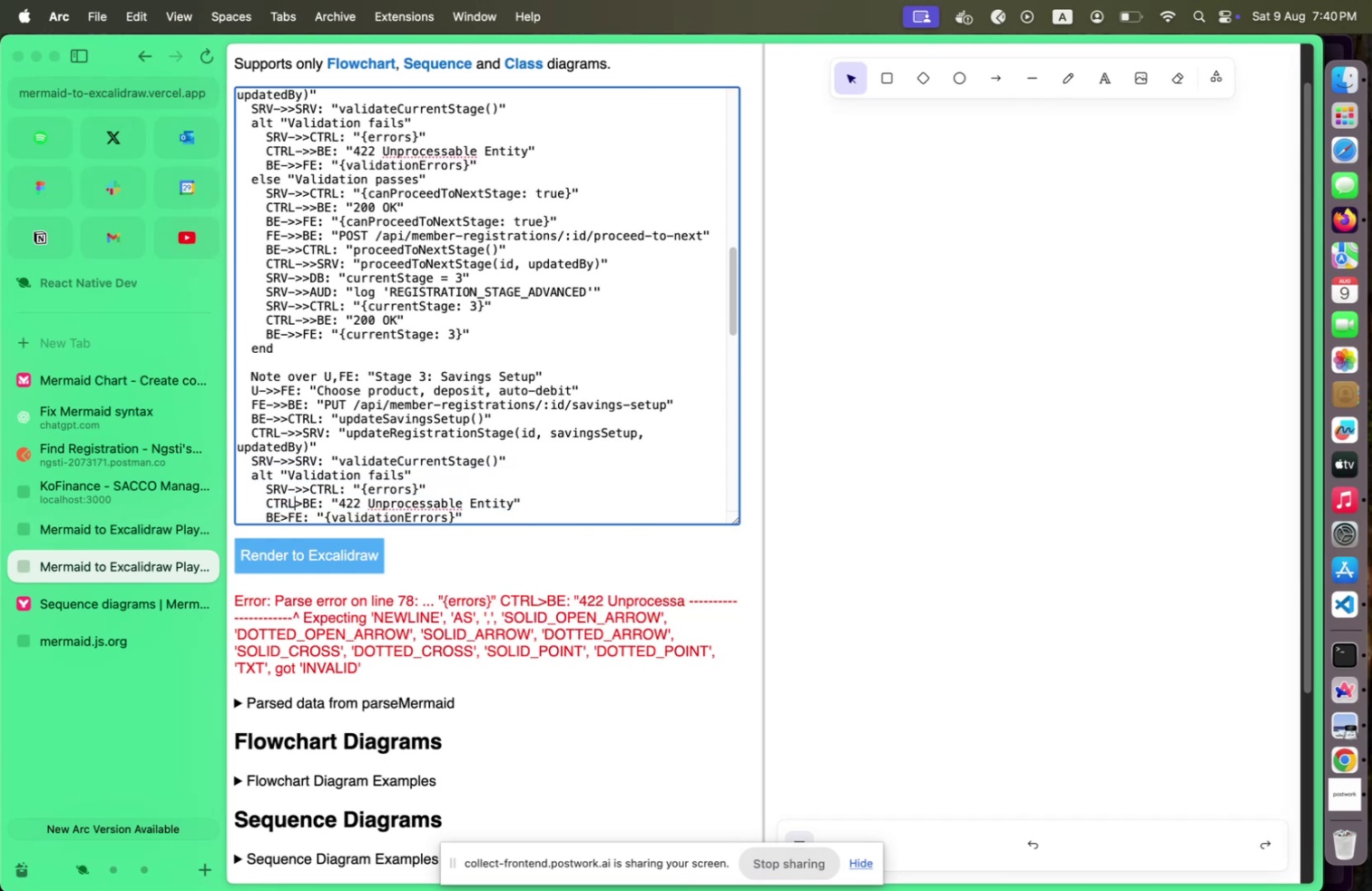 
key(Shift+ArrowUp)
 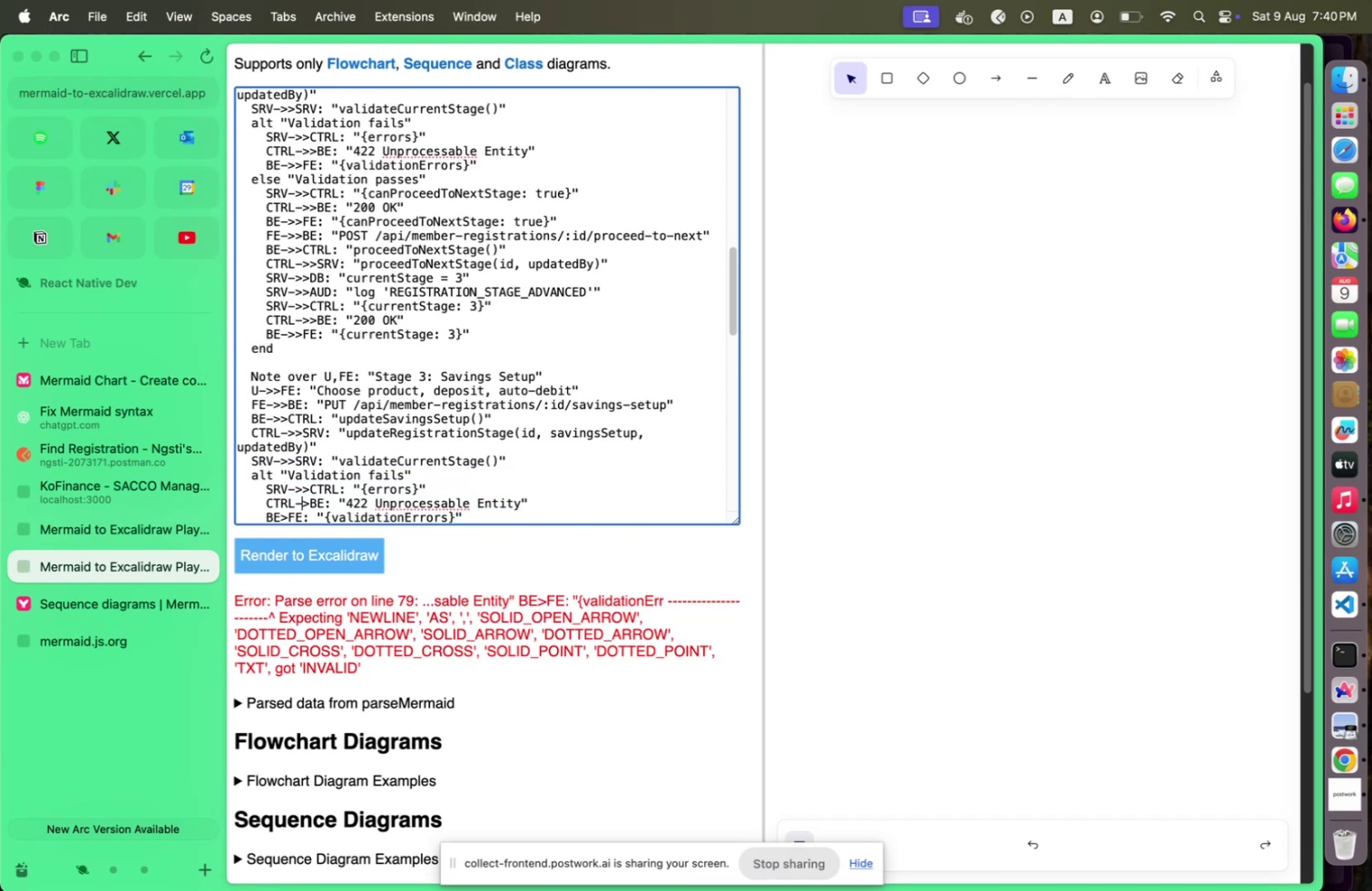 
key(Shift+Minus)
 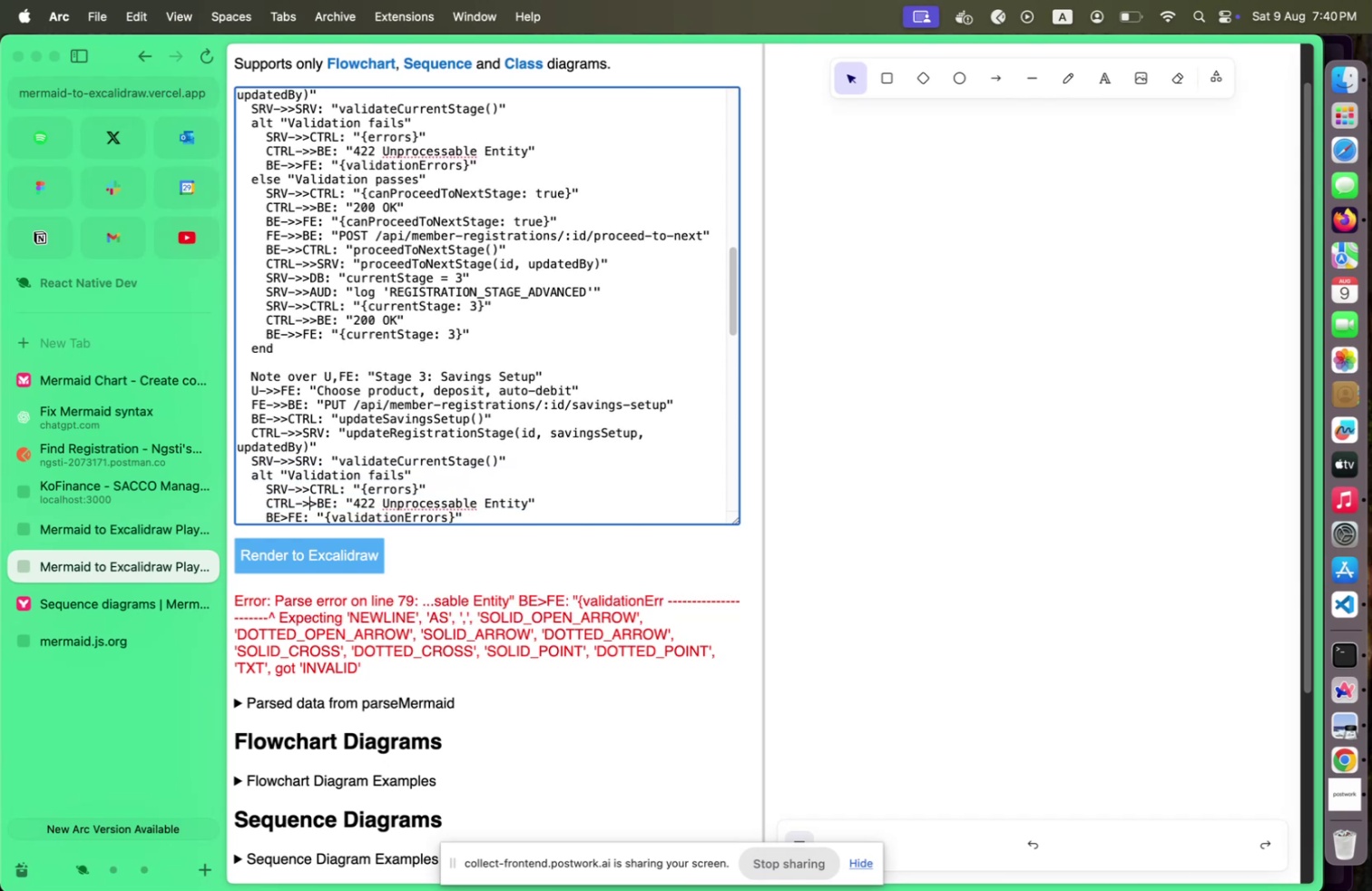 
key(Shift+Period)
 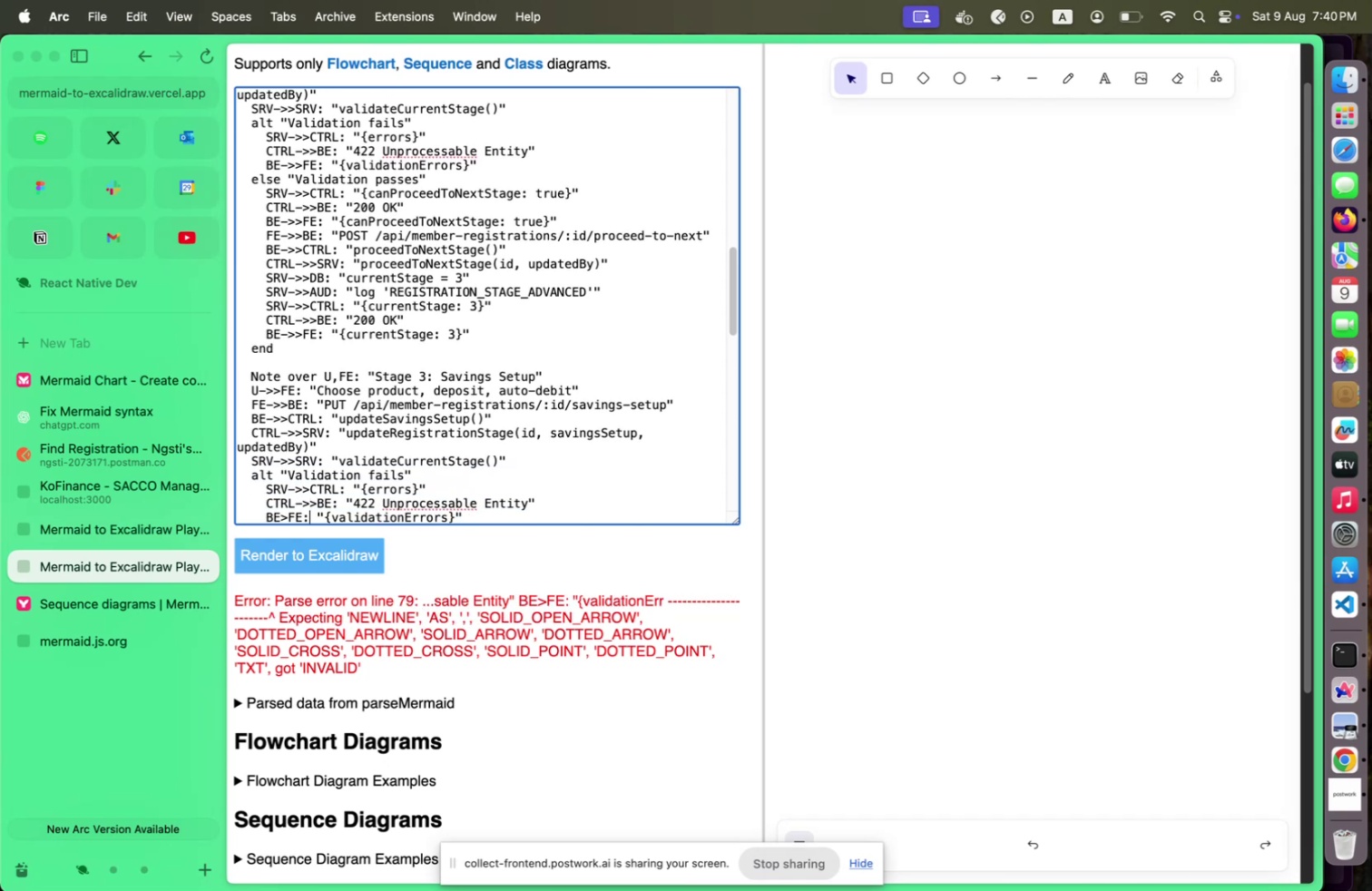 
key(Shift+ArrowDown)
 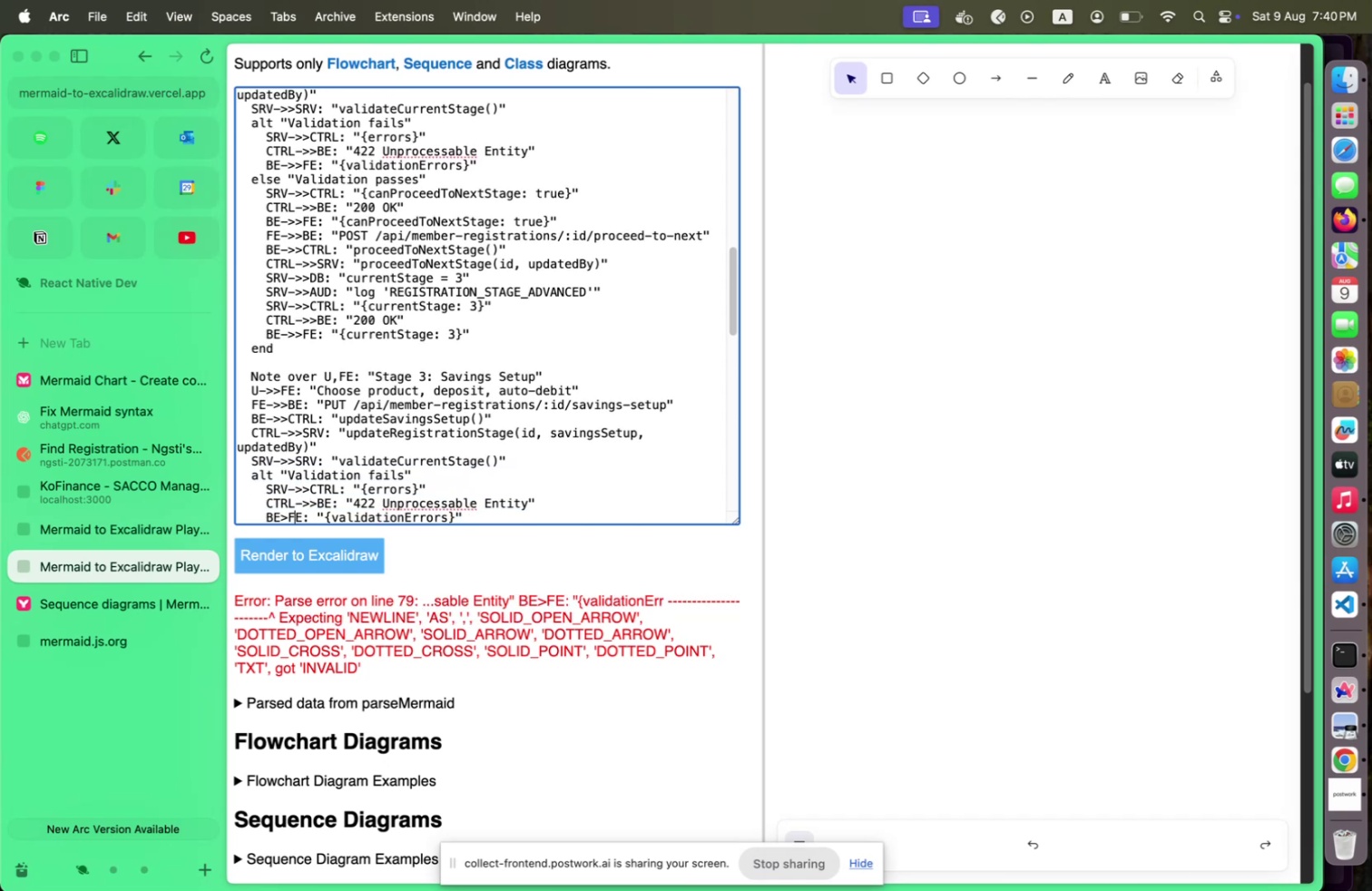 
key(Shift+ArrowLeft)
 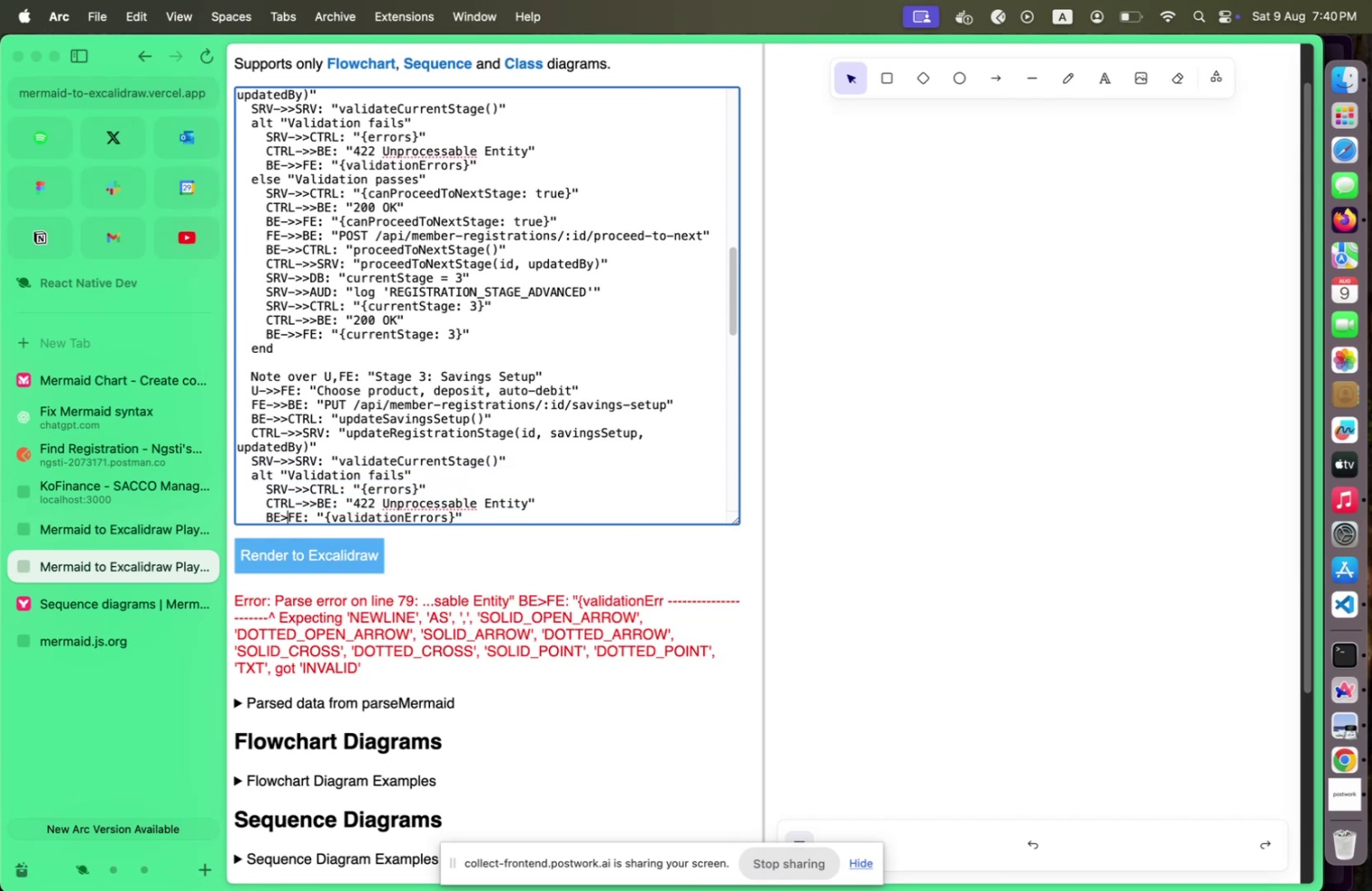 
key(Shift+ArrowLeft)
 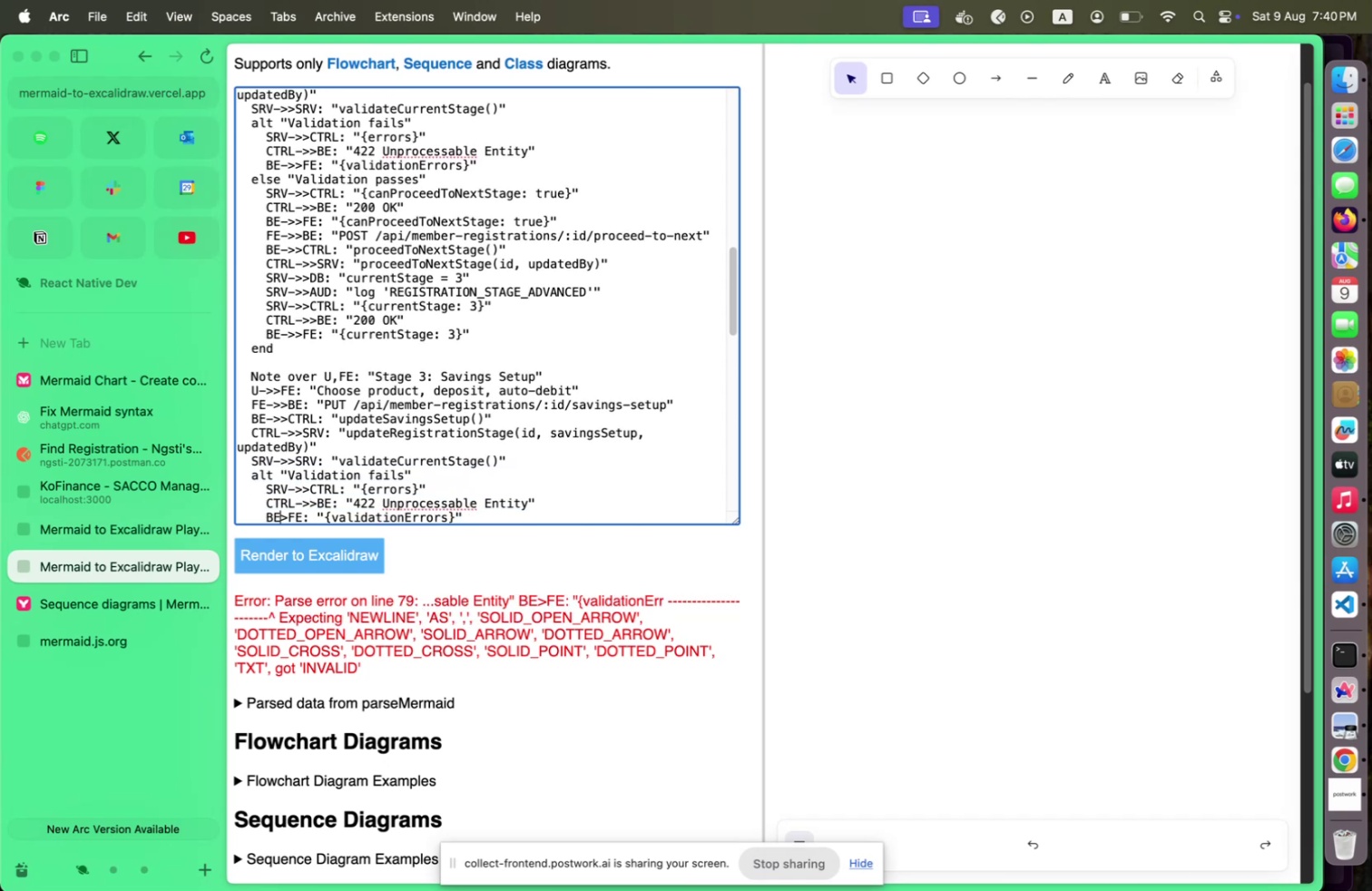 
key(Shift+ArrowLeft)
 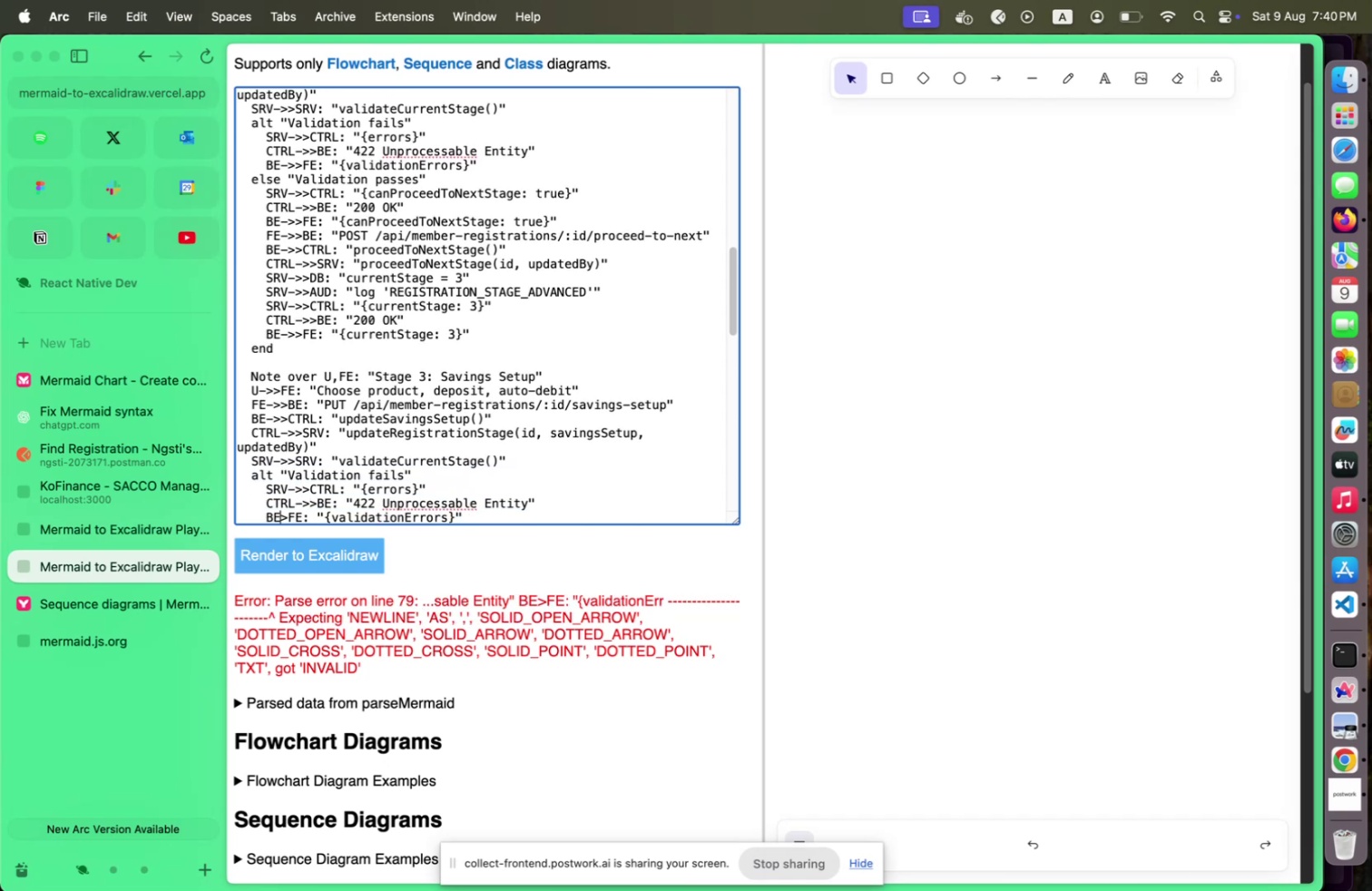 
key(Shift+ArrowLeft)
 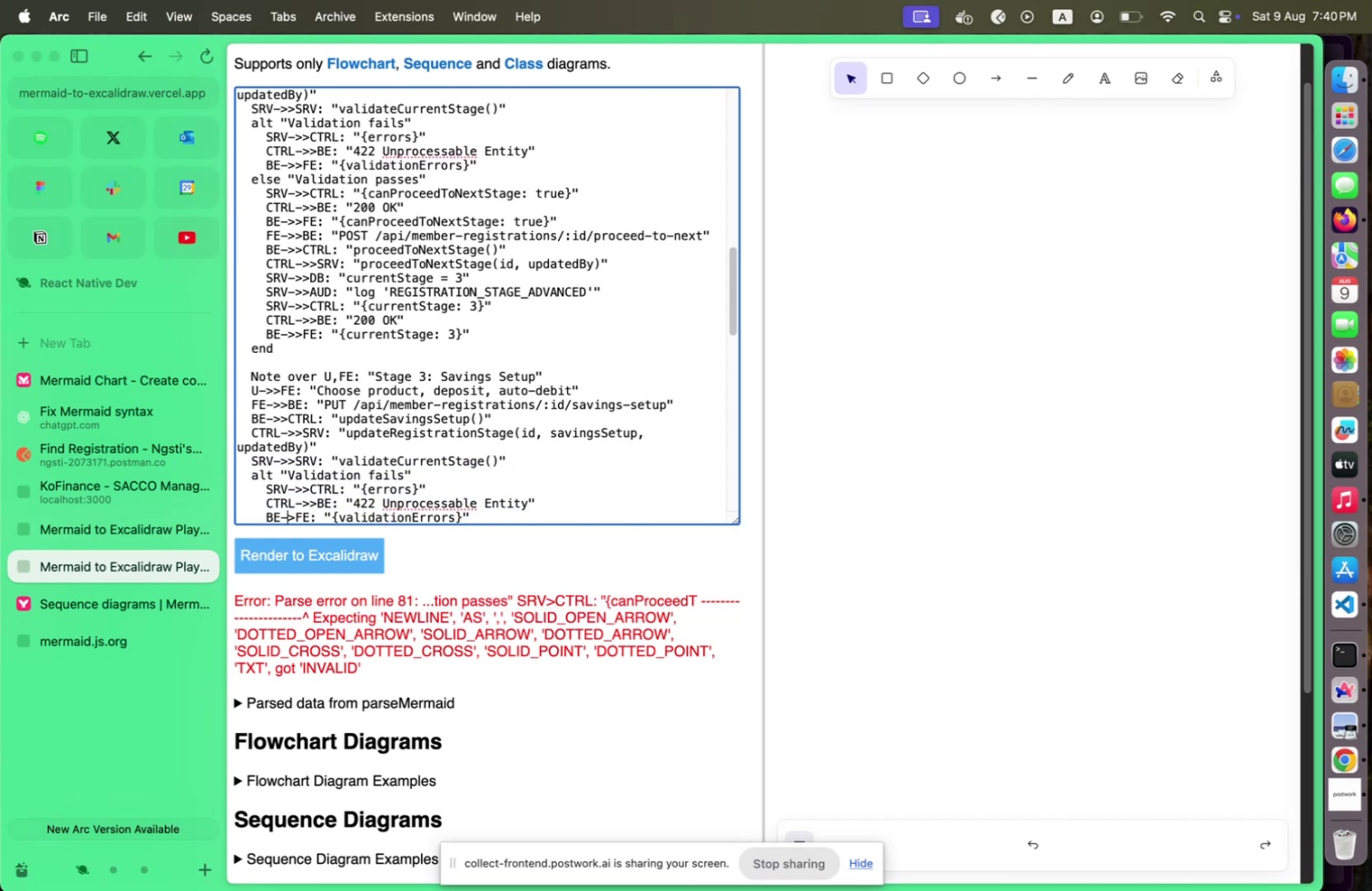 
key(Shift+Minus)
 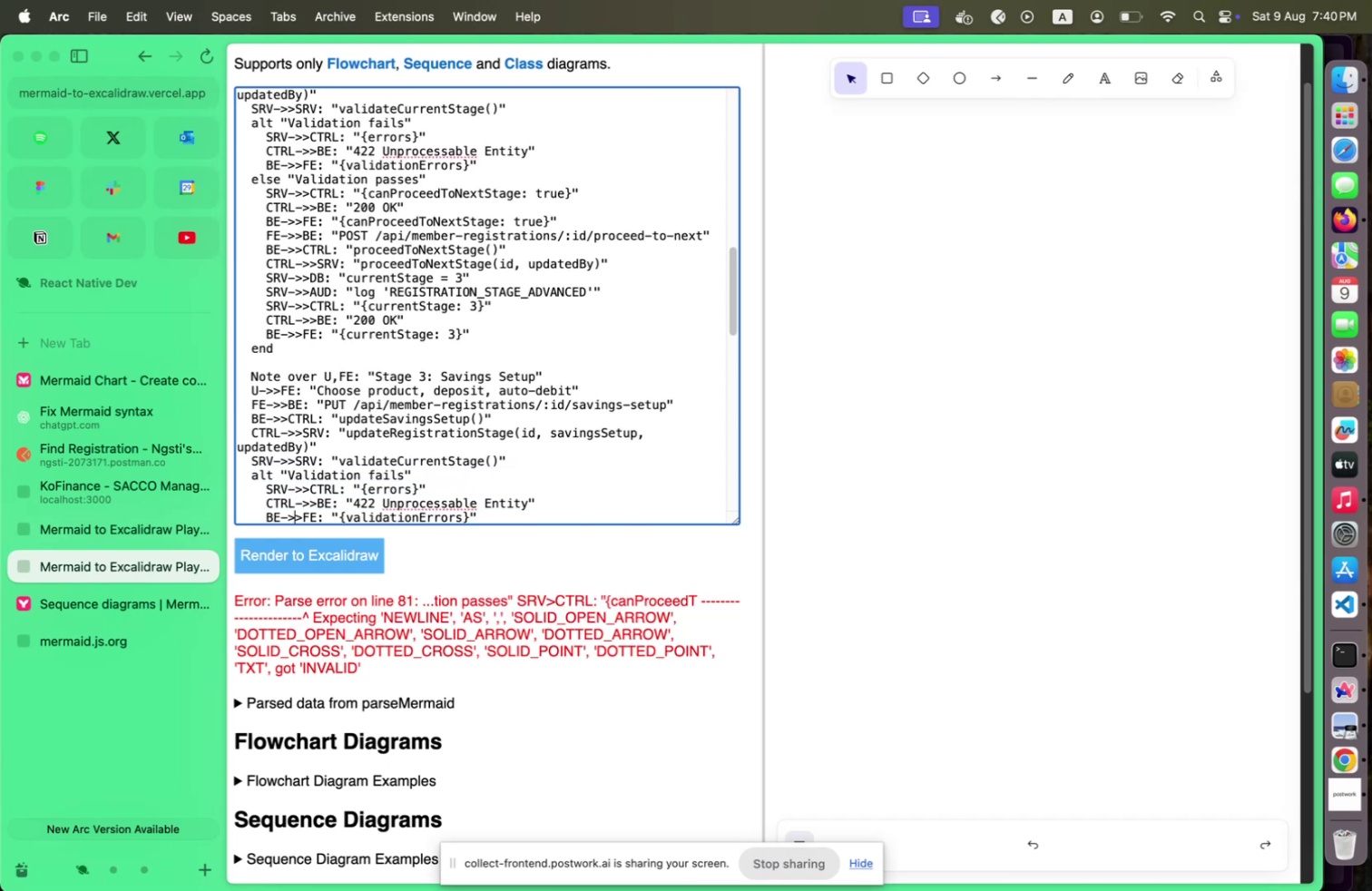 
key(Shift+ShiftLeft)
 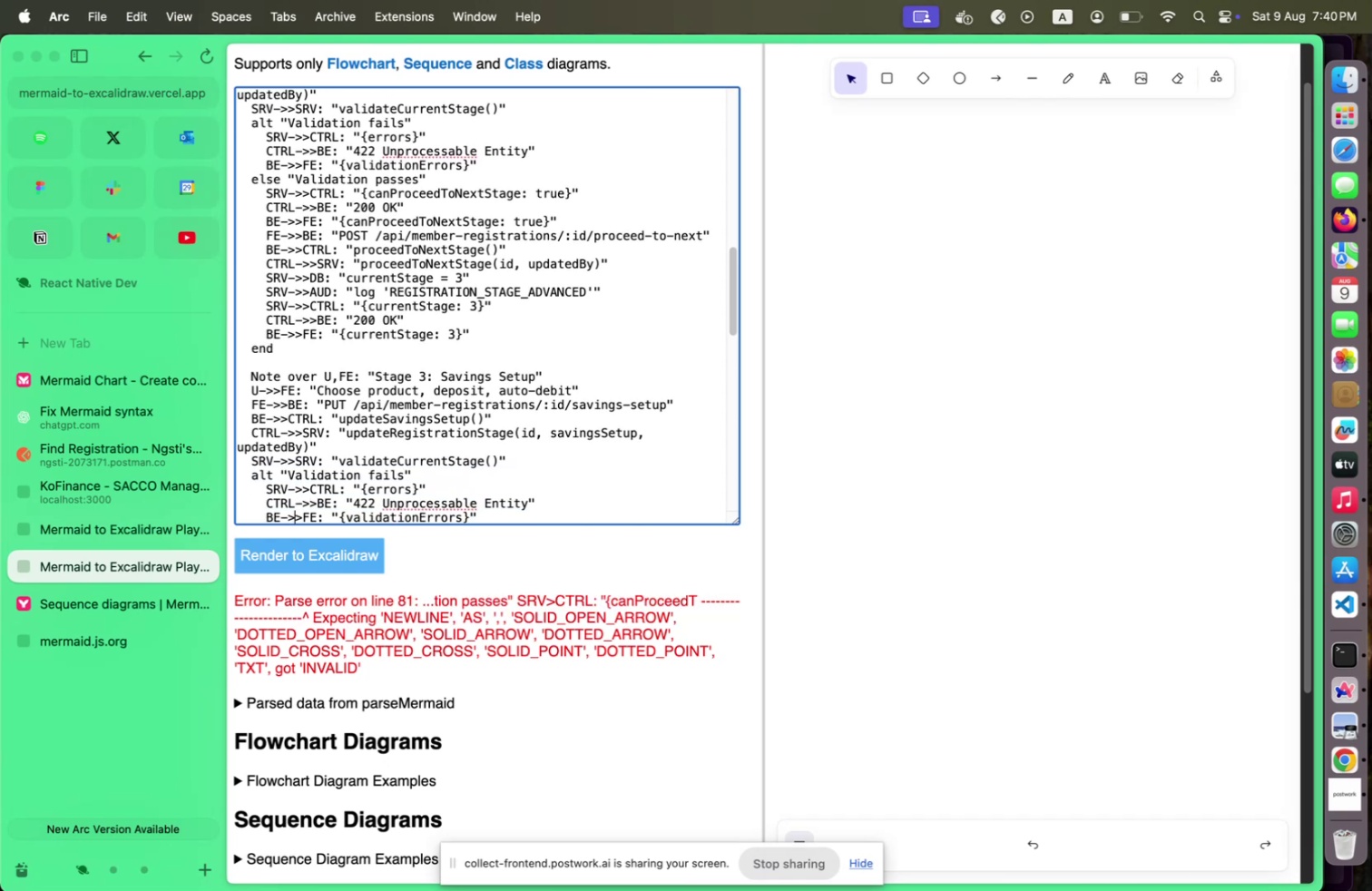 
key(Shift+Period)
 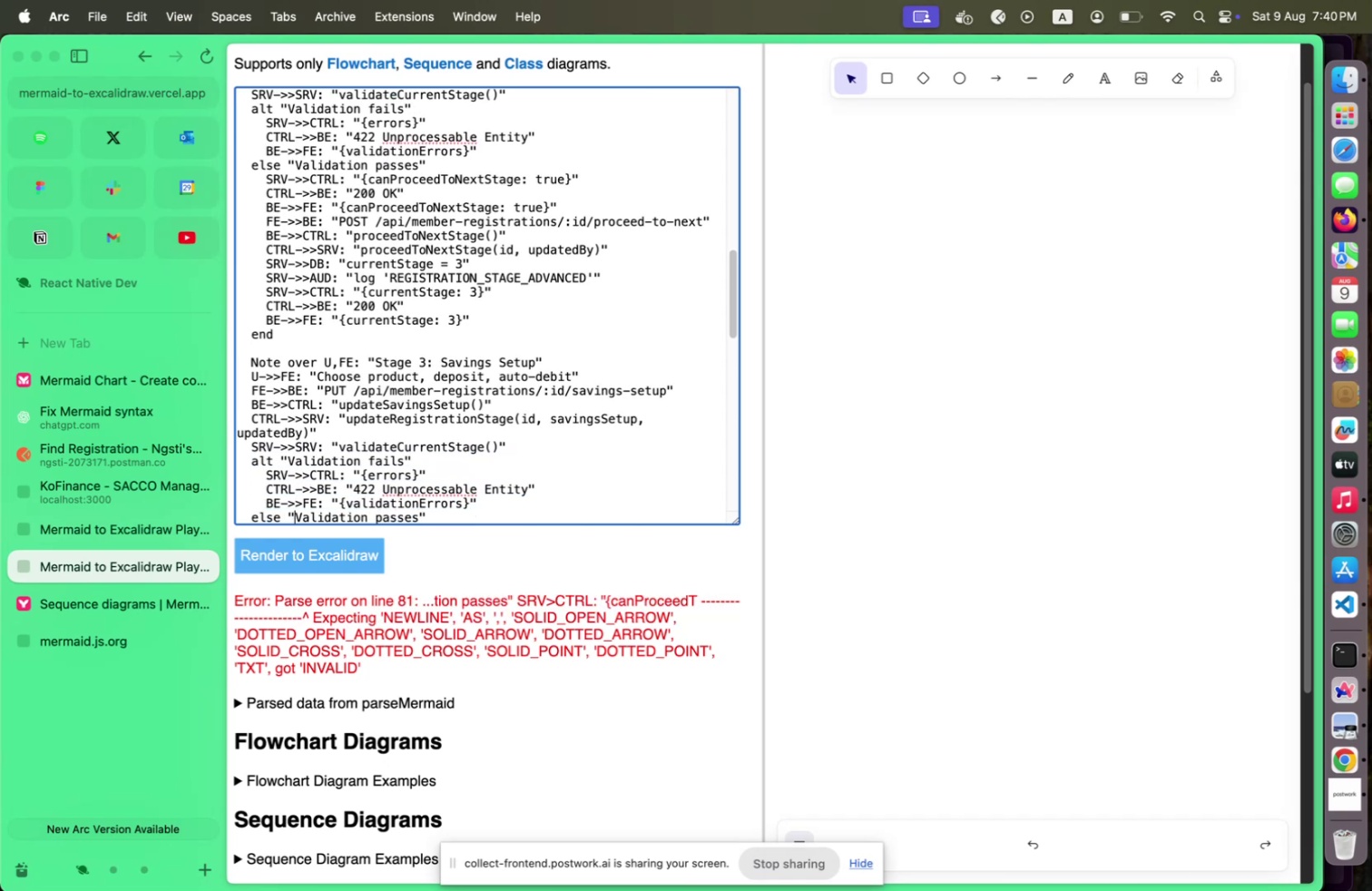 
key(Shift+ArrowDown)
 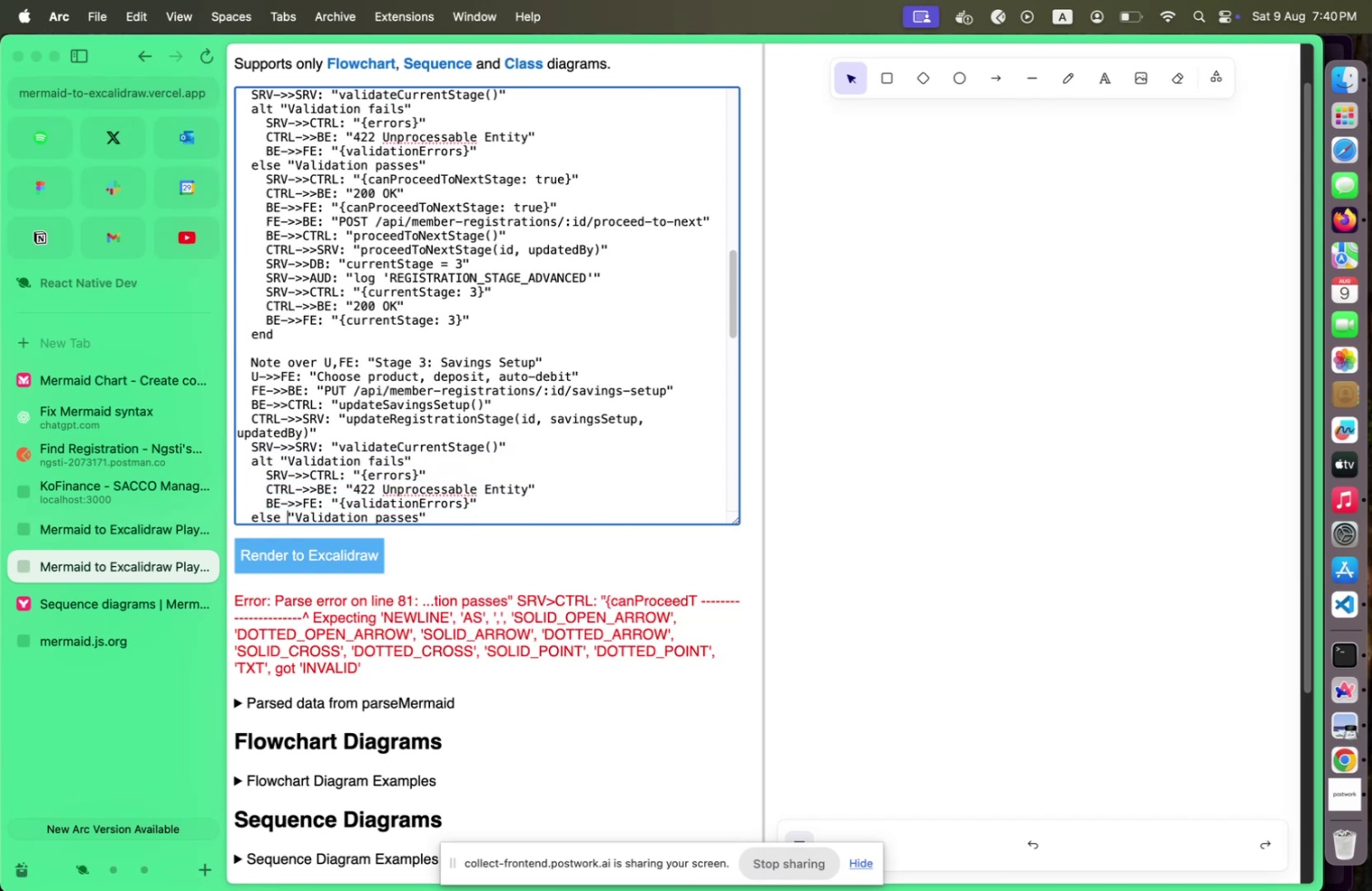 
key(Shift+ArrowLeft)
 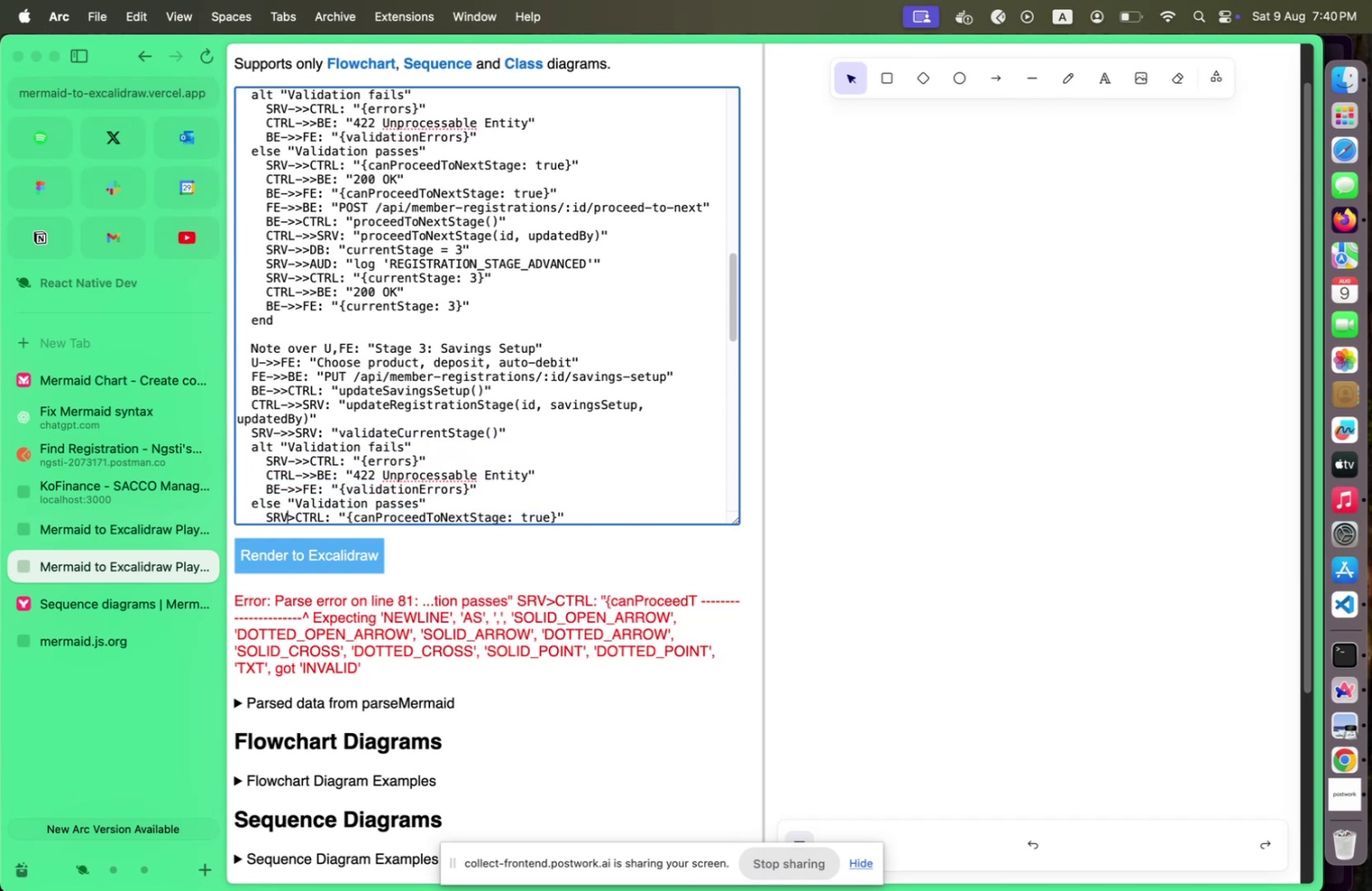 
key(Shift+ArrowDown)
 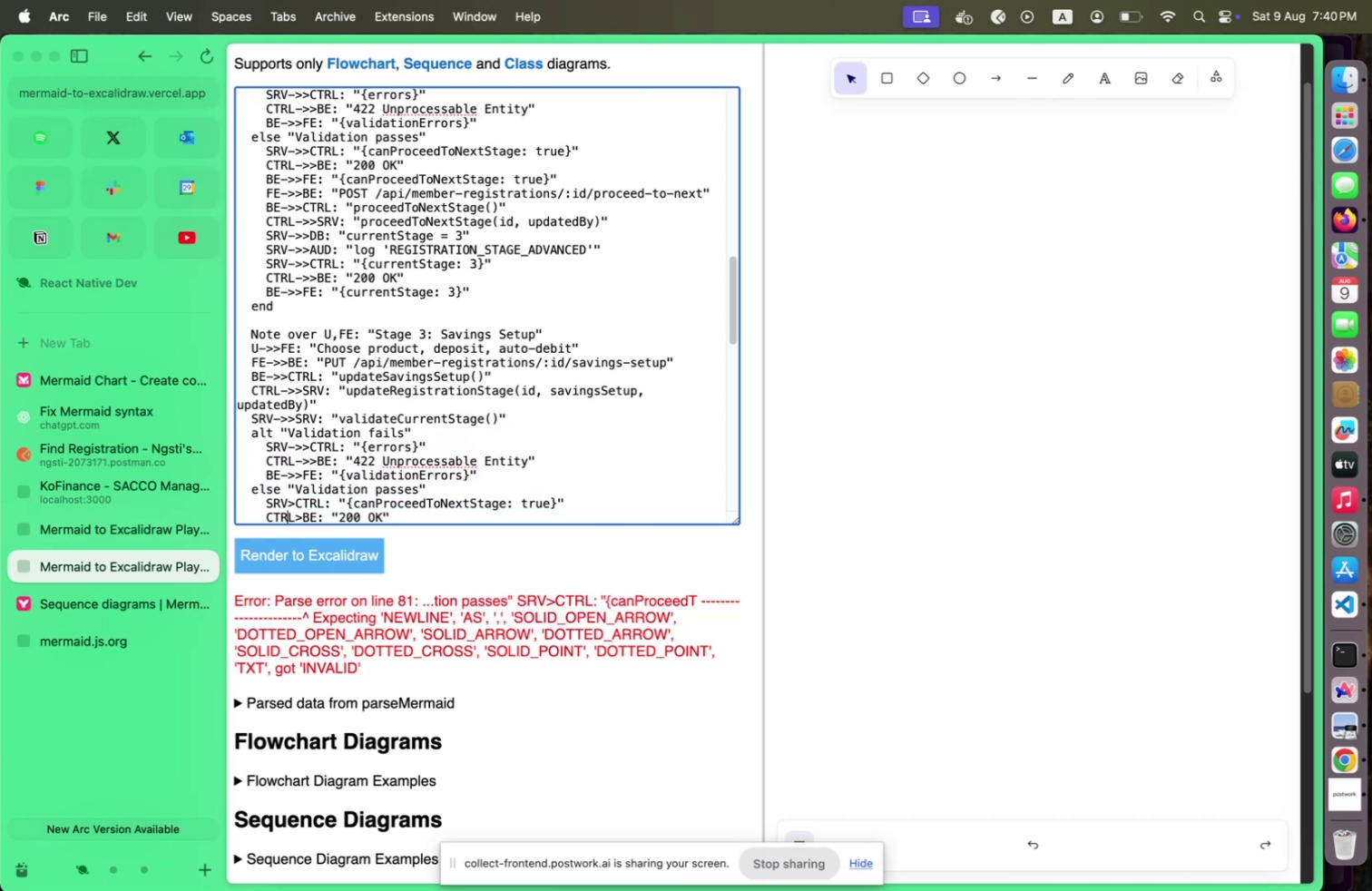 
key(Shift+ArrowDown)
 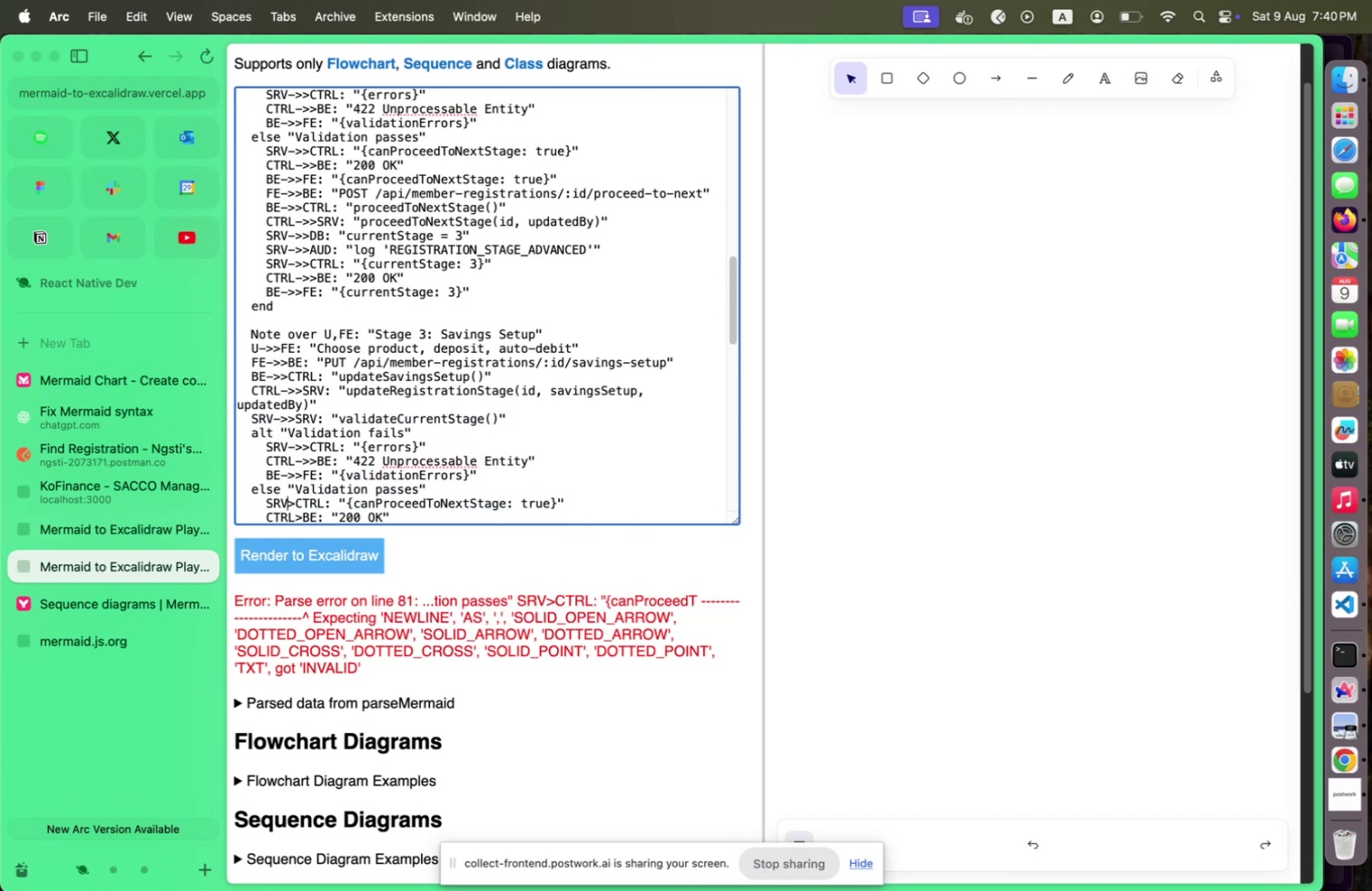 
key(Shift+ArrowUp)
 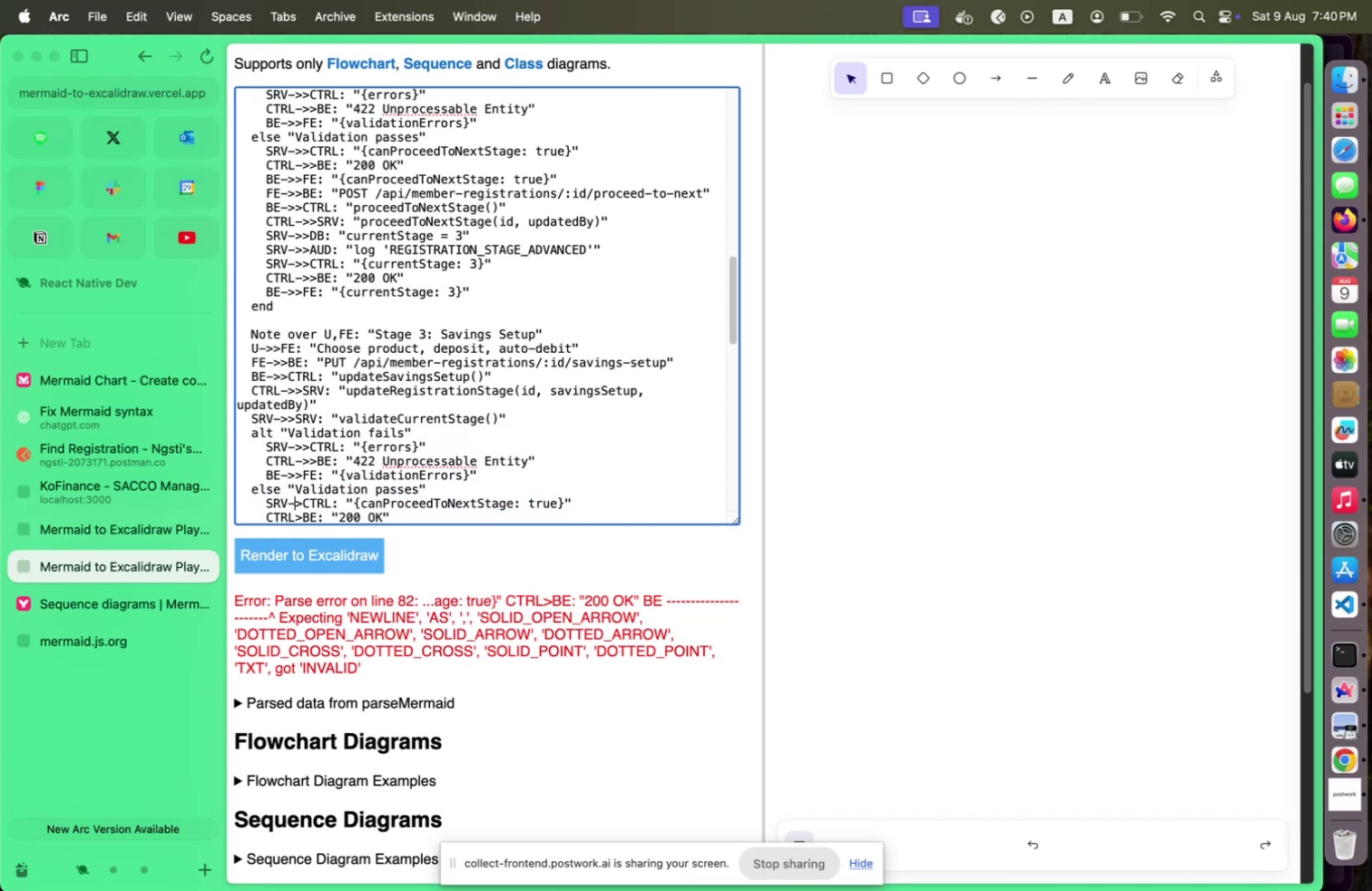 
key(Shift+Minus)
 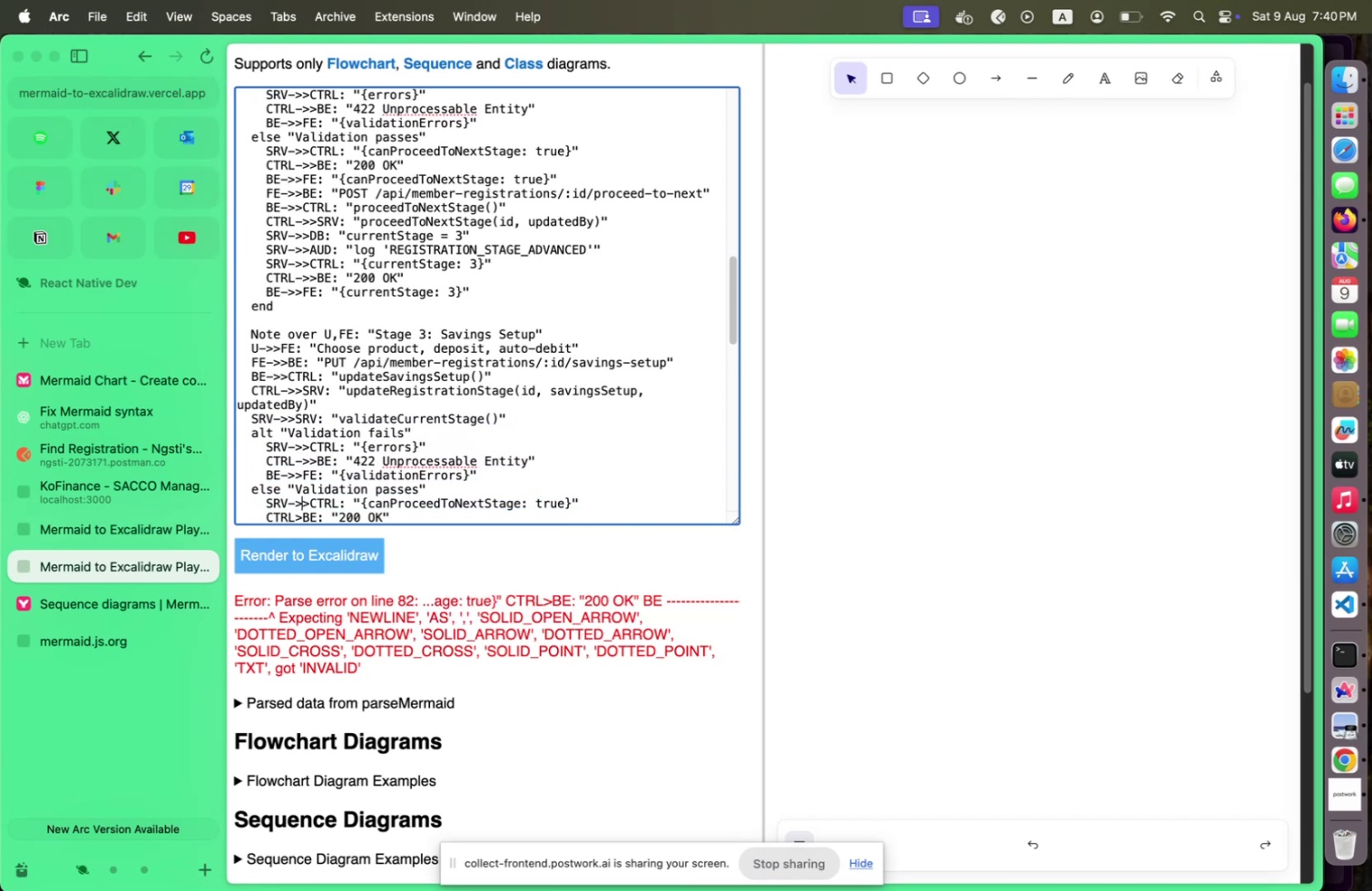 
key(Shift+ShiftLeft)
 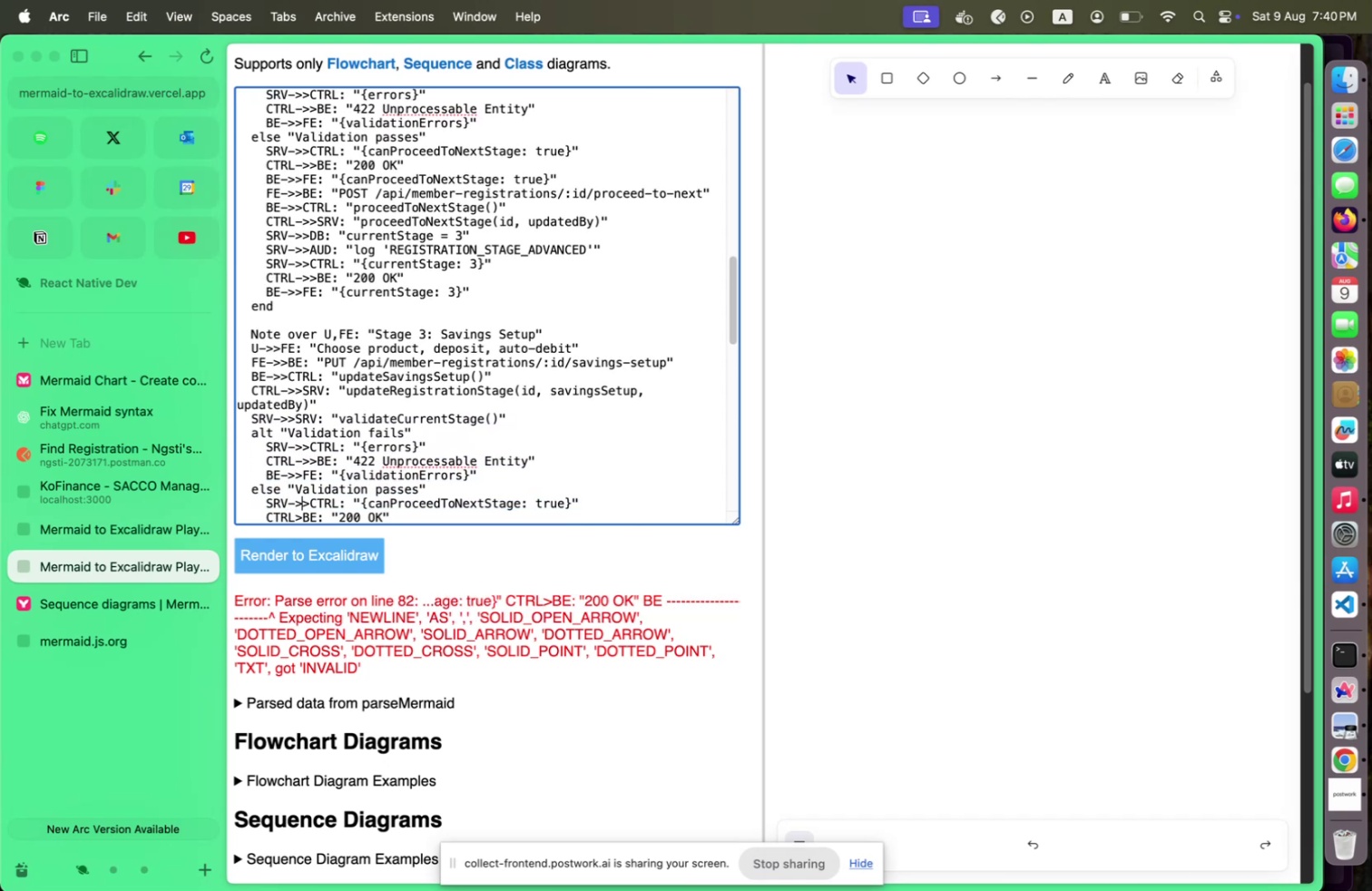 
key(Shift+Period)
 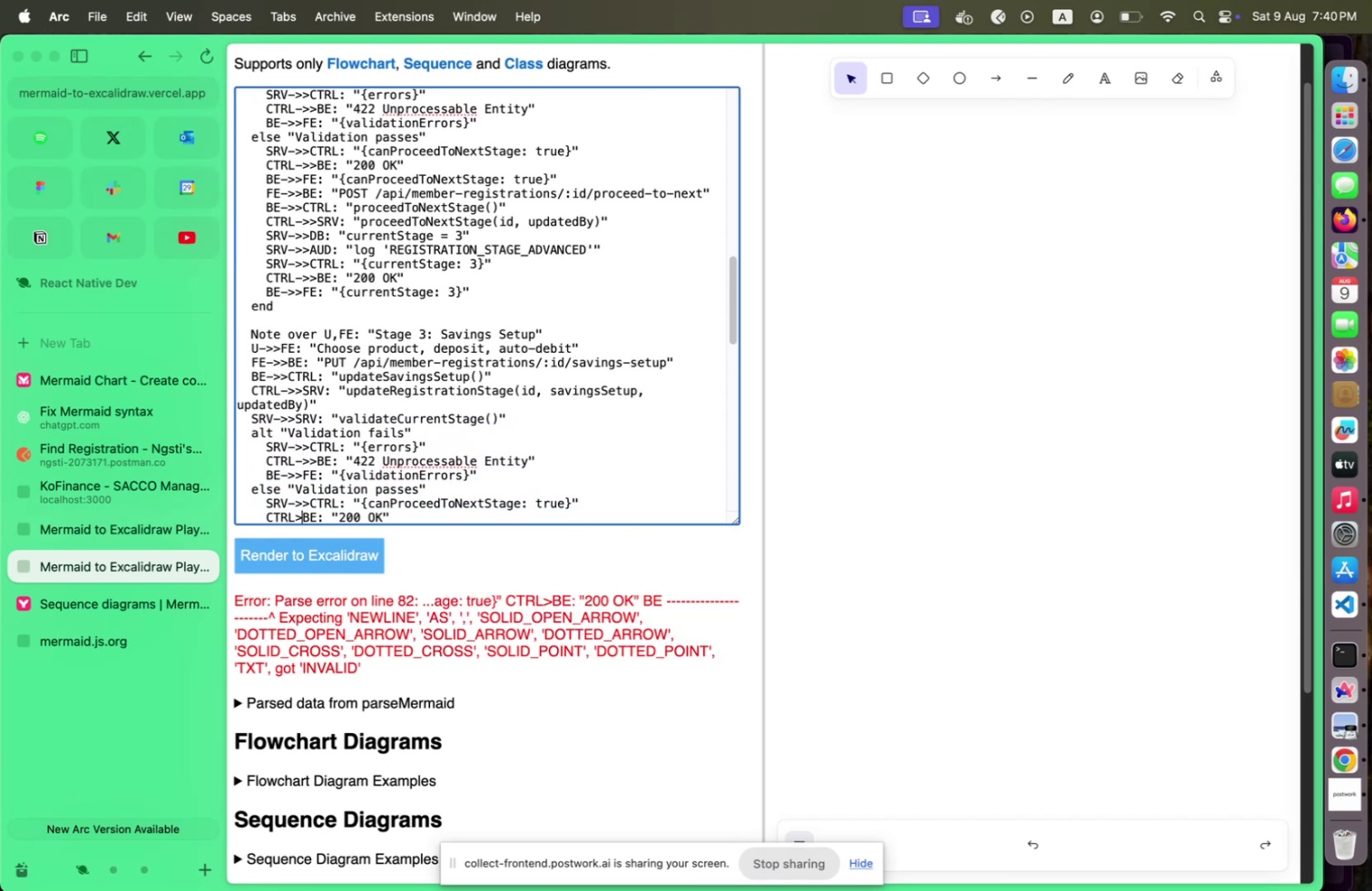 
key(Shift+ArrowDown)
 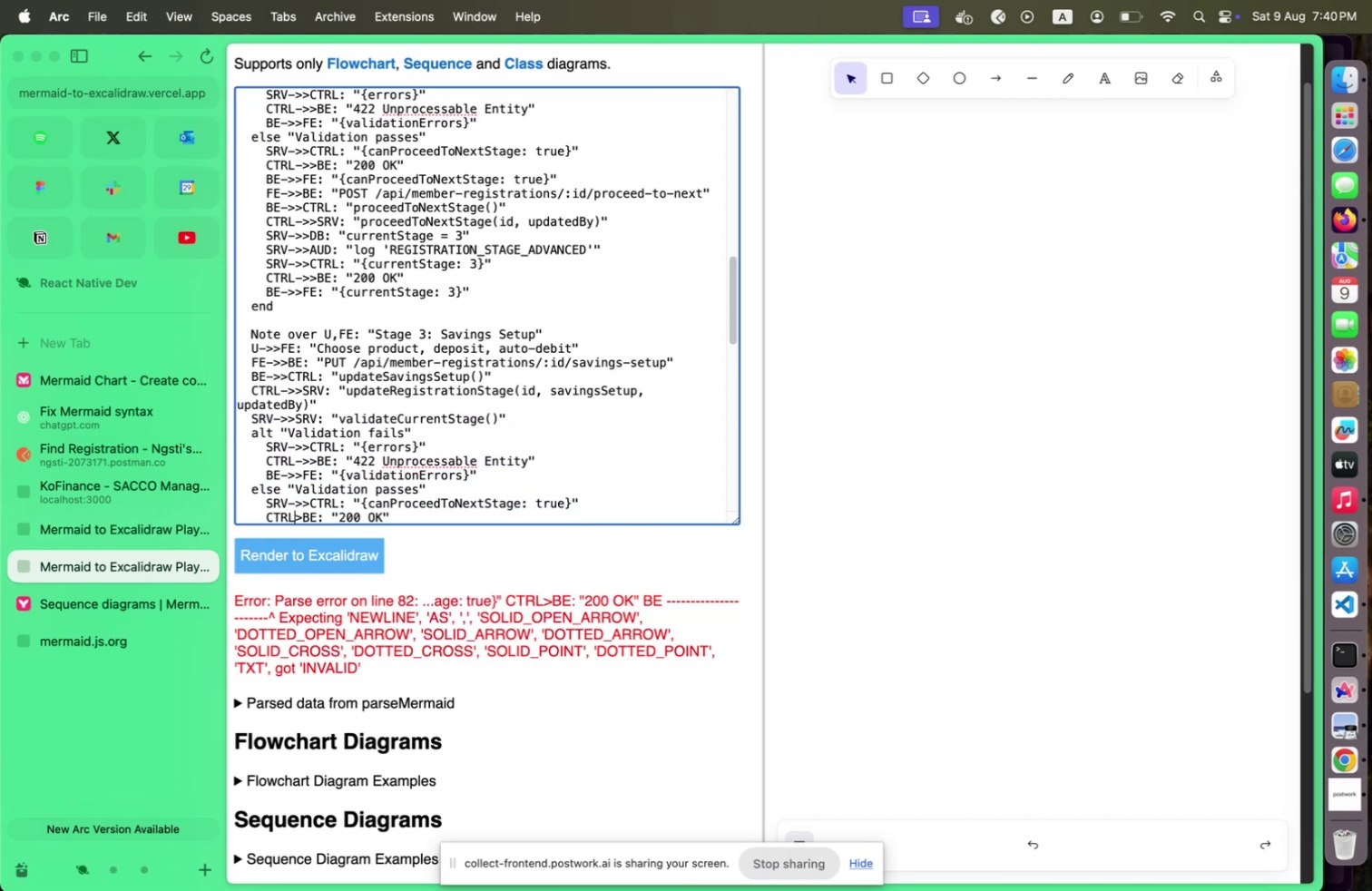 
key(Shift+ArrowLeft)
 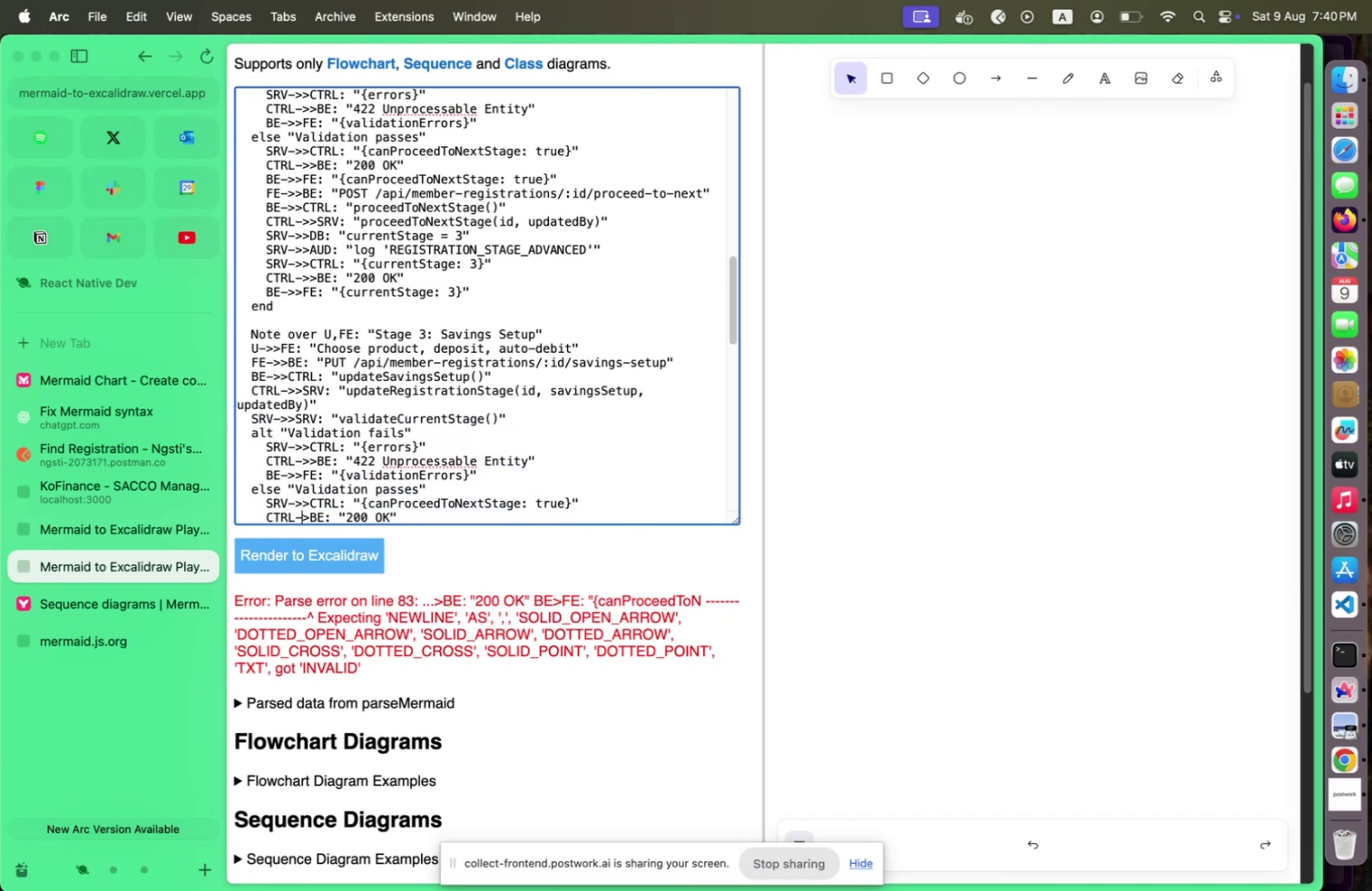 
key(Shift+Minus)
 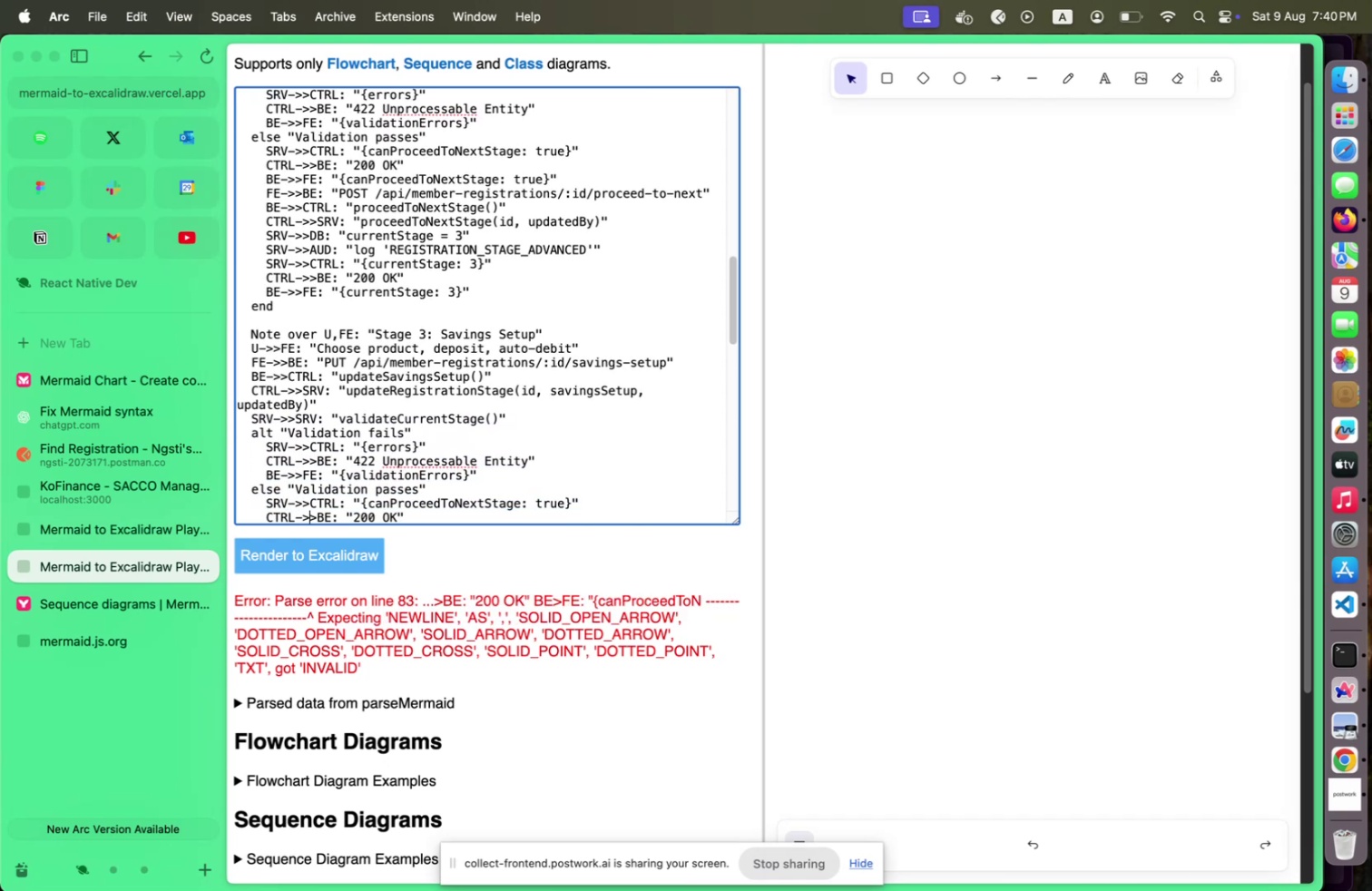 
key(Shift+Period)
 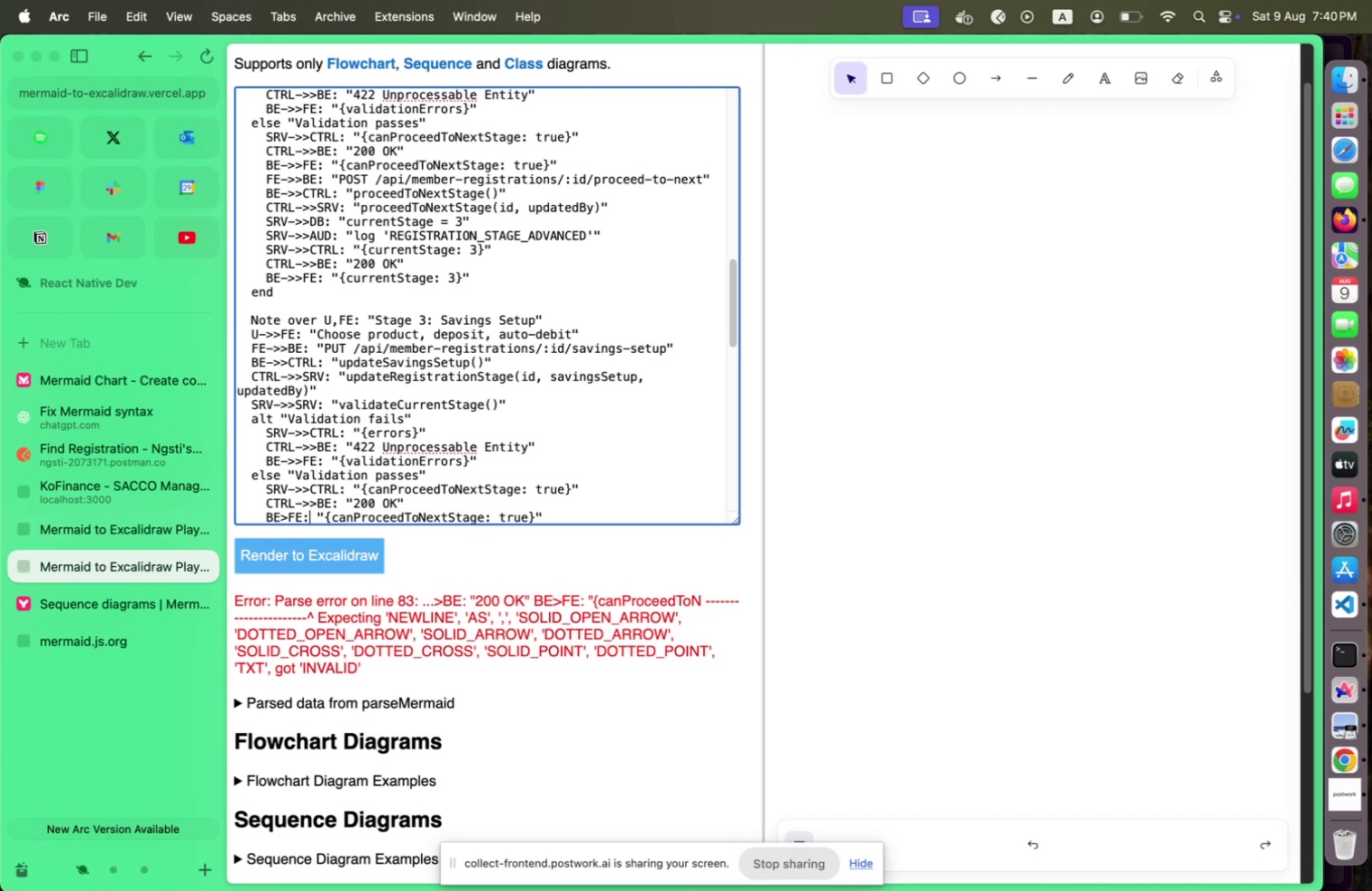 
key(Shift+ArrowDown)
 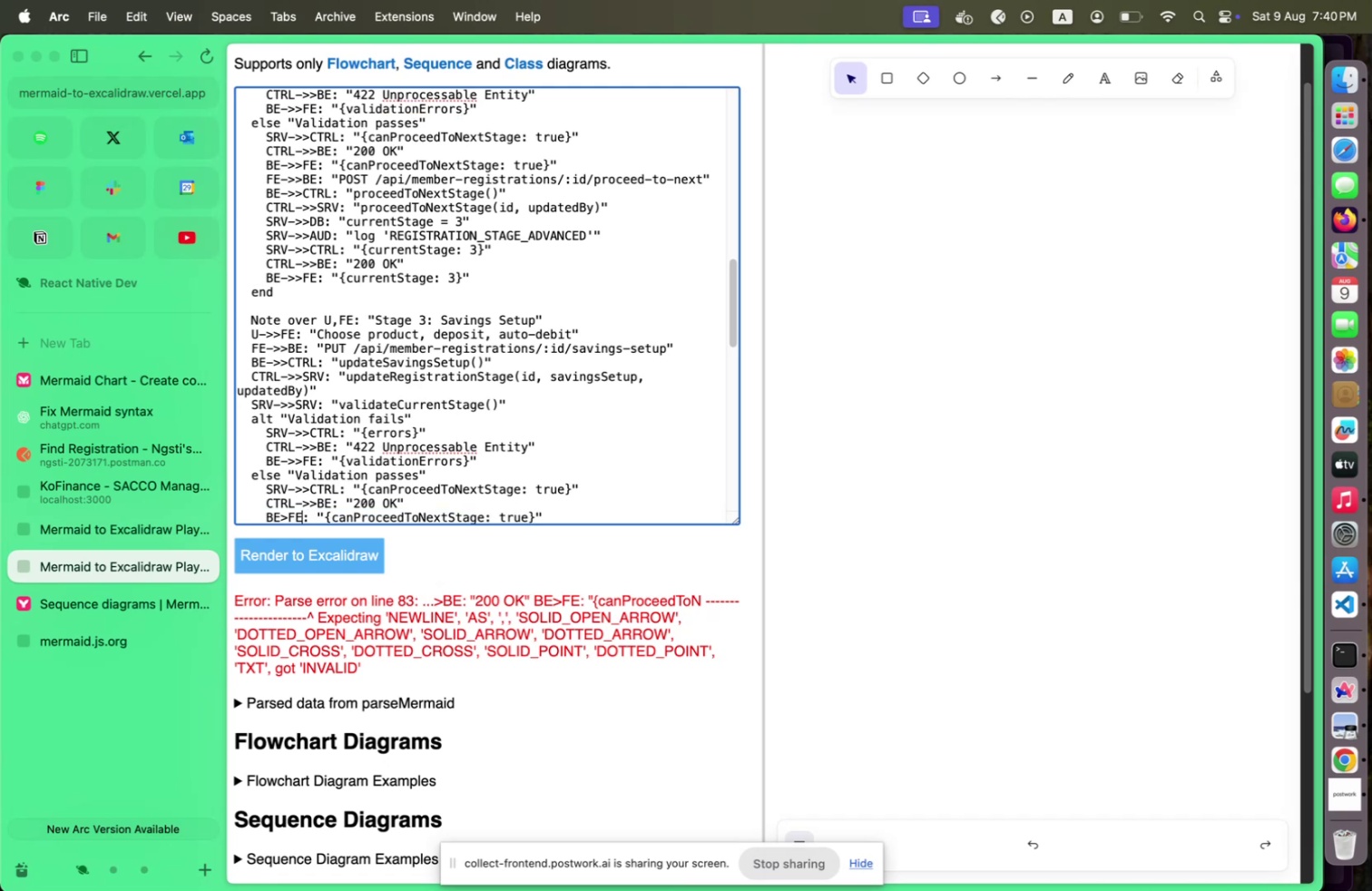 
key(Shift+ArrowLeft)
 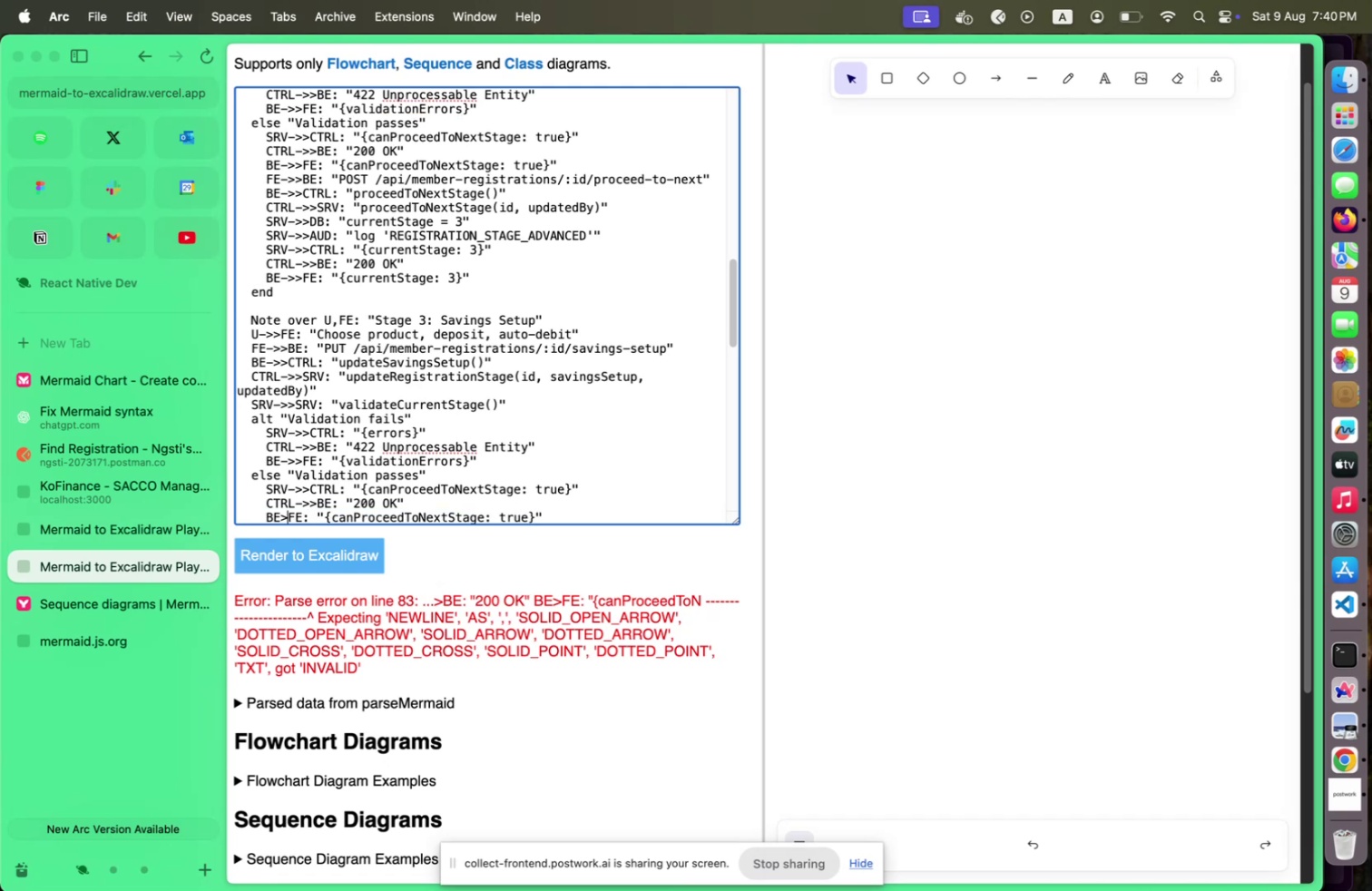 
key(Shift+ArrowLeft)
 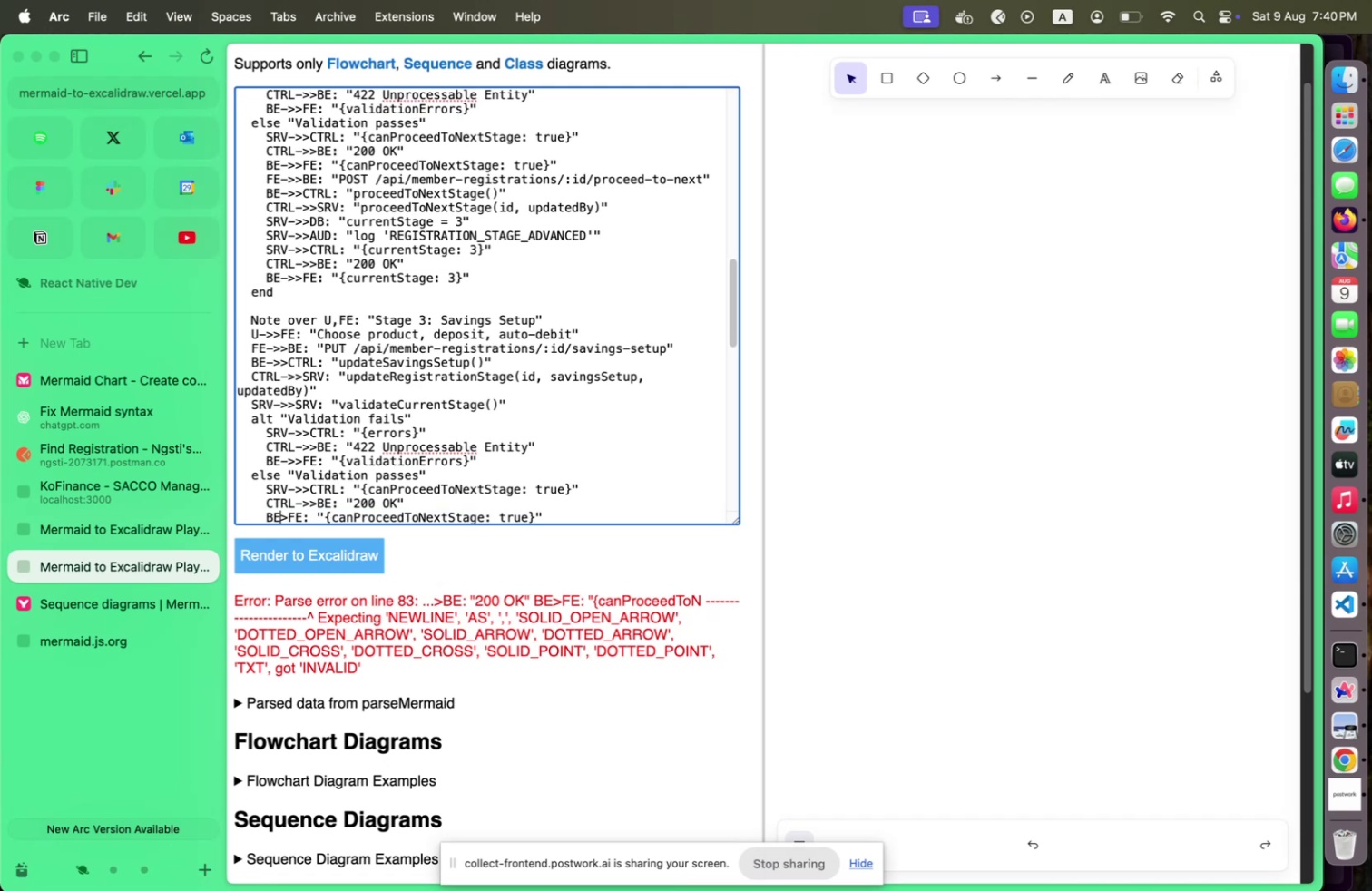 
key(Shift+ArrowLeft)
 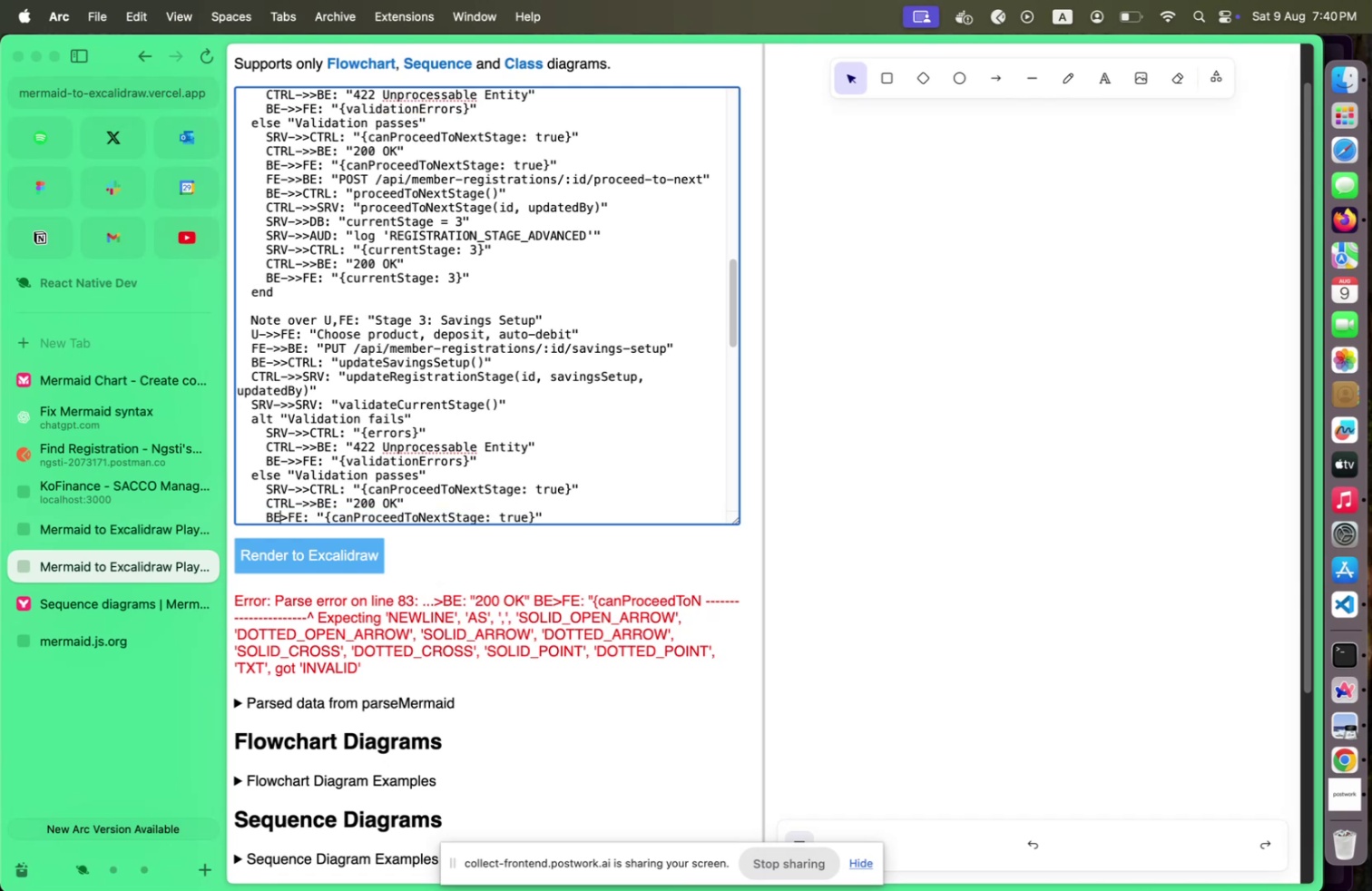 
key(Shift+ArrowLeft)
 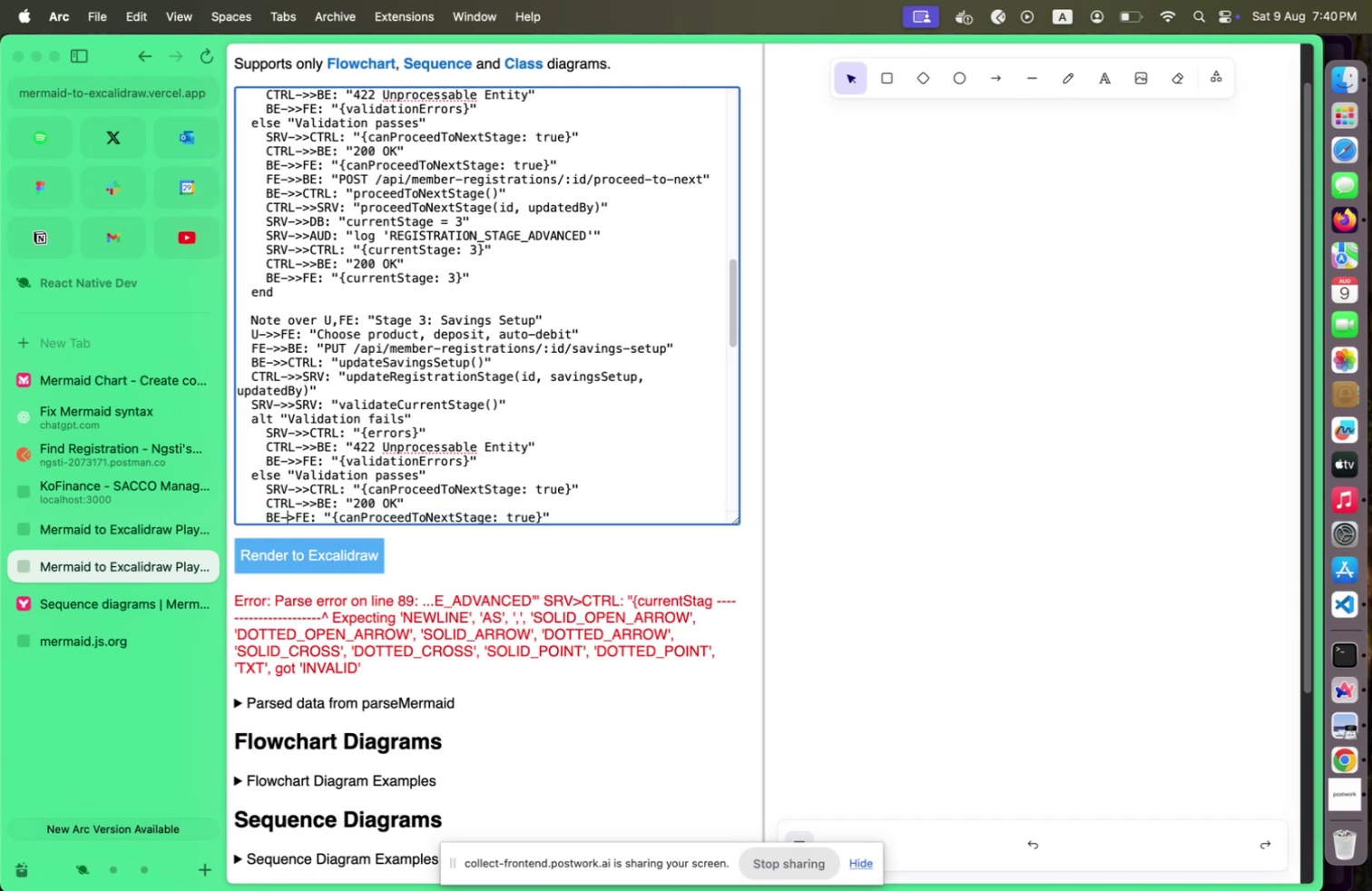 
key(Shift+Minus)
 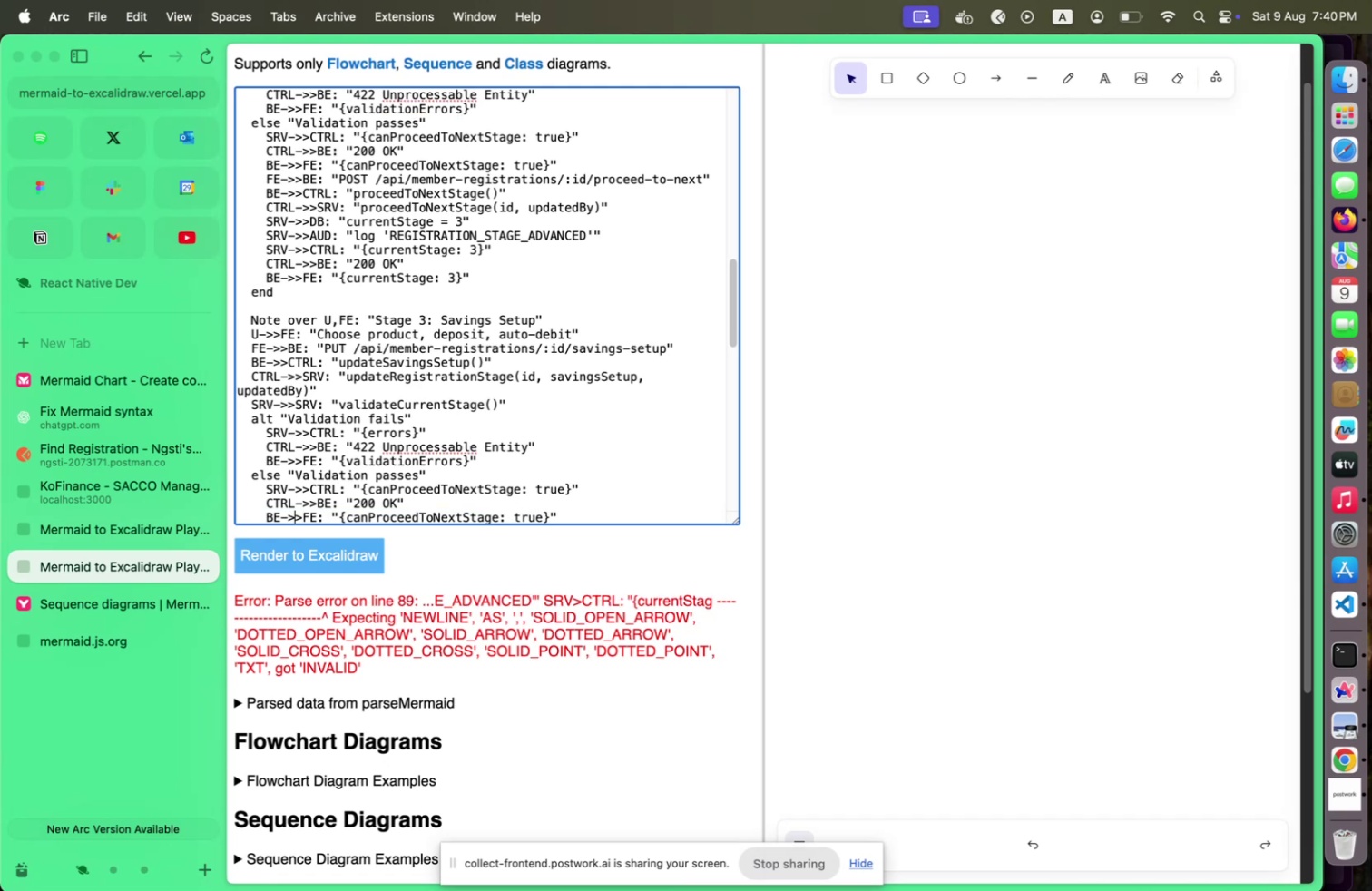 
key(Shift+ShiftLeft)
 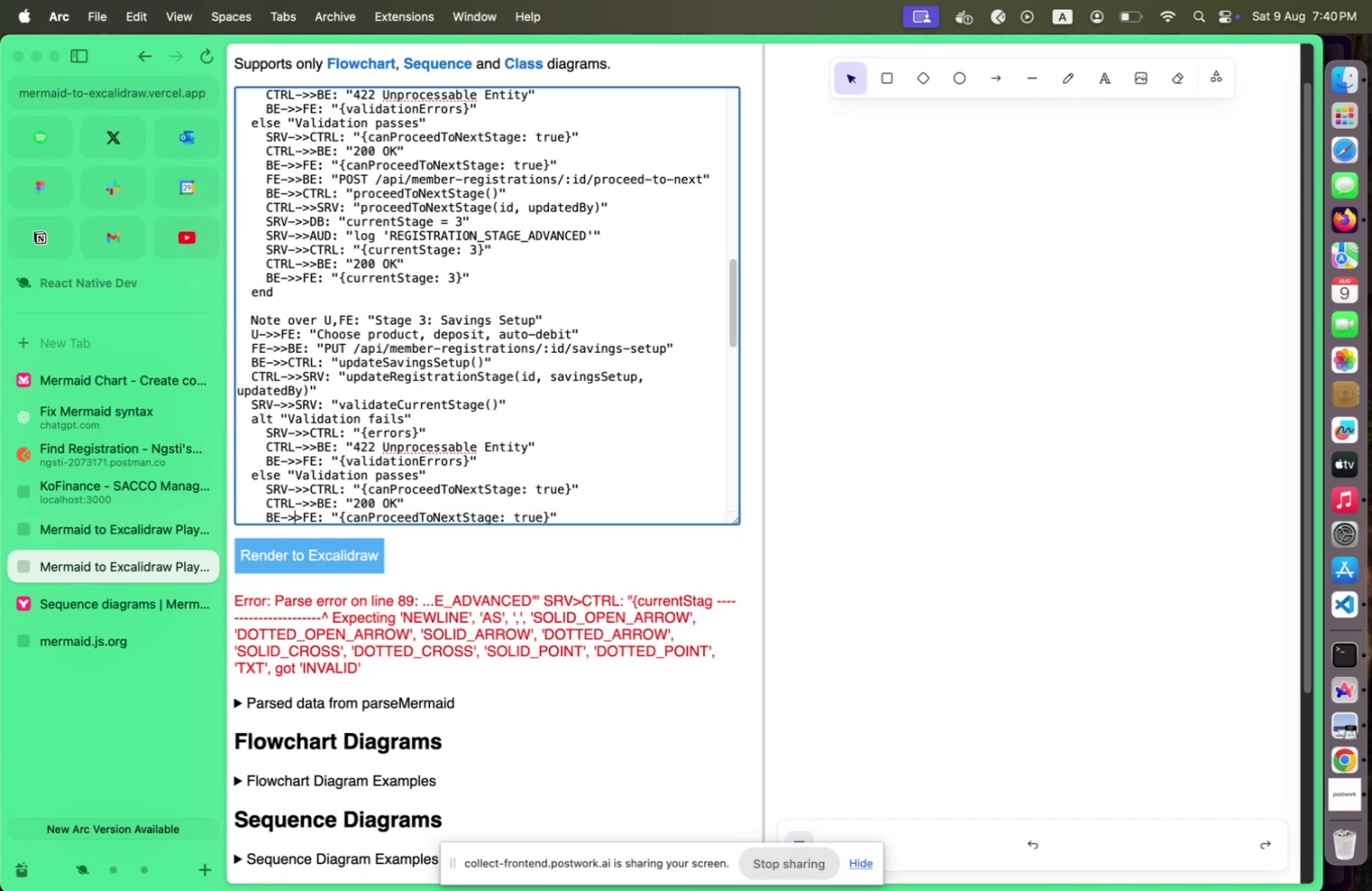 
key(Shift+Period)
 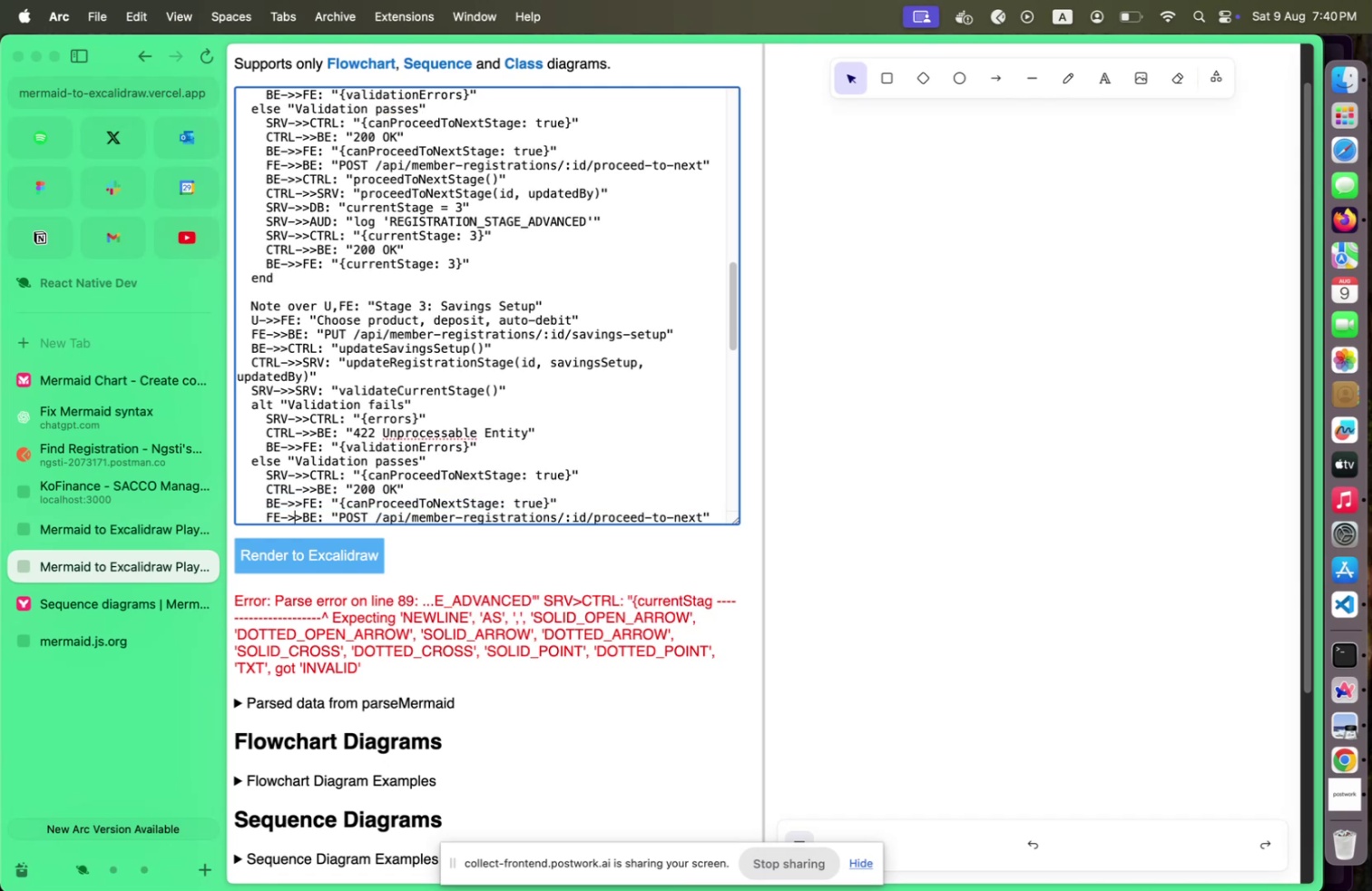 
key(Shift+ArrowDown)
 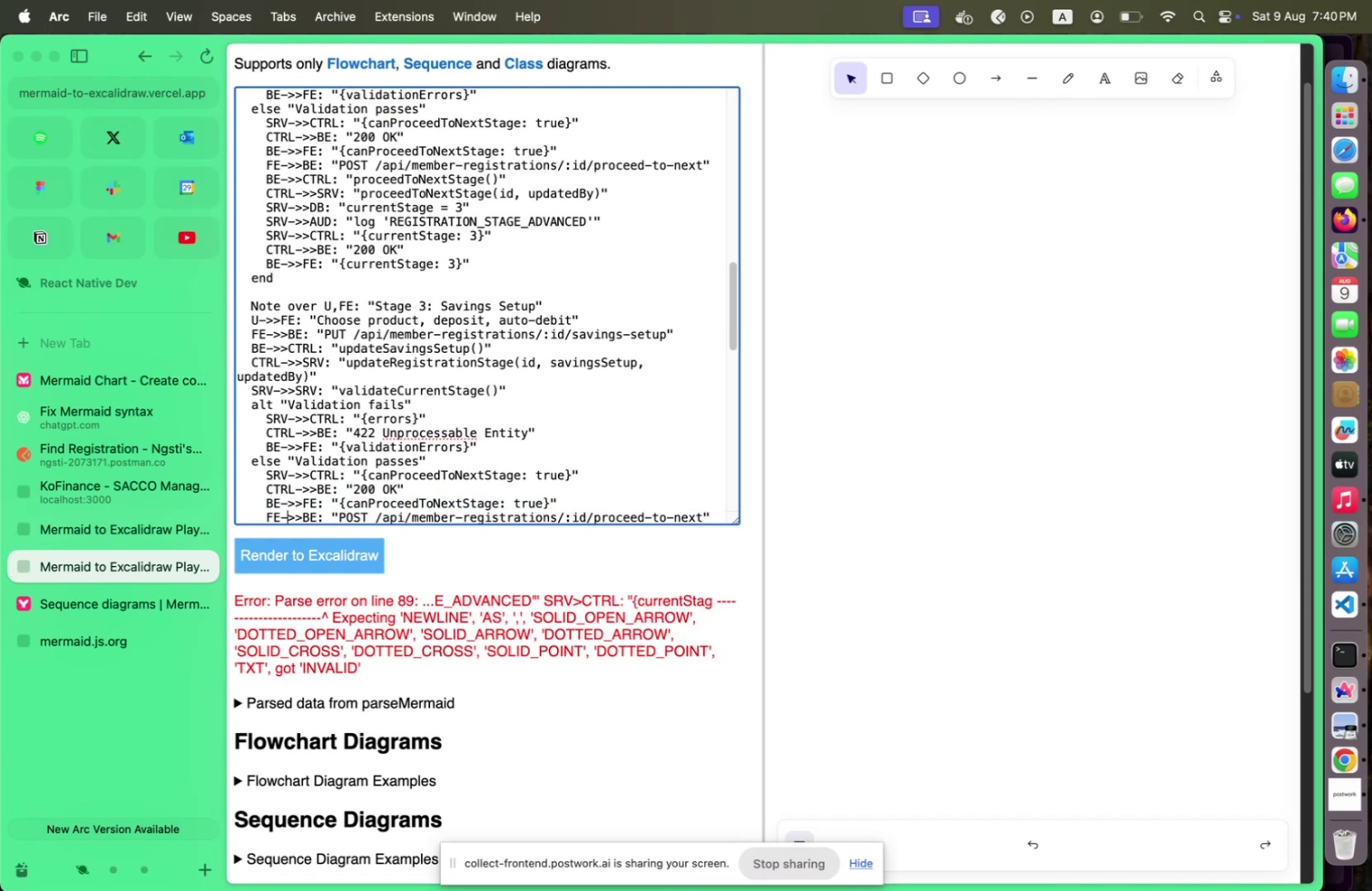 
key(Shift+ArrowLeft)
 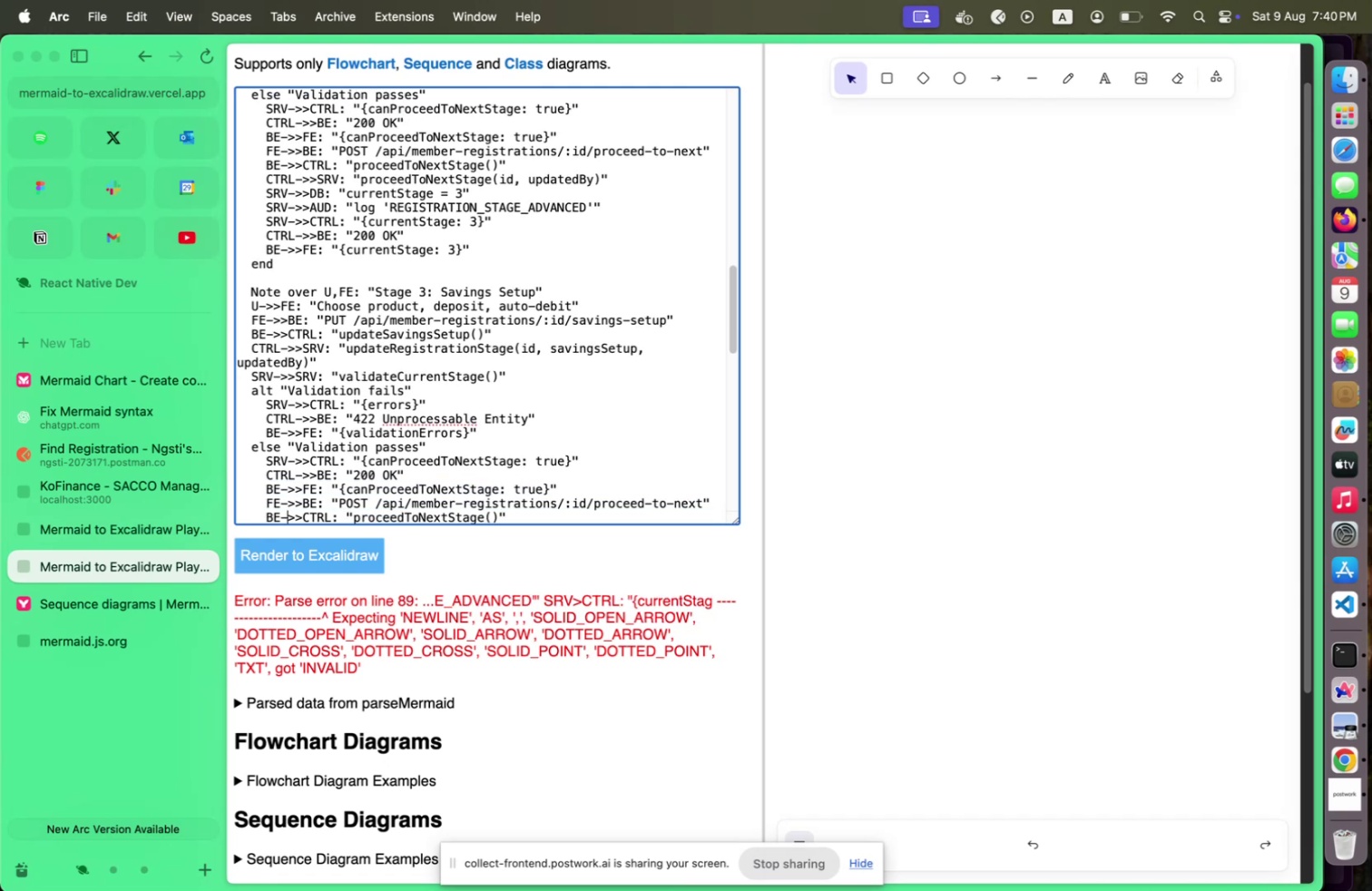 
key(Shift+ArrowDown)
 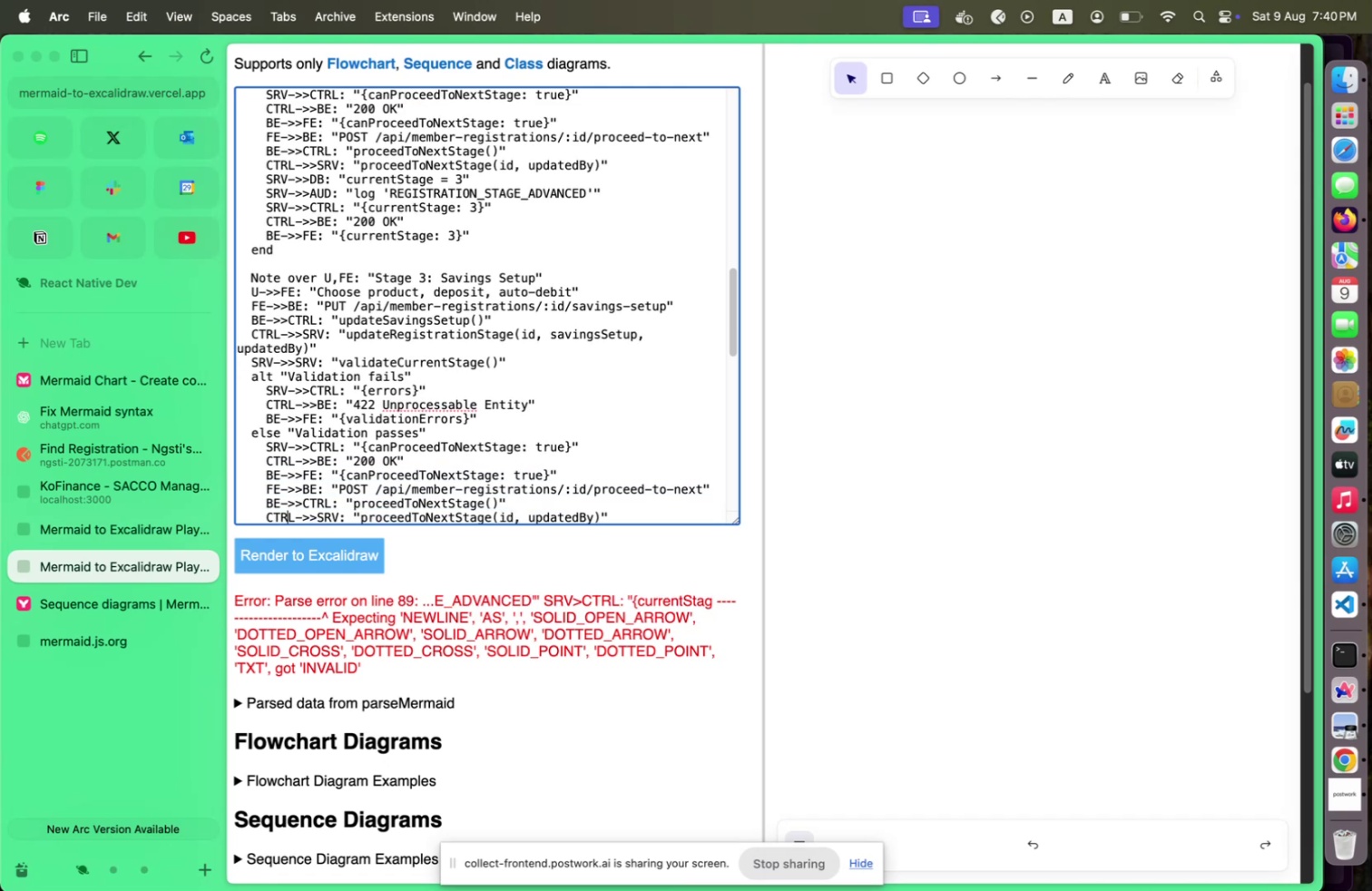 
key(Shift+ArrowDown)
 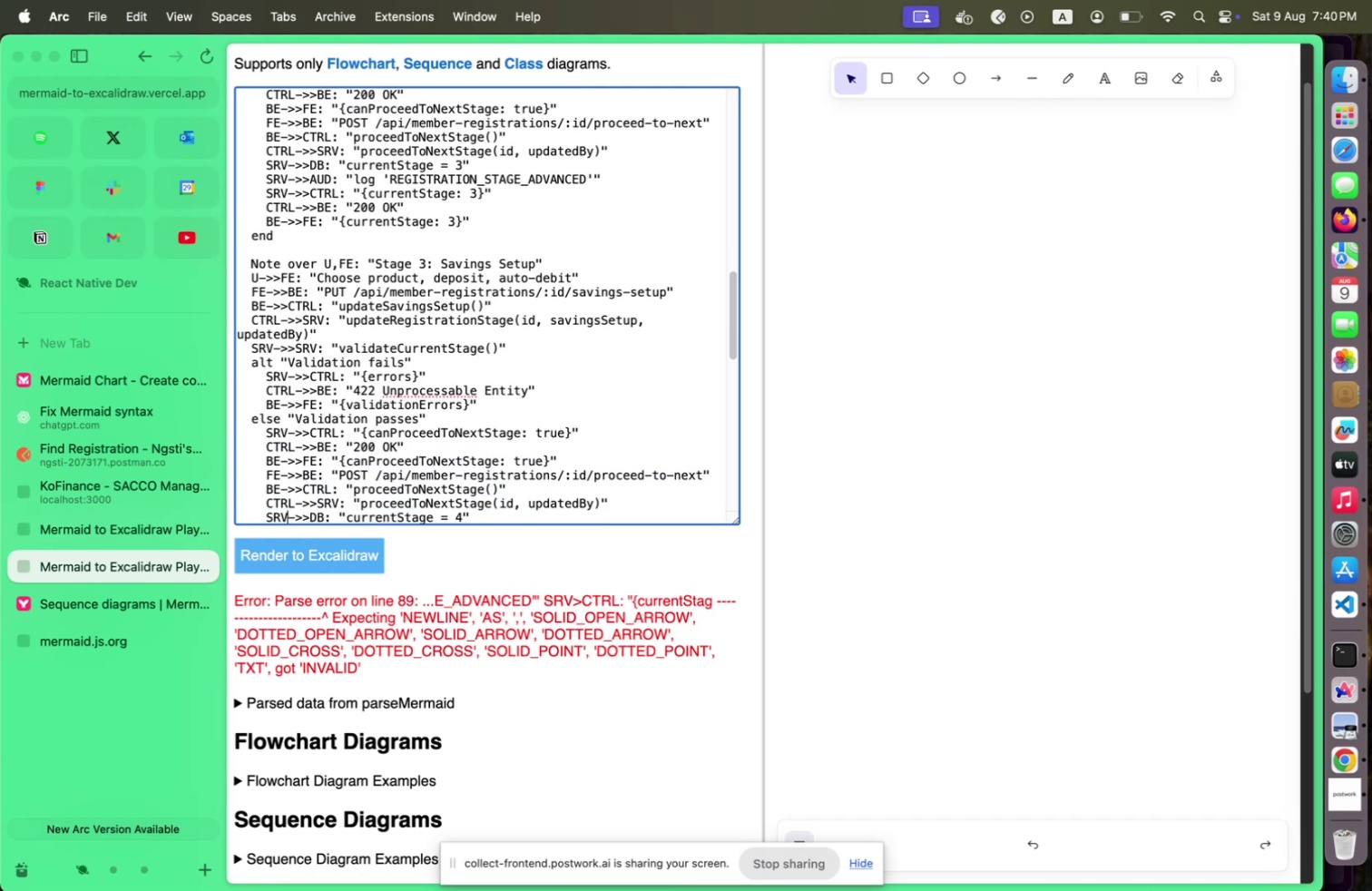 
key(Shift+ArrowDown)
 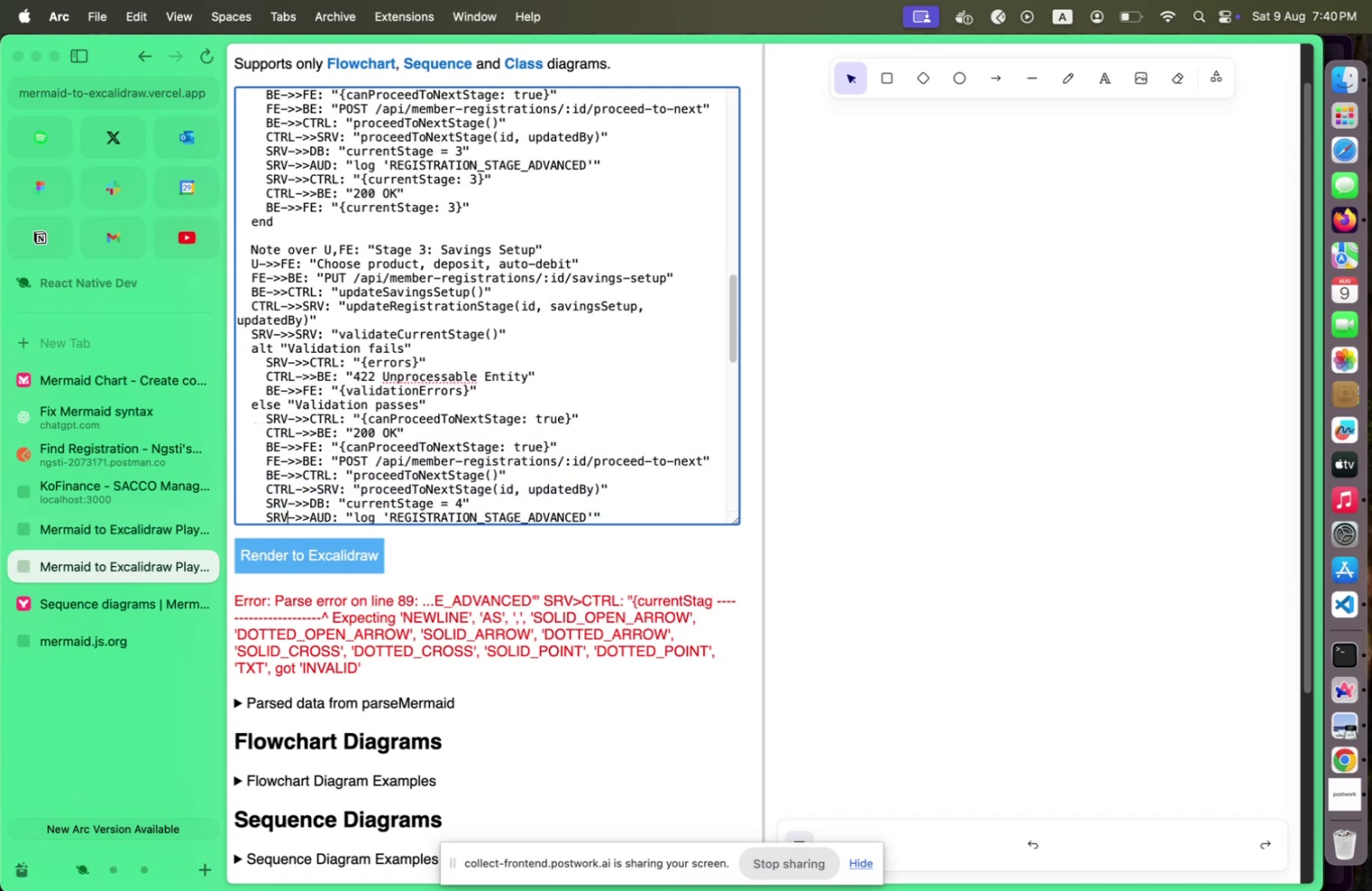 
key(Shift+ArrowDown)
 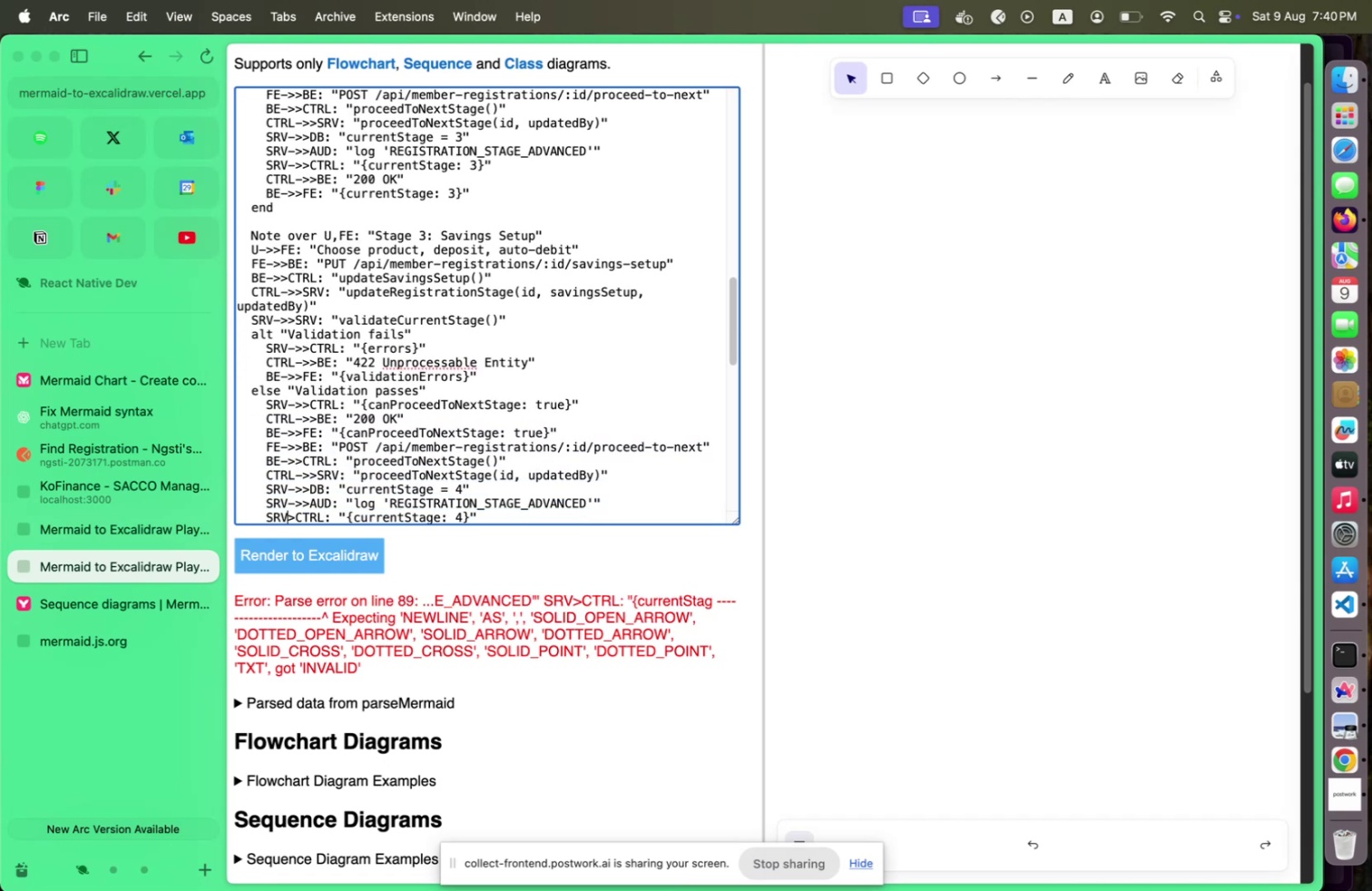 
key(Shift+ArrowDown)
 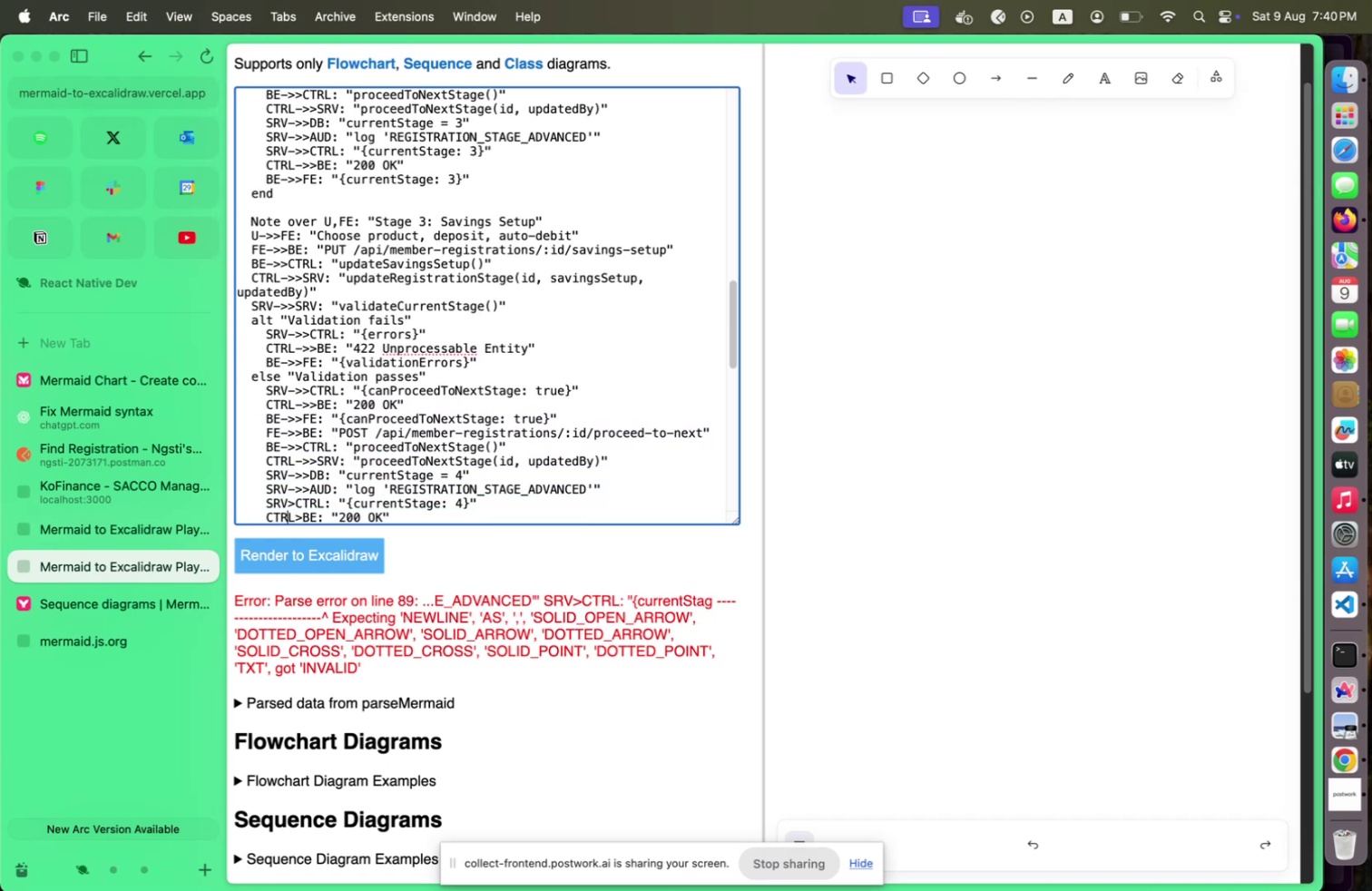 
key(Shift+ArrowDown)
 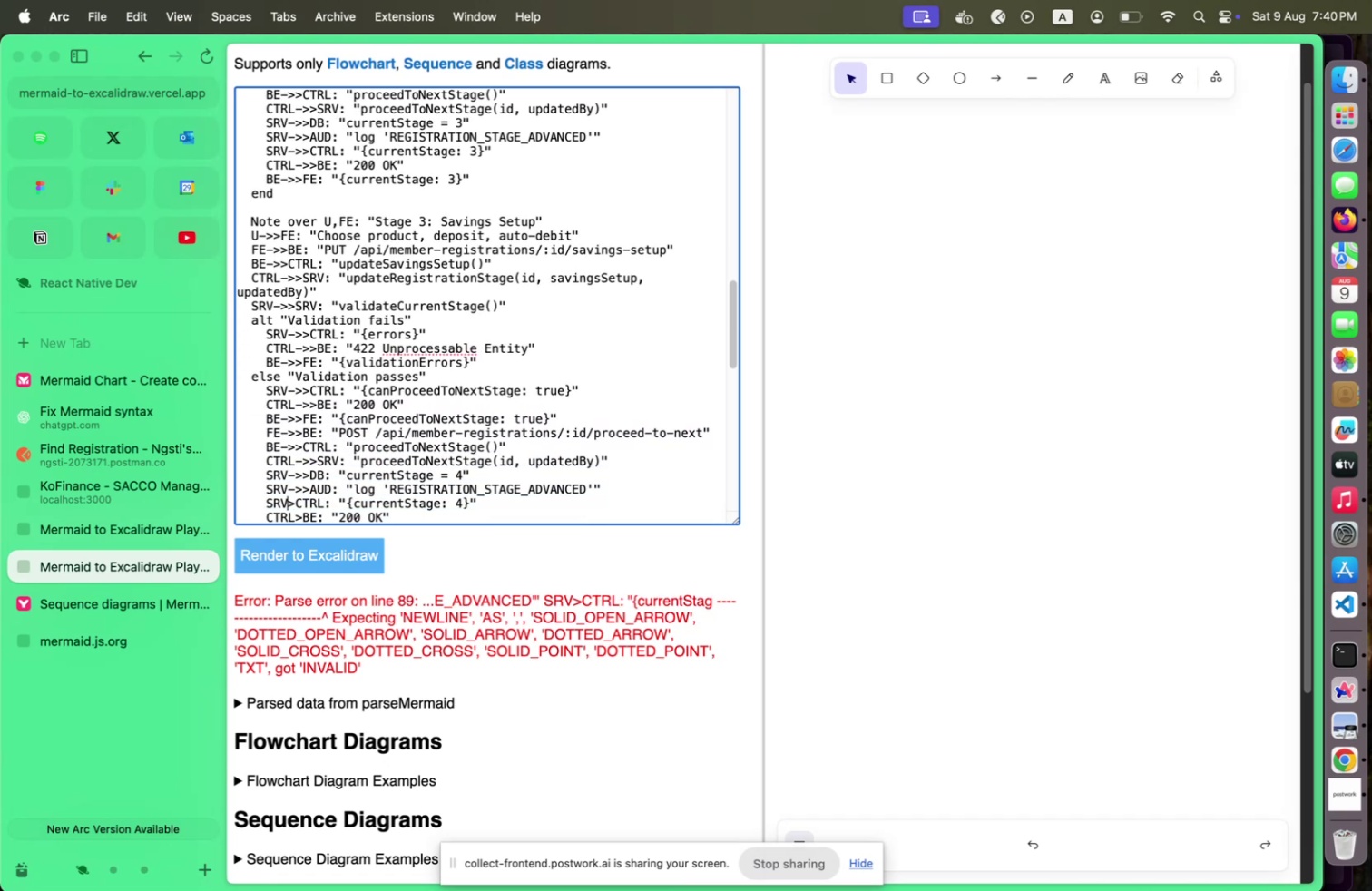 
key(Shift+ArrowUp)
 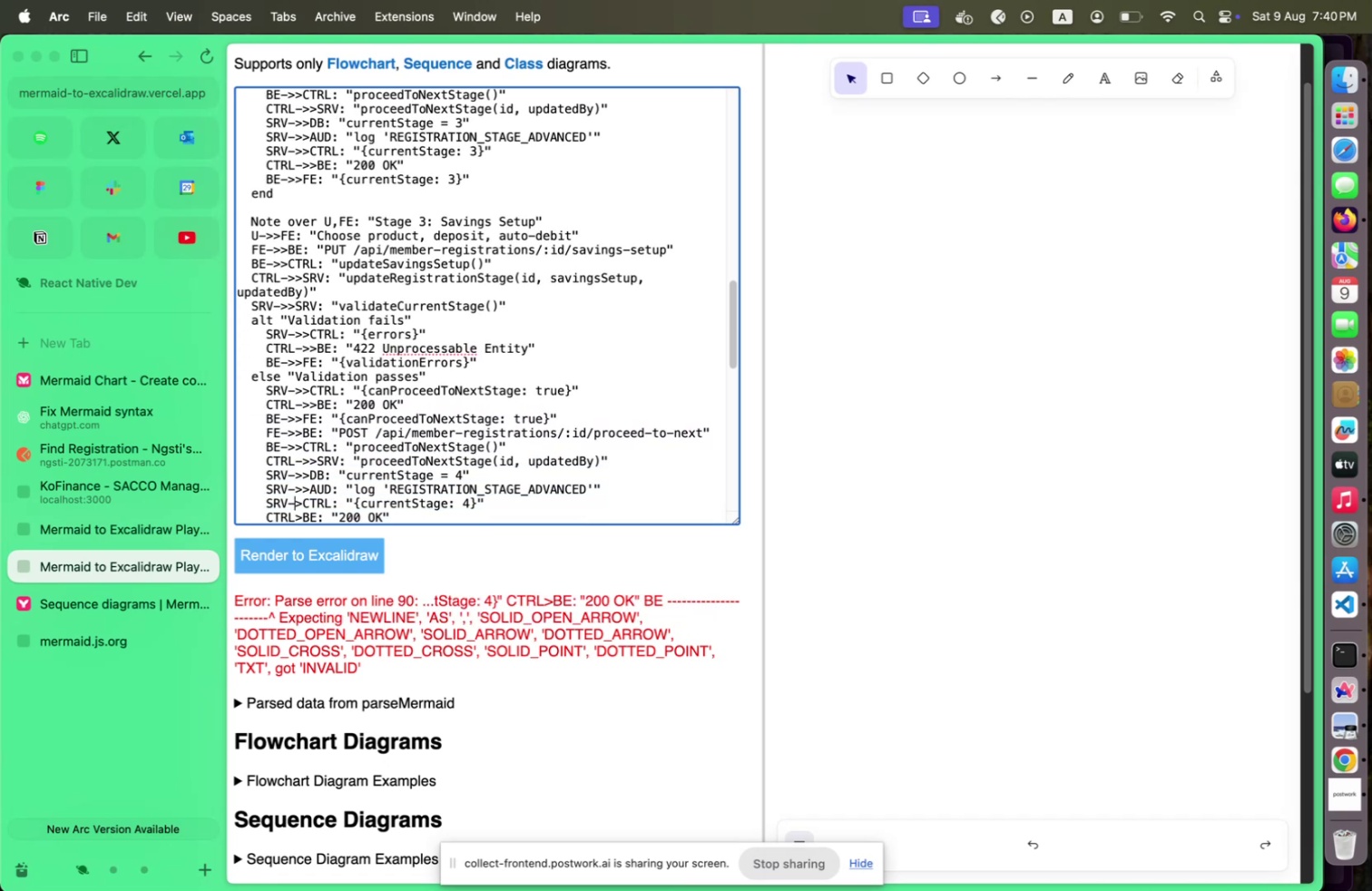 
key(Shift+Minus)
 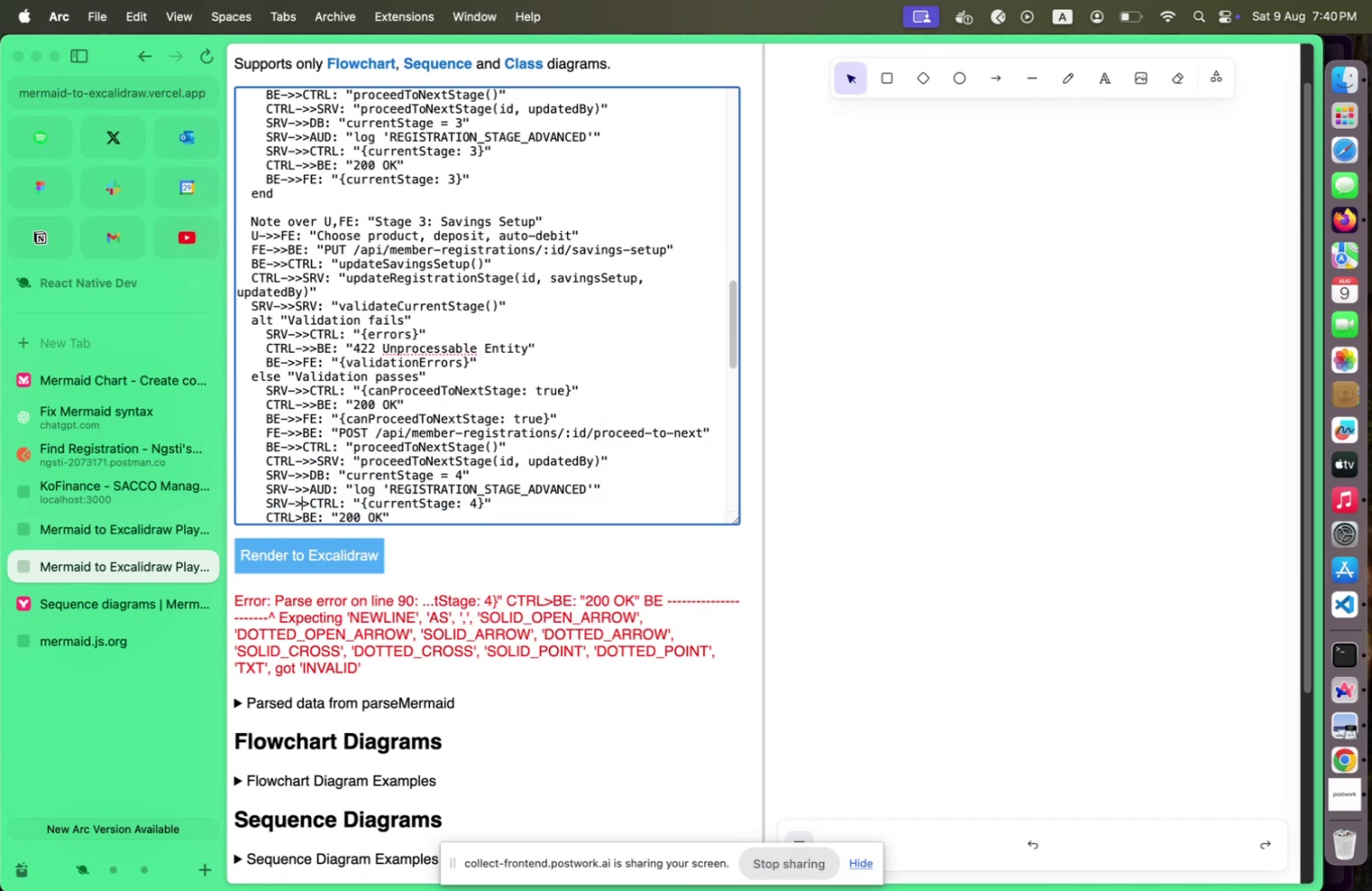 
key(Shift+ShiftLeft)
 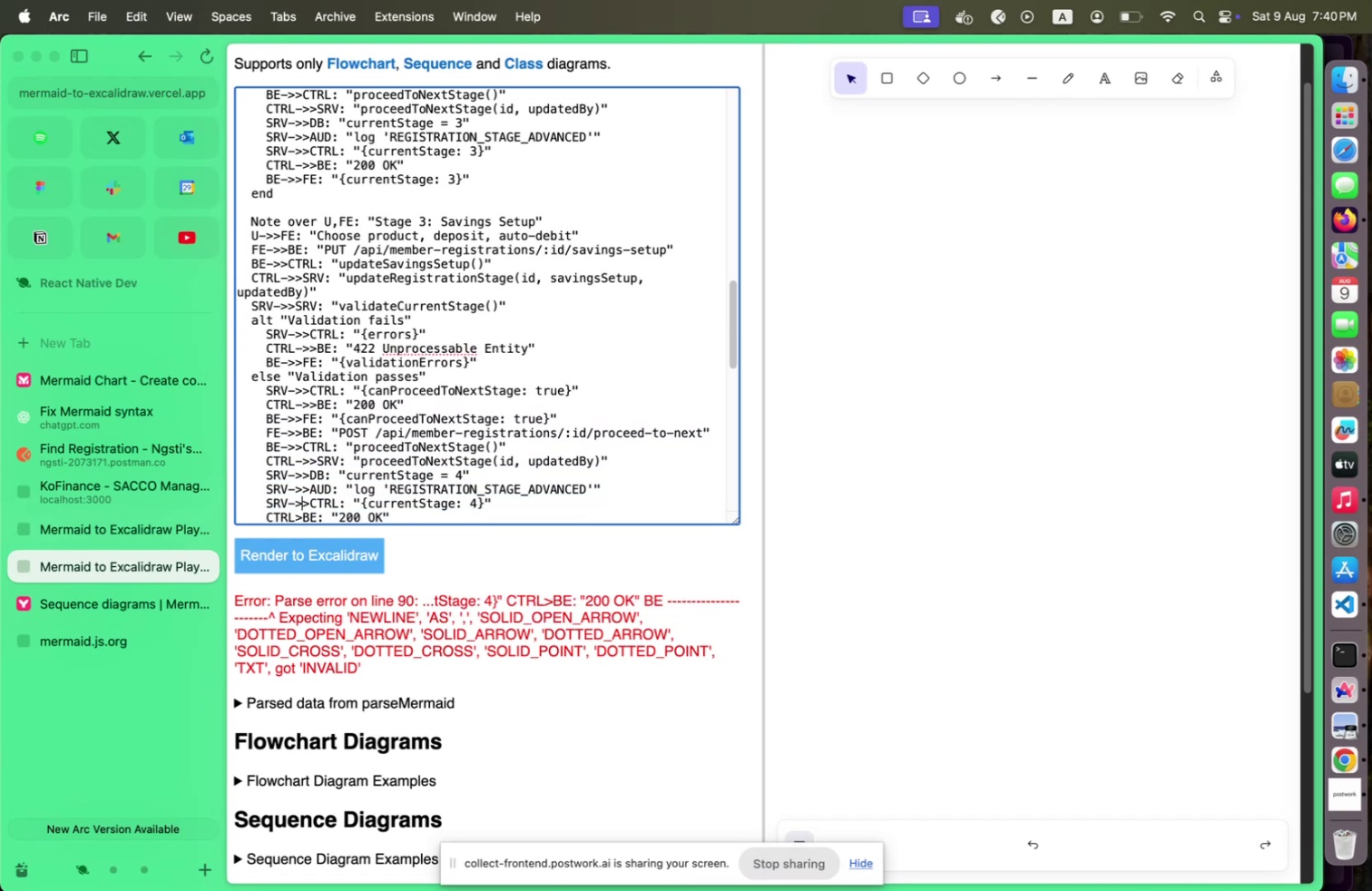 
key(Shift+Period)
 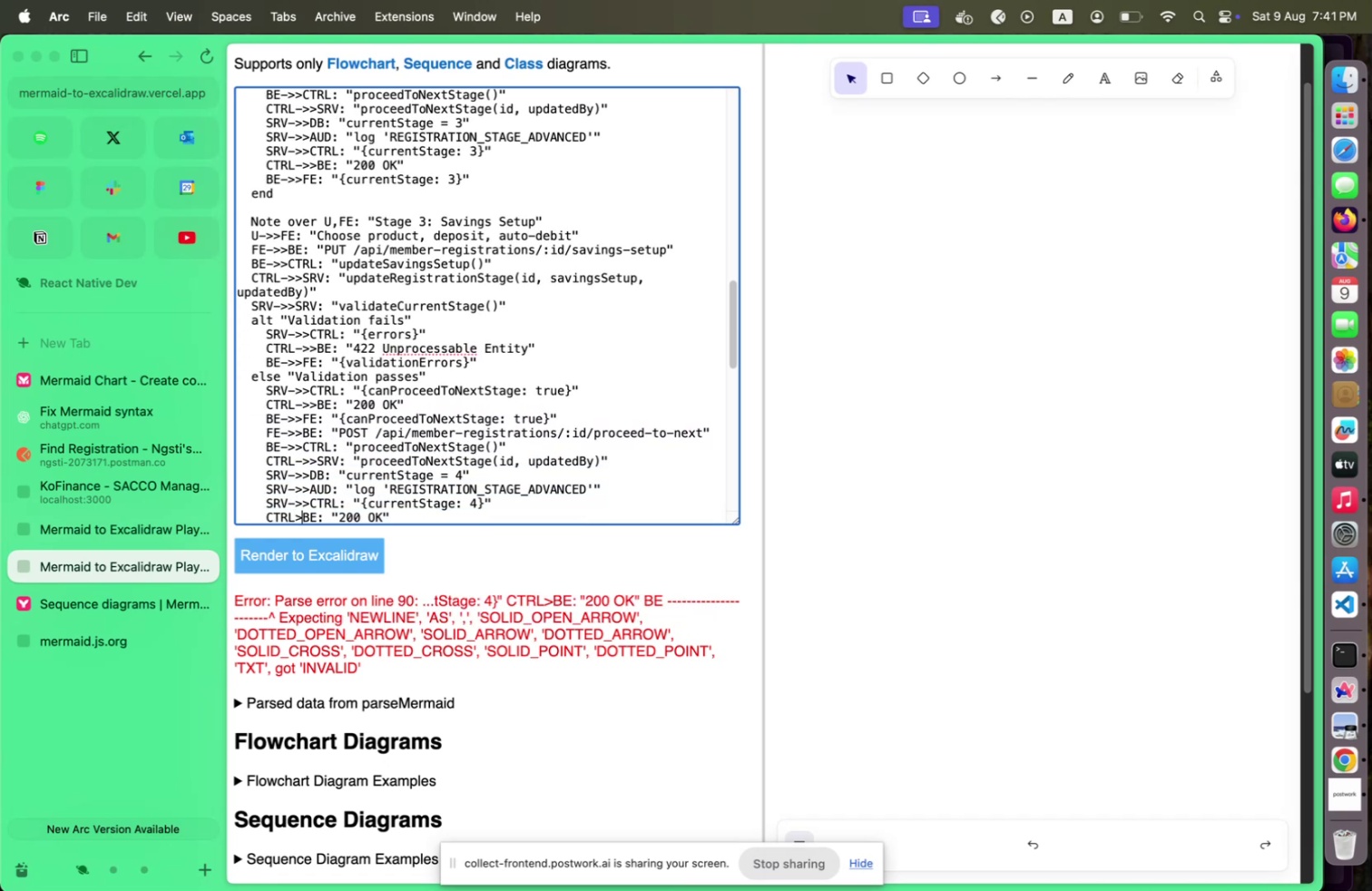 
key(Shift+ArrowDown)
 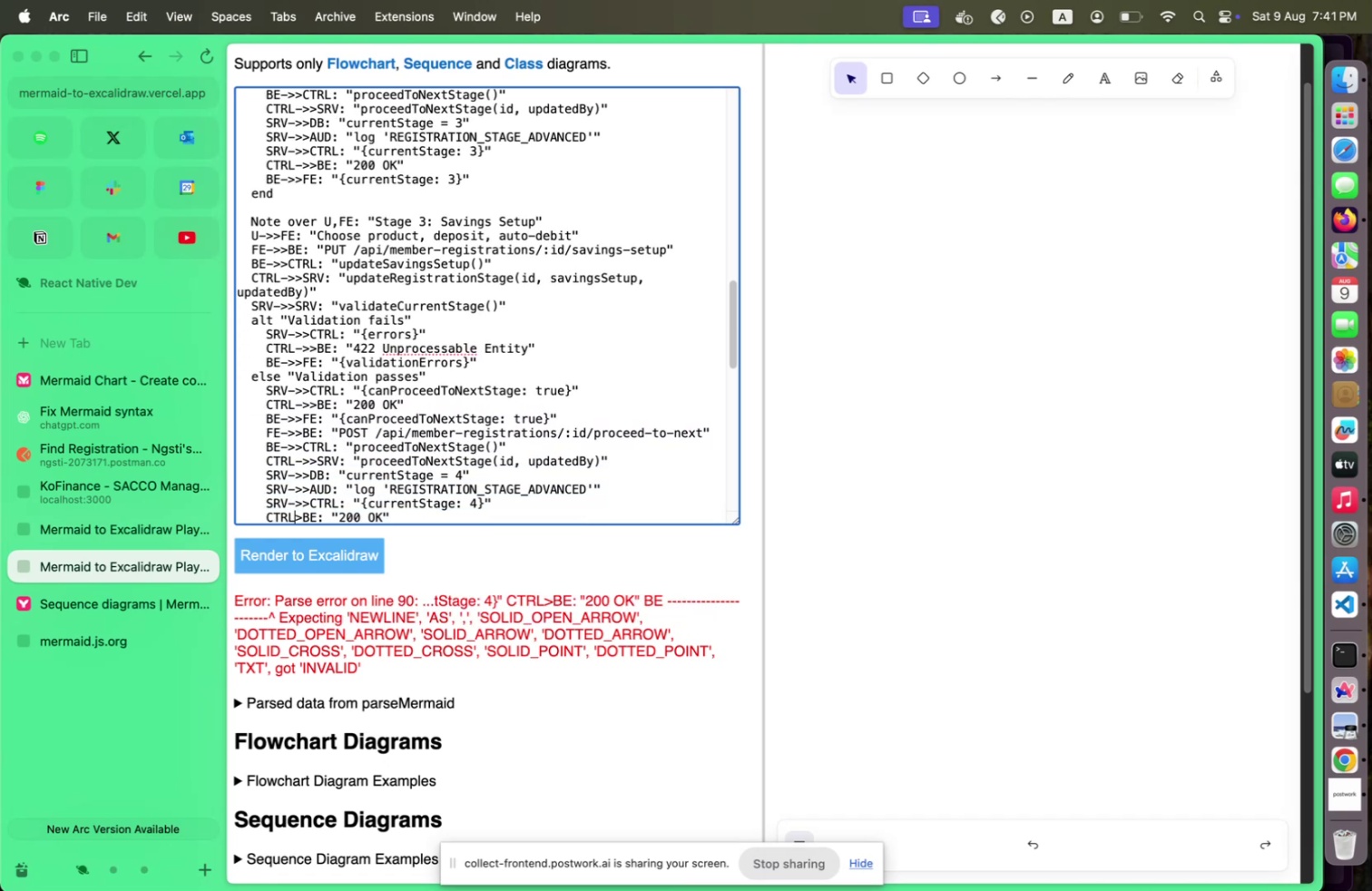 
key(Shift+ArrowLeft)
 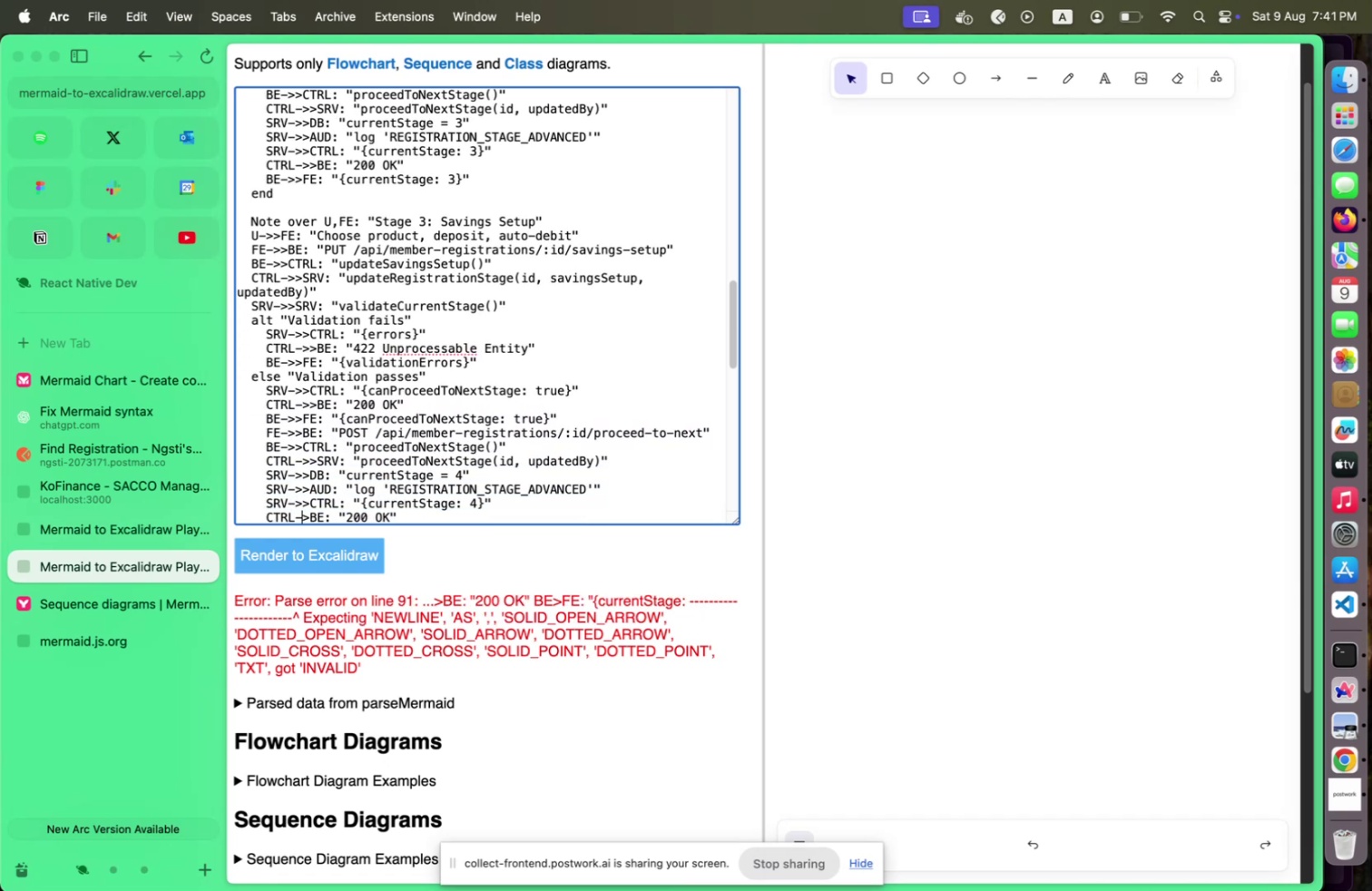 
key(Shift+Minus)
 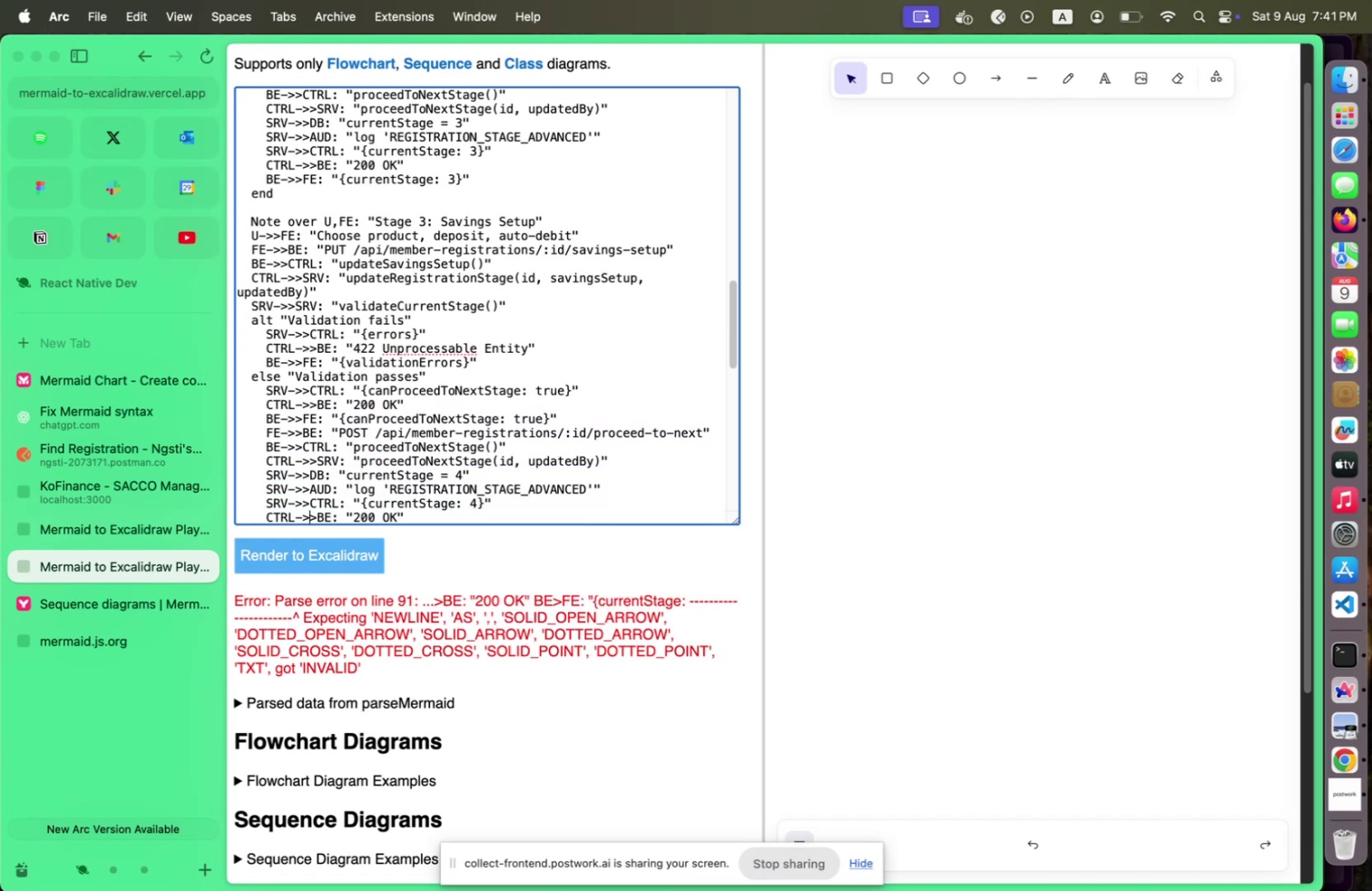 
key(Shift+ShiftLeft)
 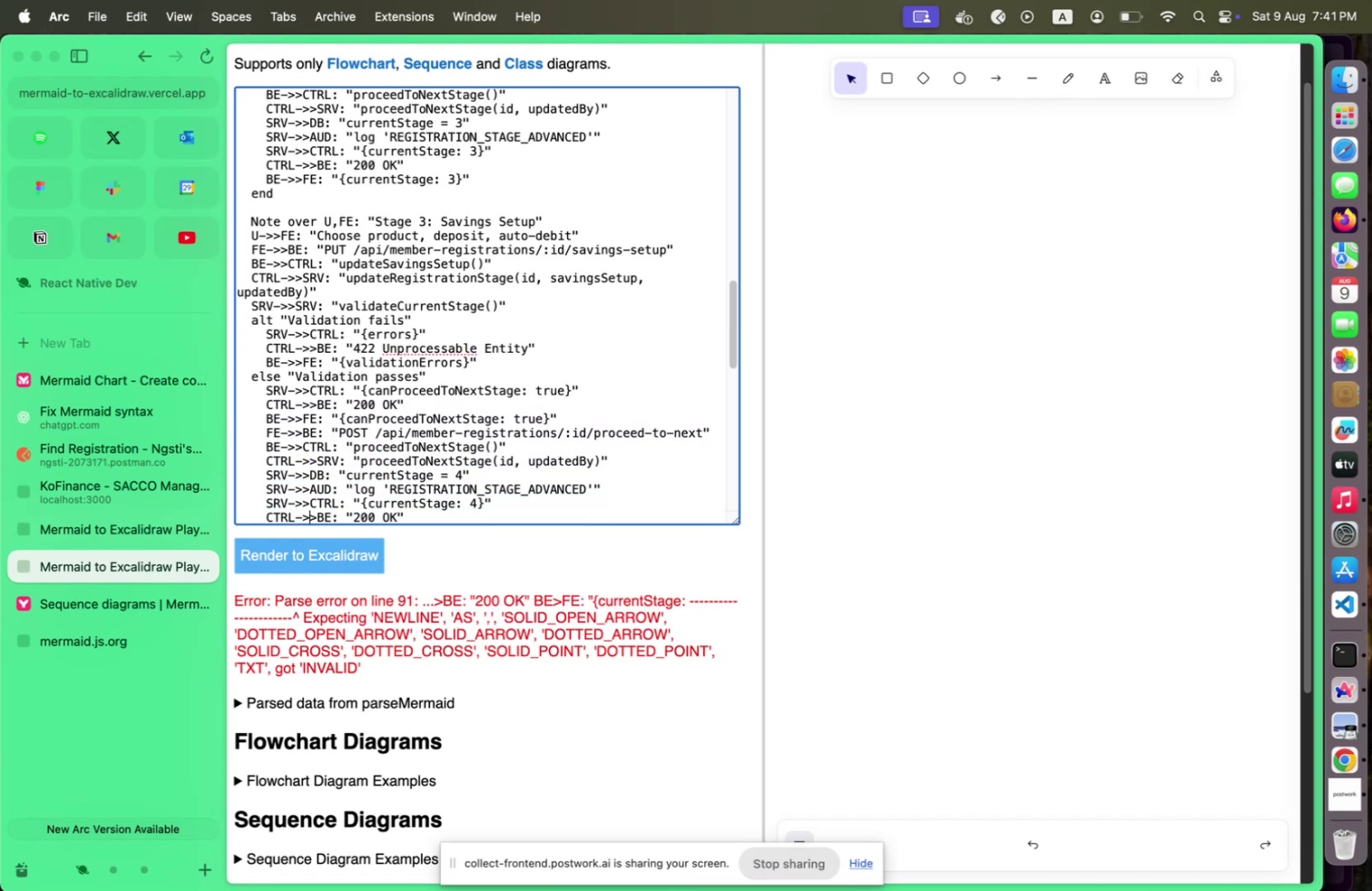 
key(Shift+Period)
 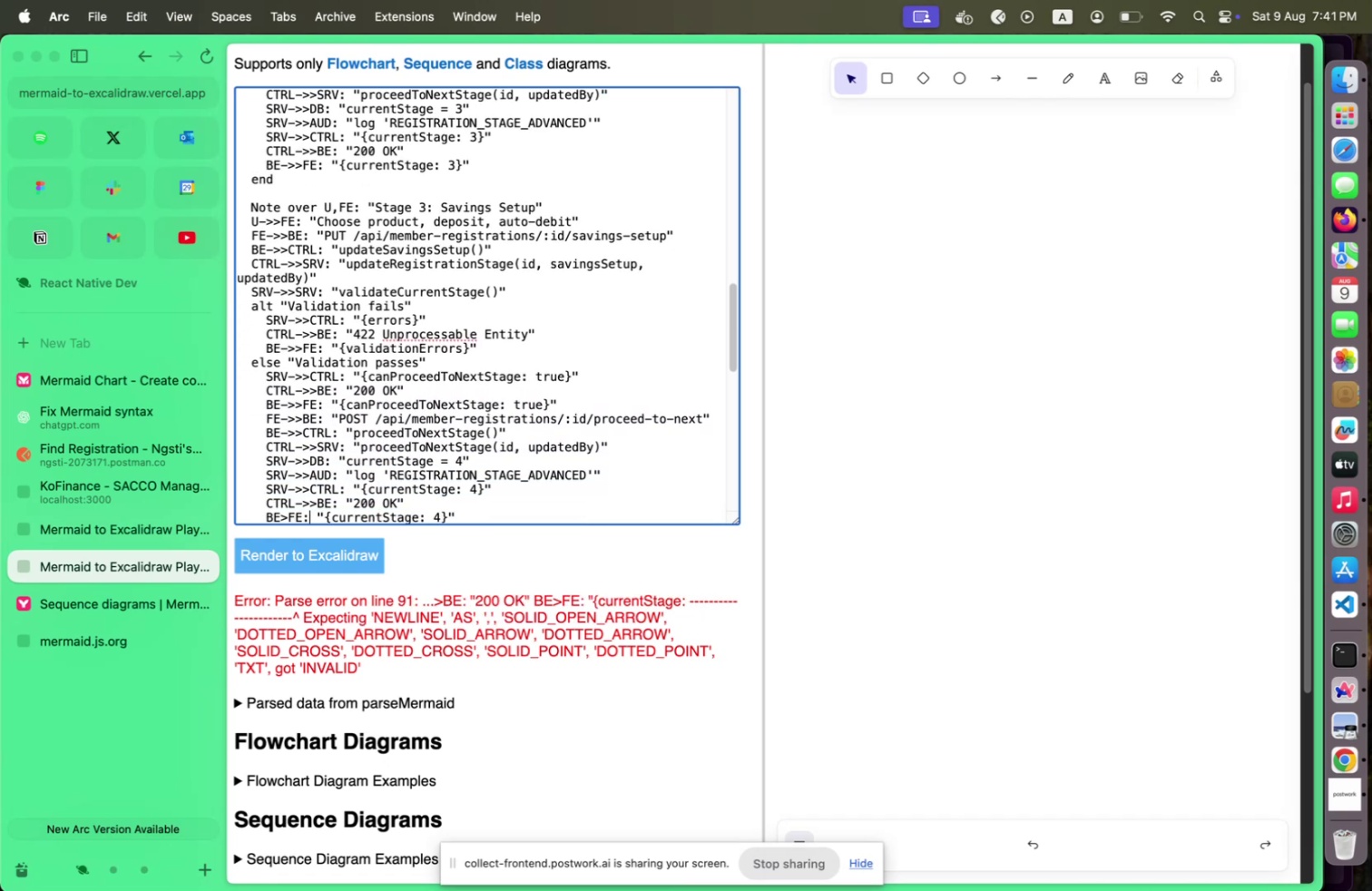 
key(Shift+ArrowDown)
 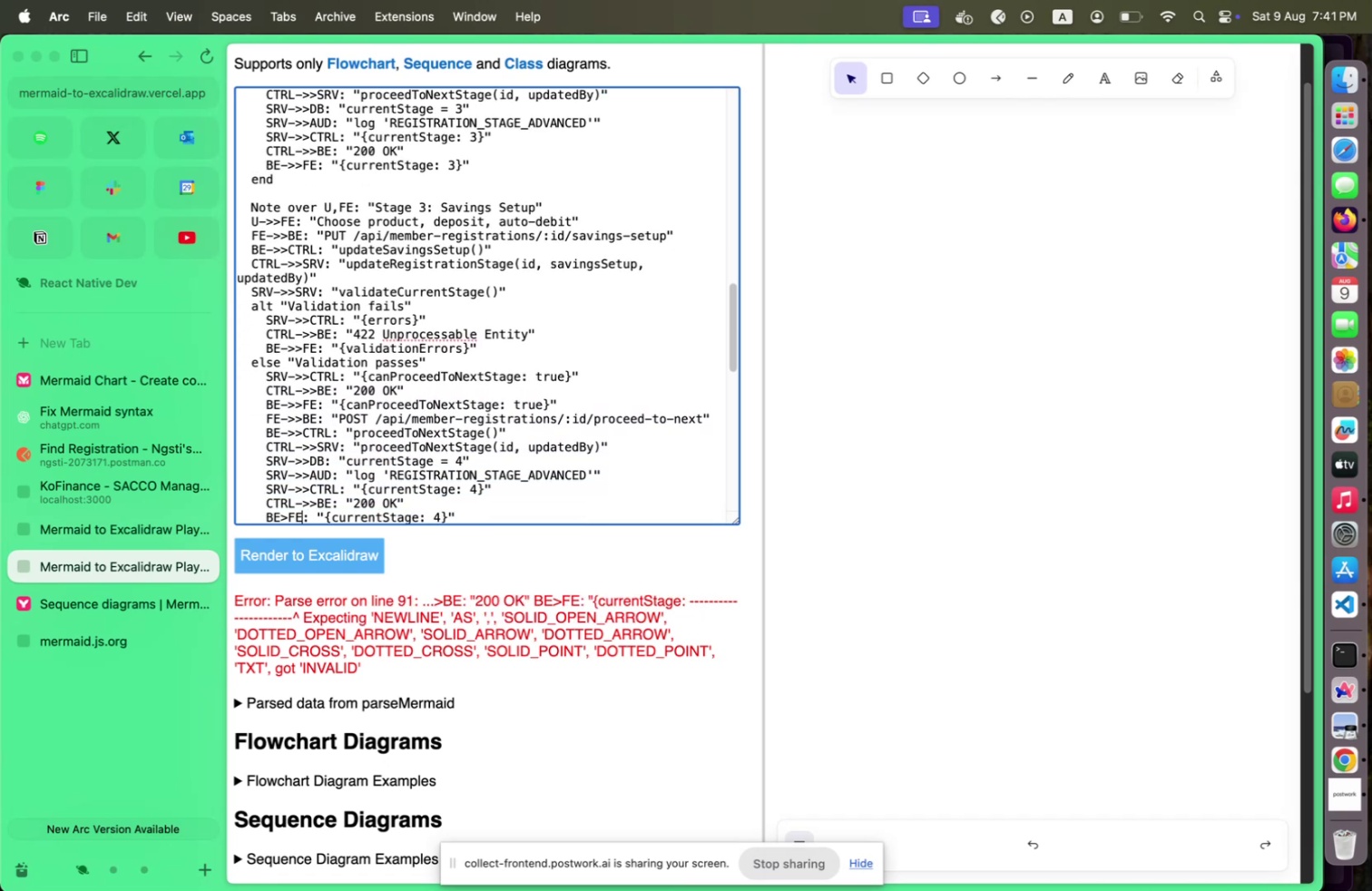 
key(Shift+ArrowLeft)
 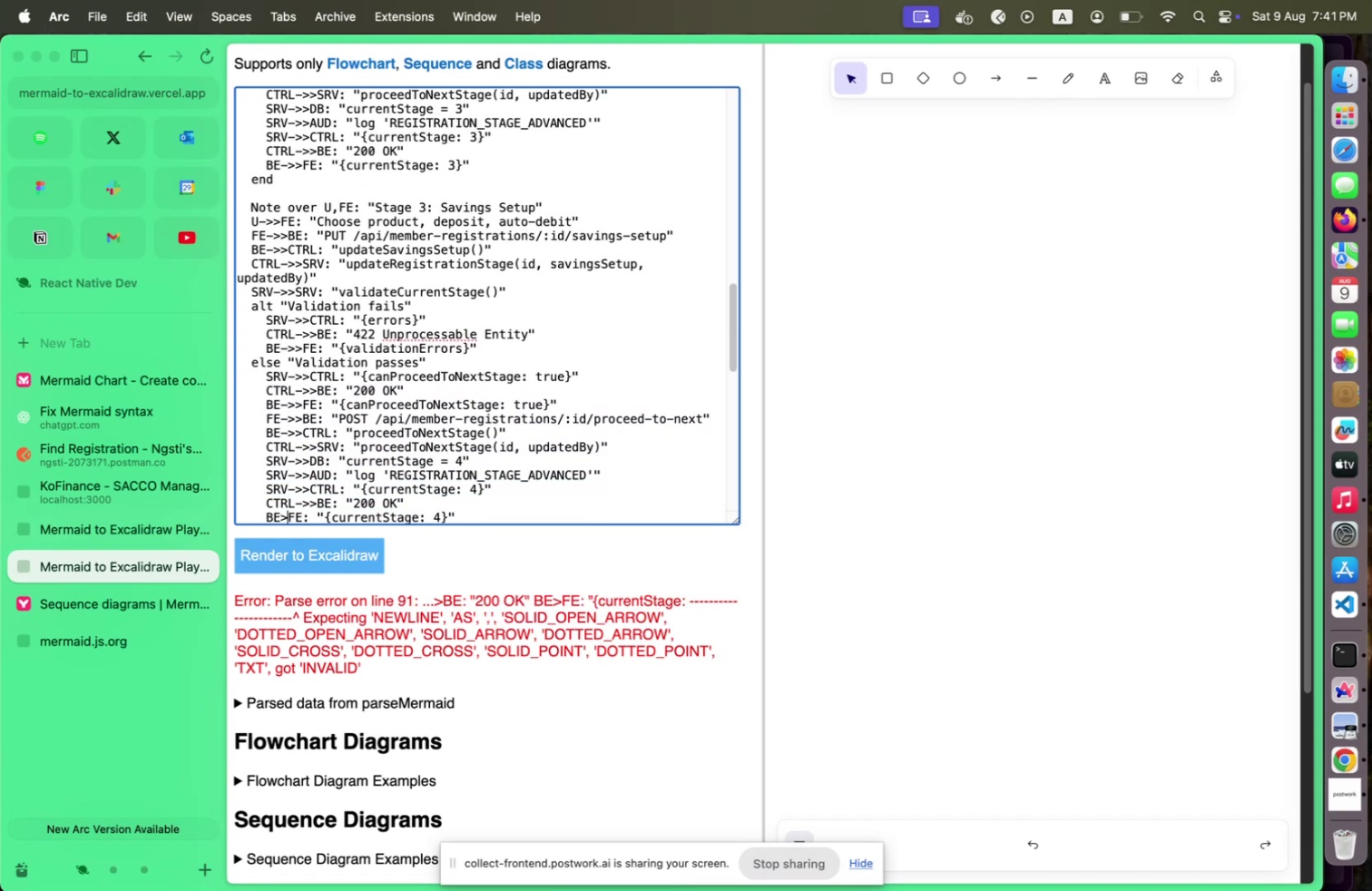 
key(Shift+ArrowLeft)
 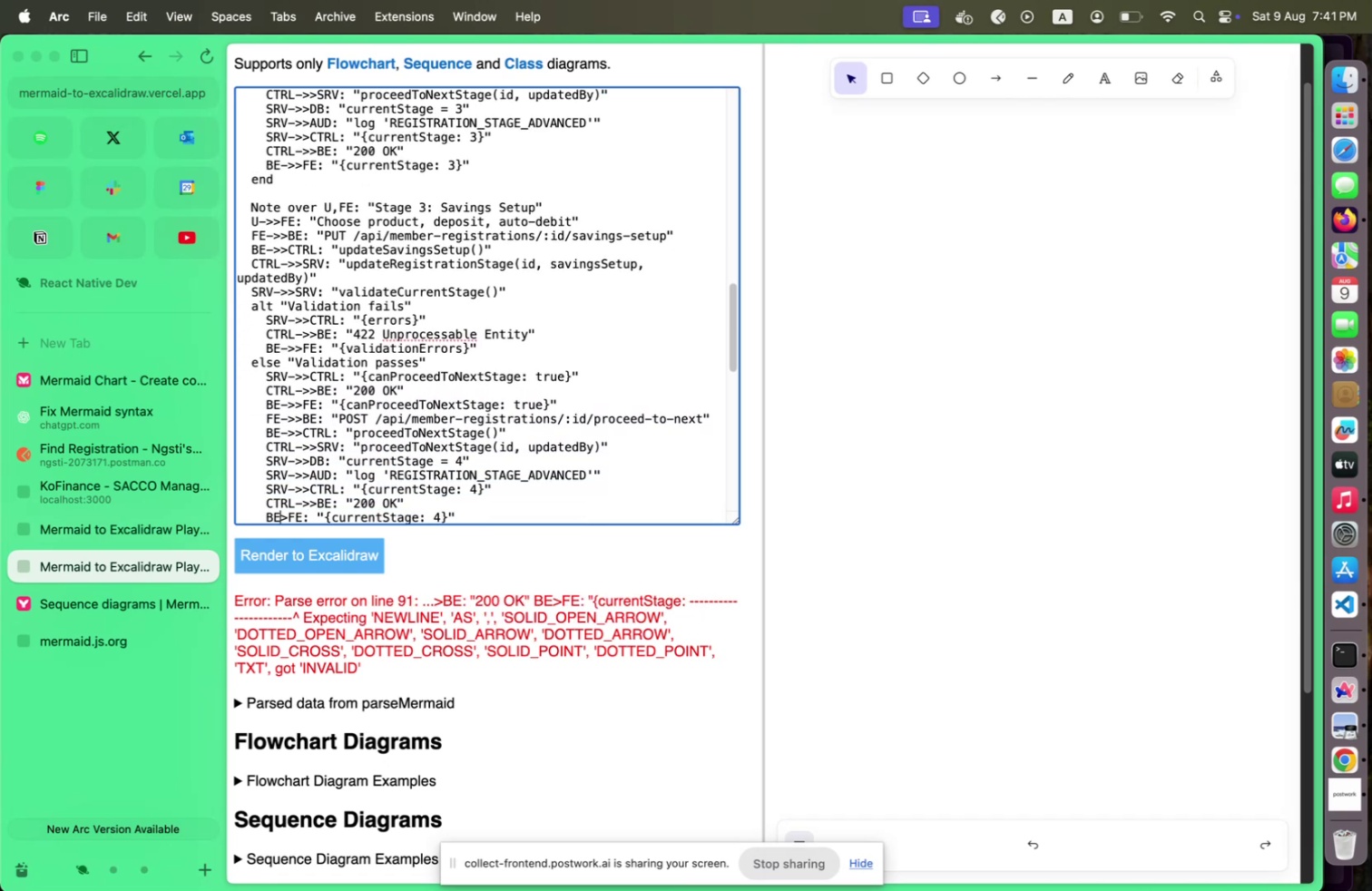 
key(Shift+ArrowLeft)
 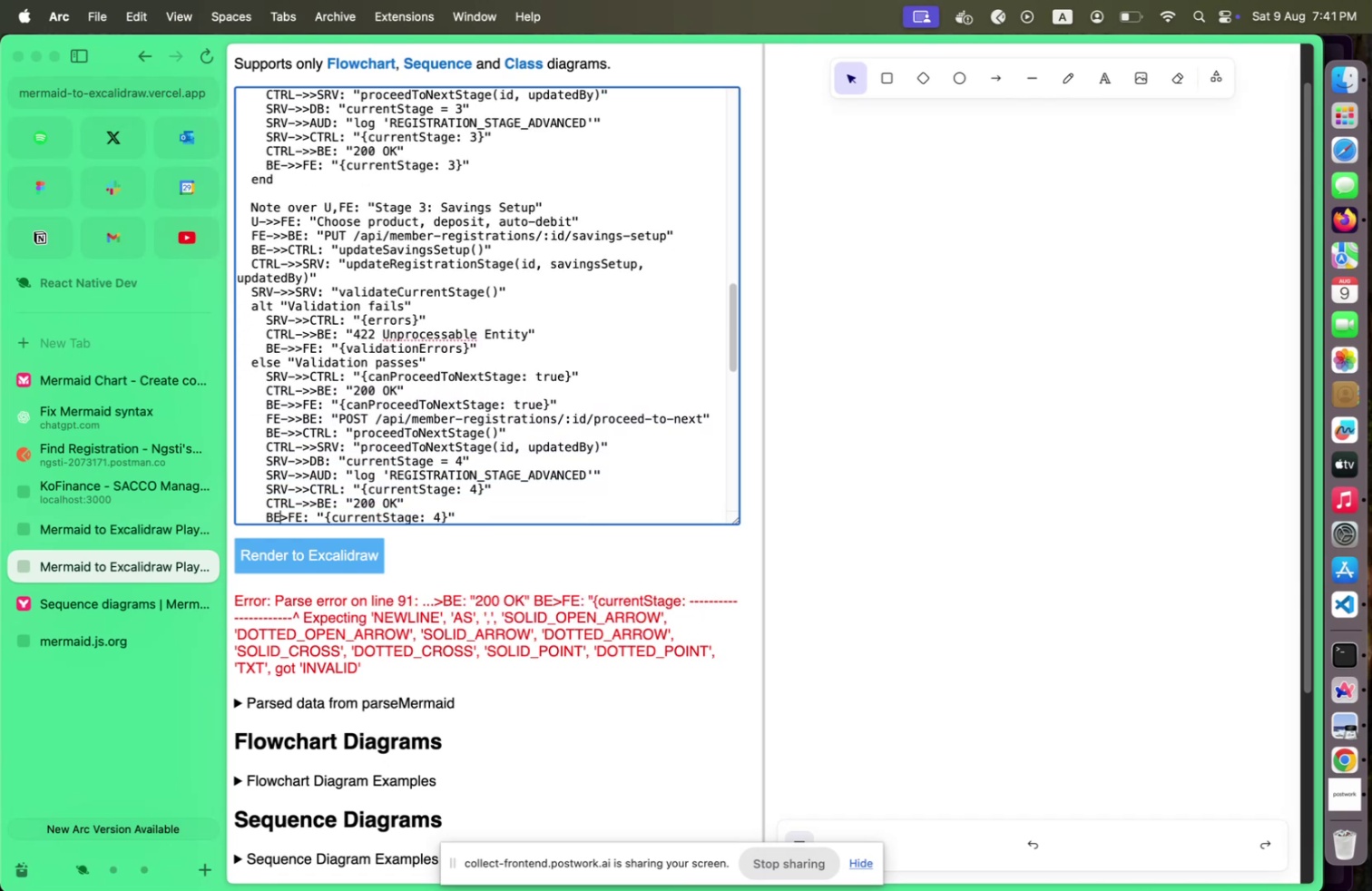 
key(Shift+ArrowLeft)
 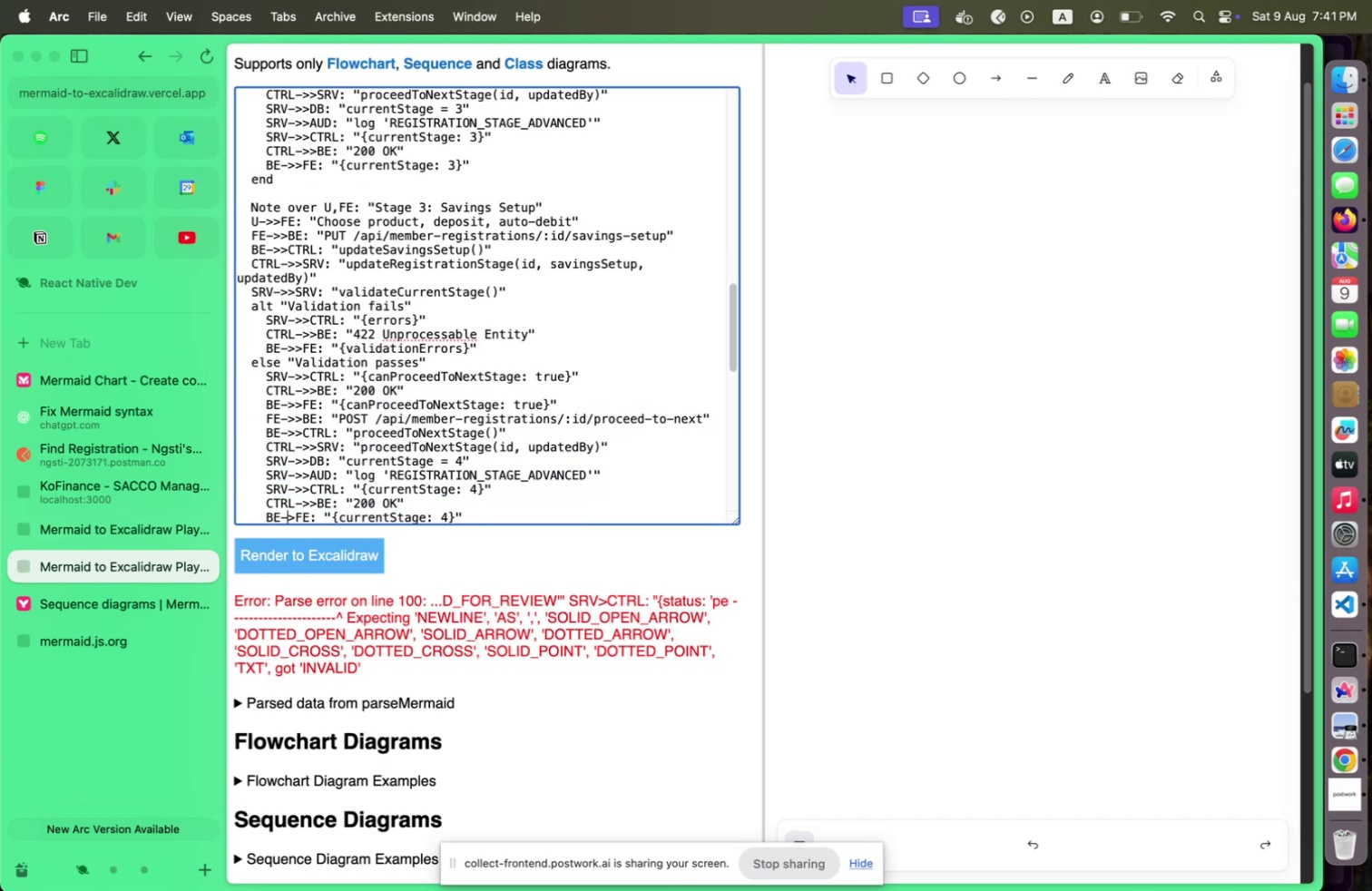 
key(Shift+Minus)
 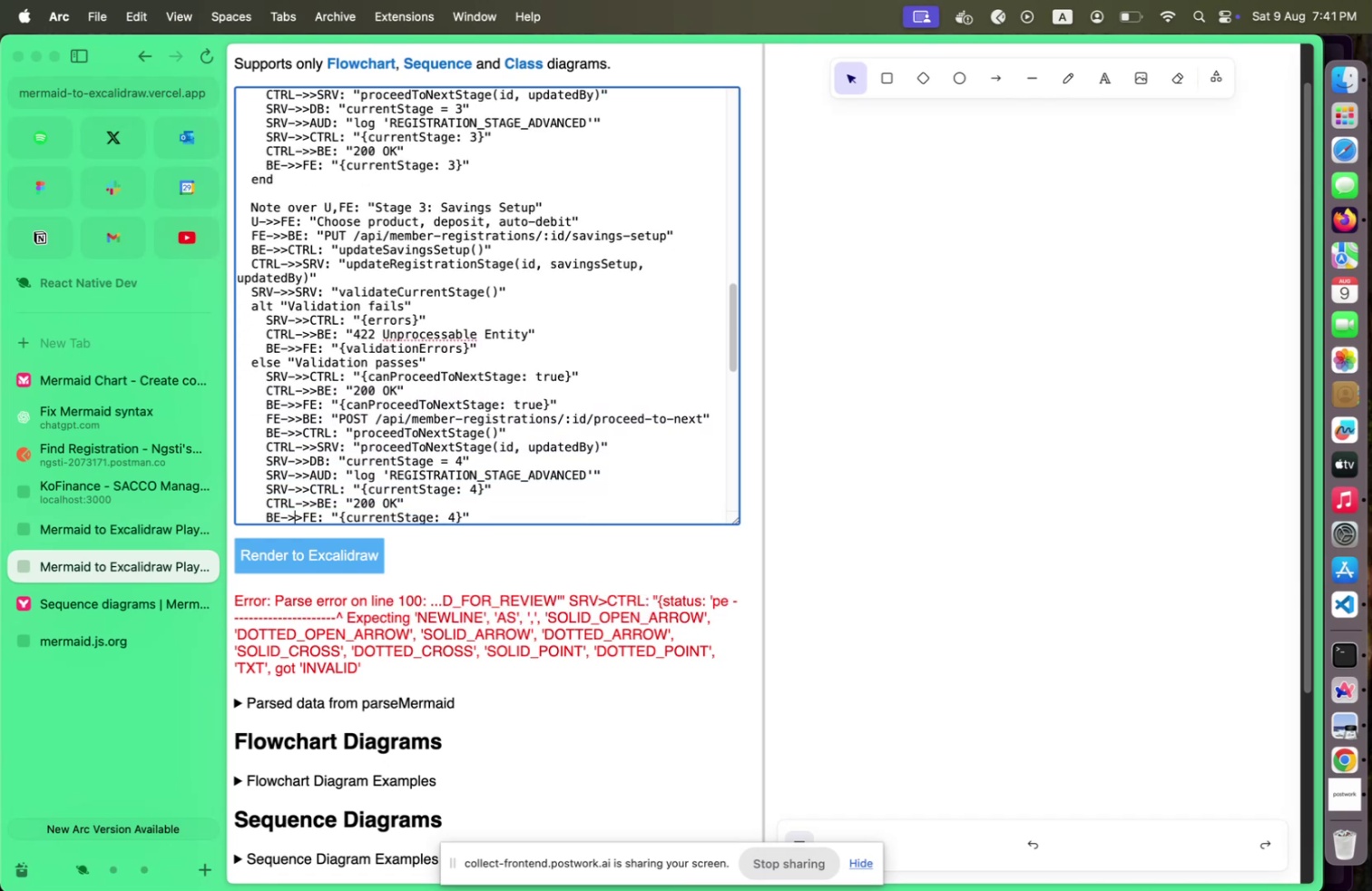 
key(Shift+ShiftLeft)
 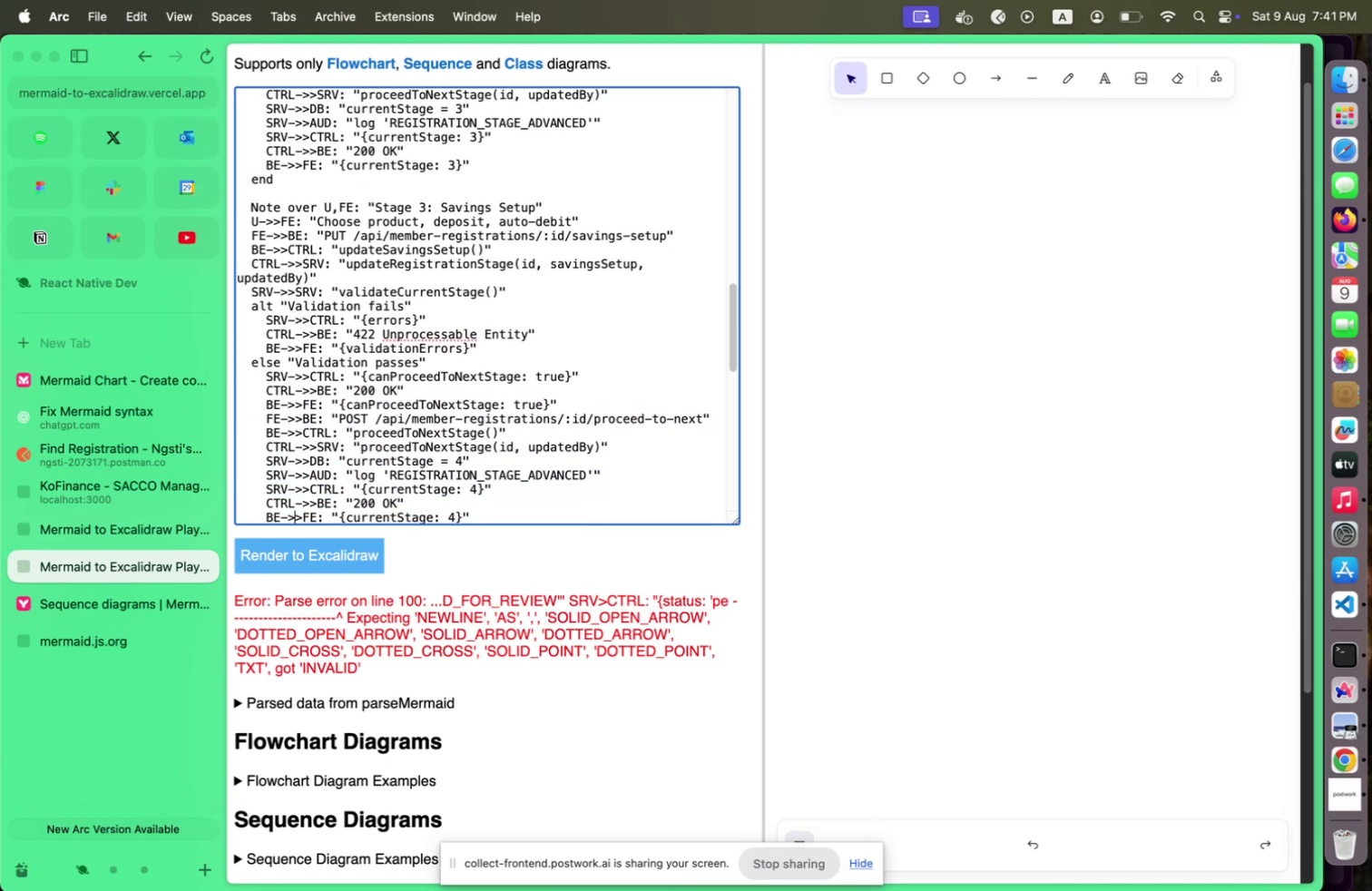 
key(Shift+Period)
 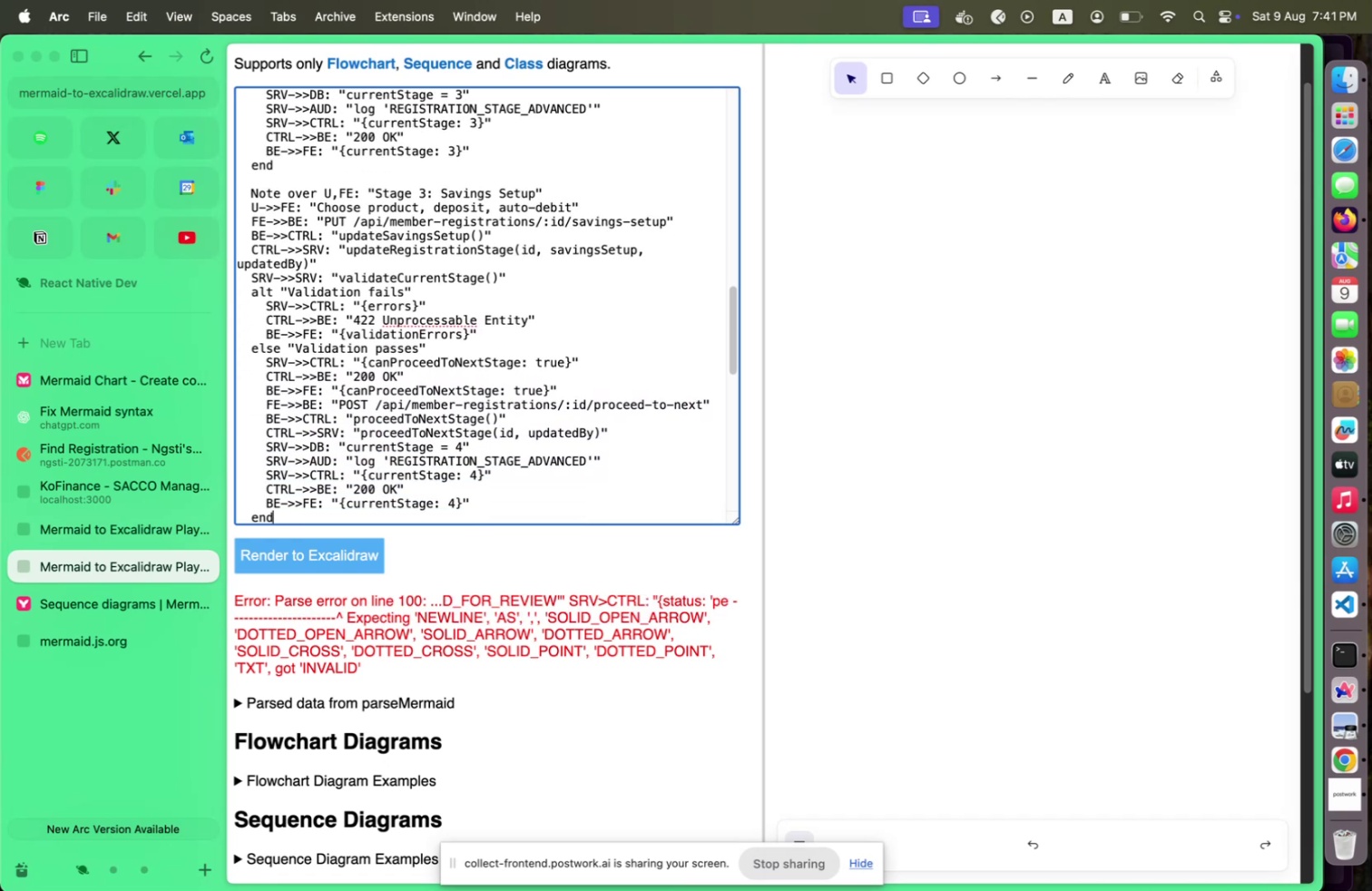 
key(Shift+ArrowDown)
 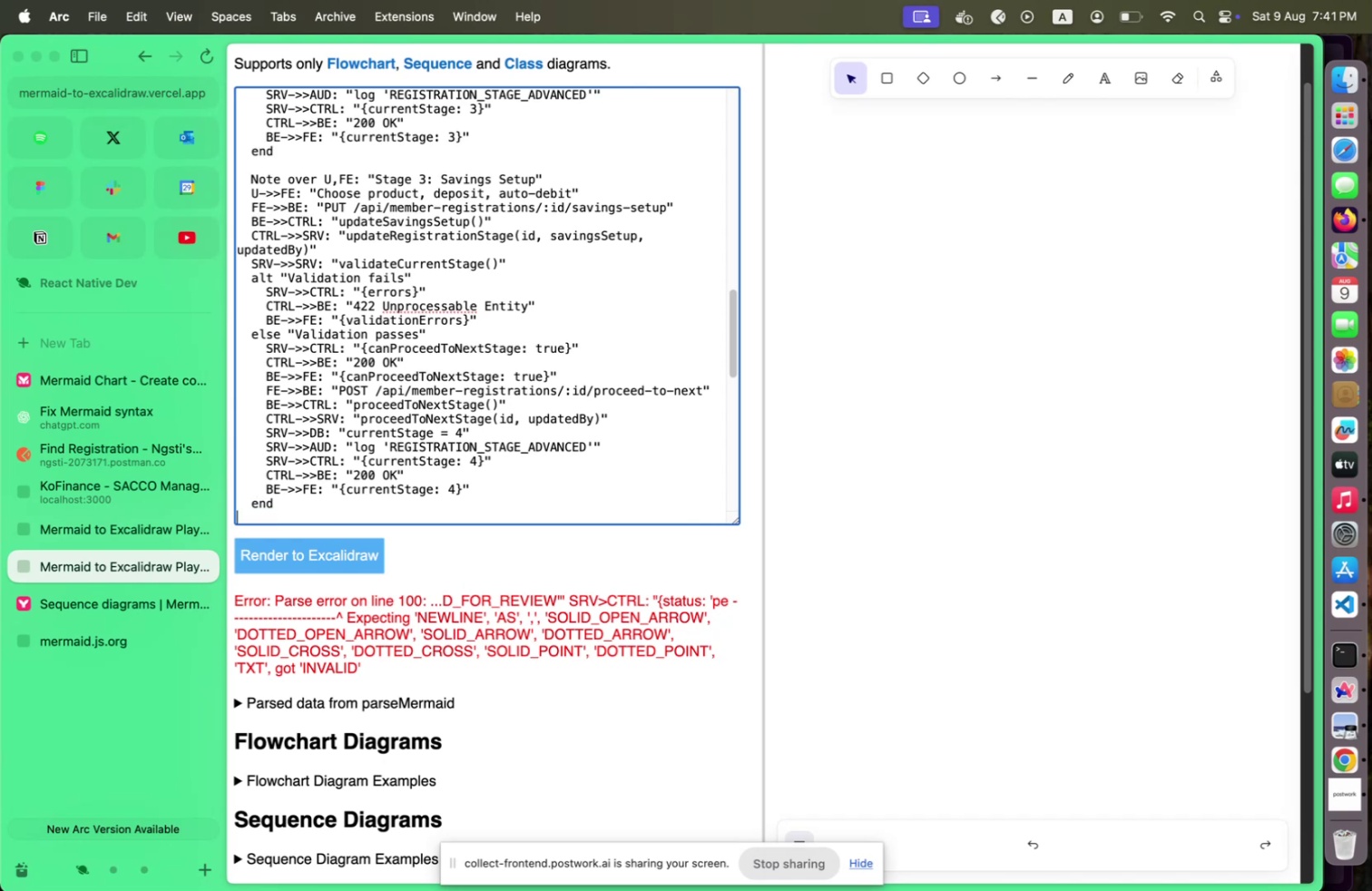 
key(Shift+ArrowDown)
 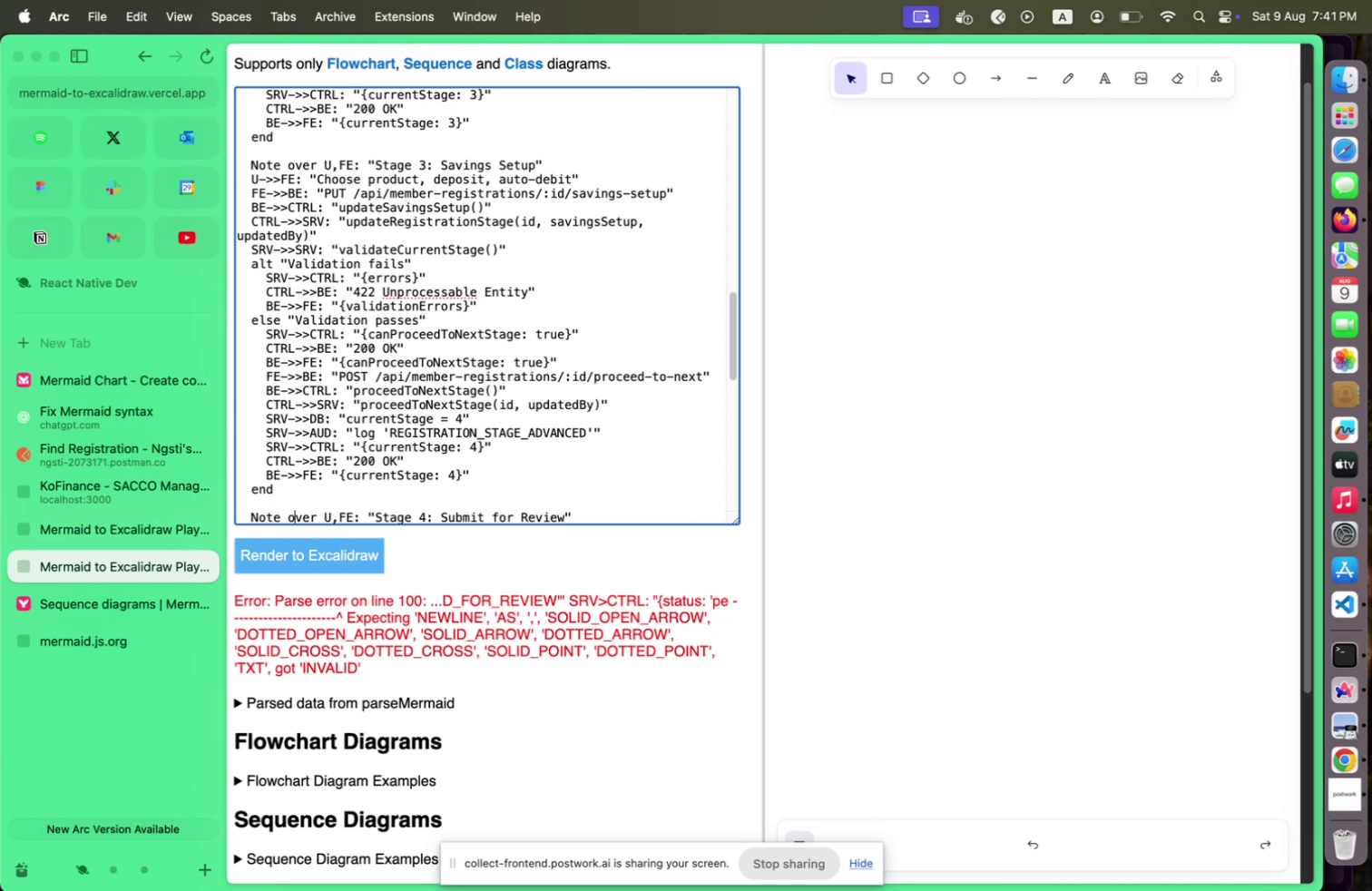 
key(Shift+ArrowDown)
 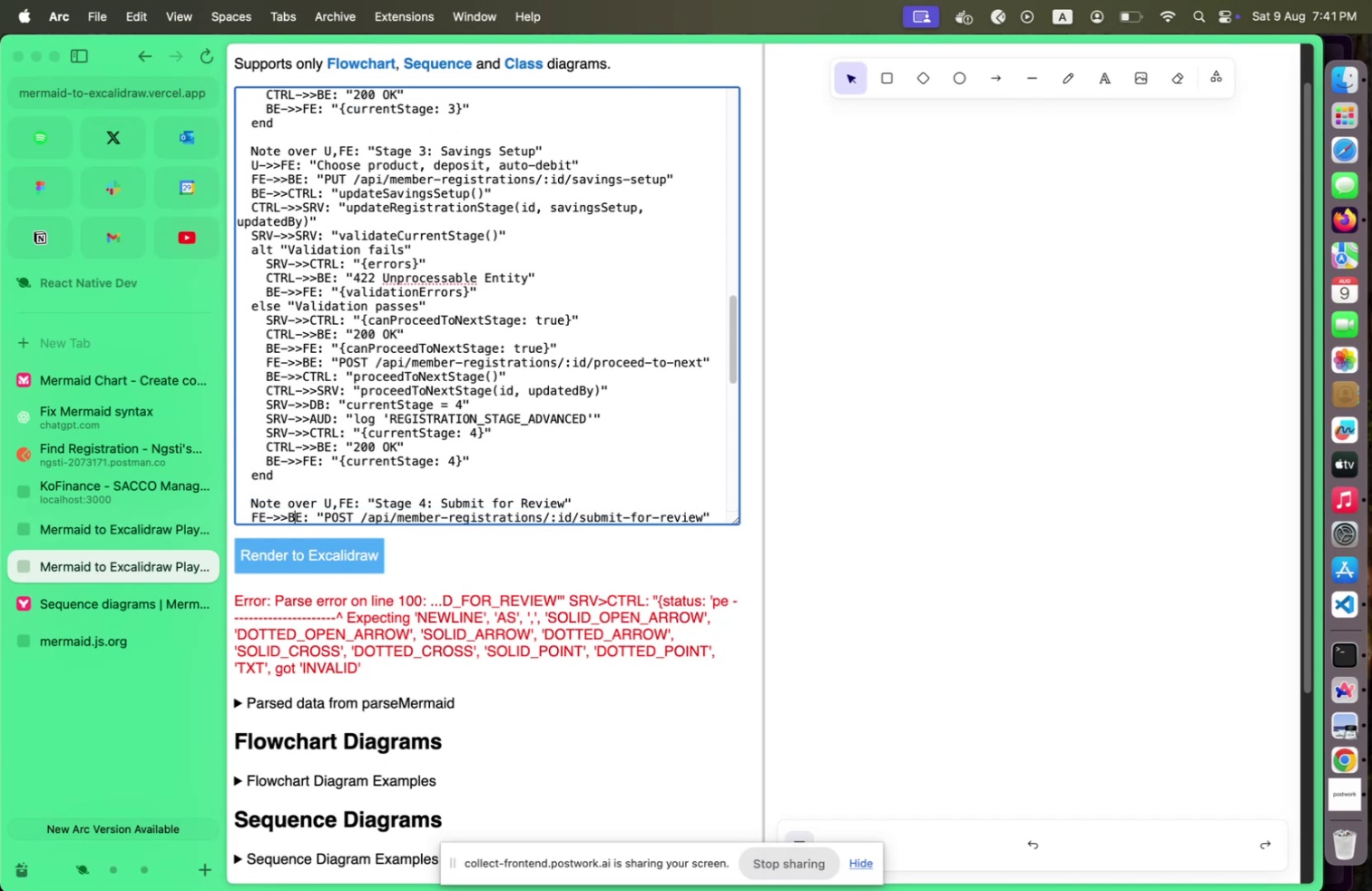 
key(Shift+ArrowDown)
 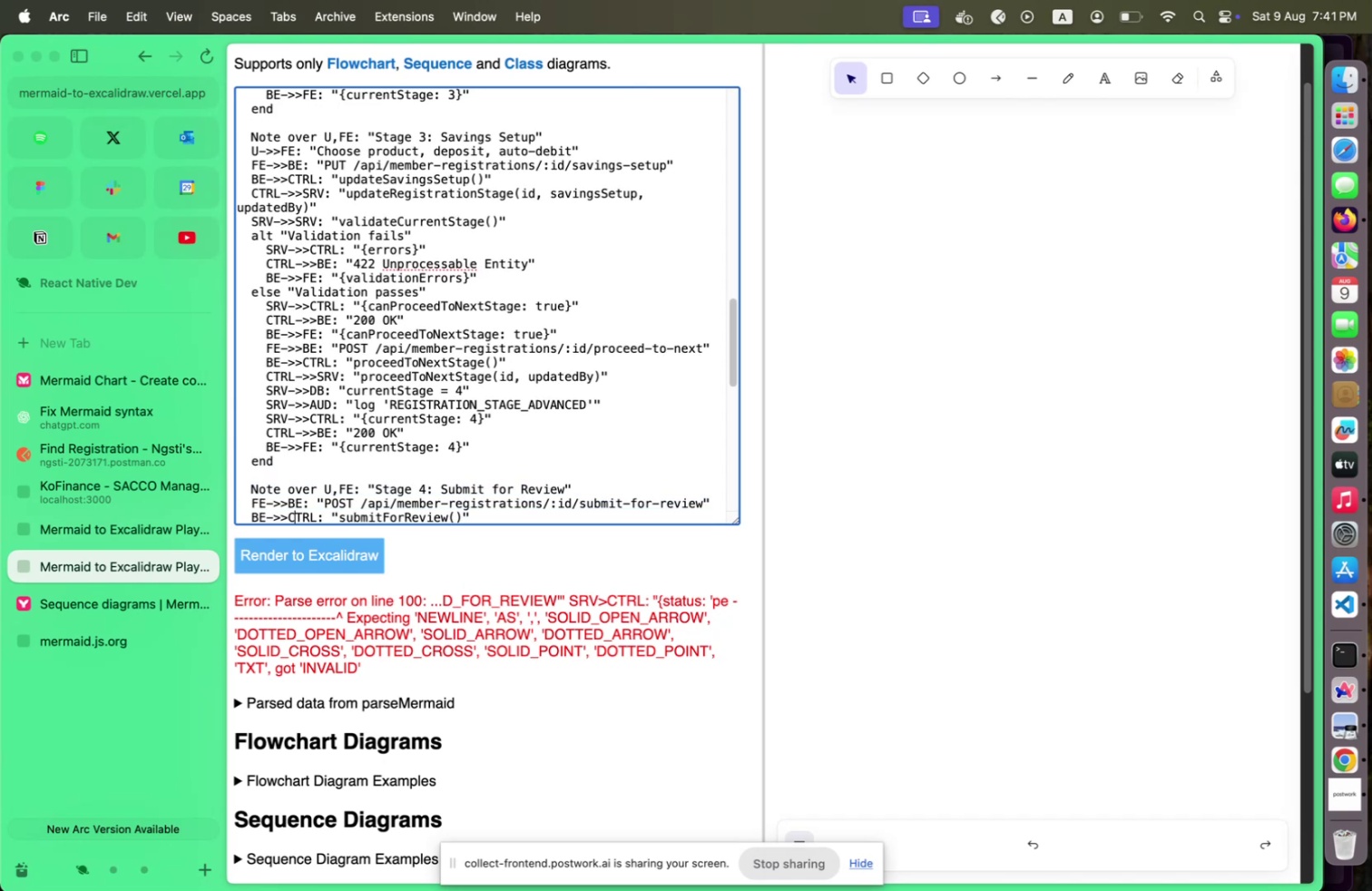 
key(Shift+ArrowDown)
 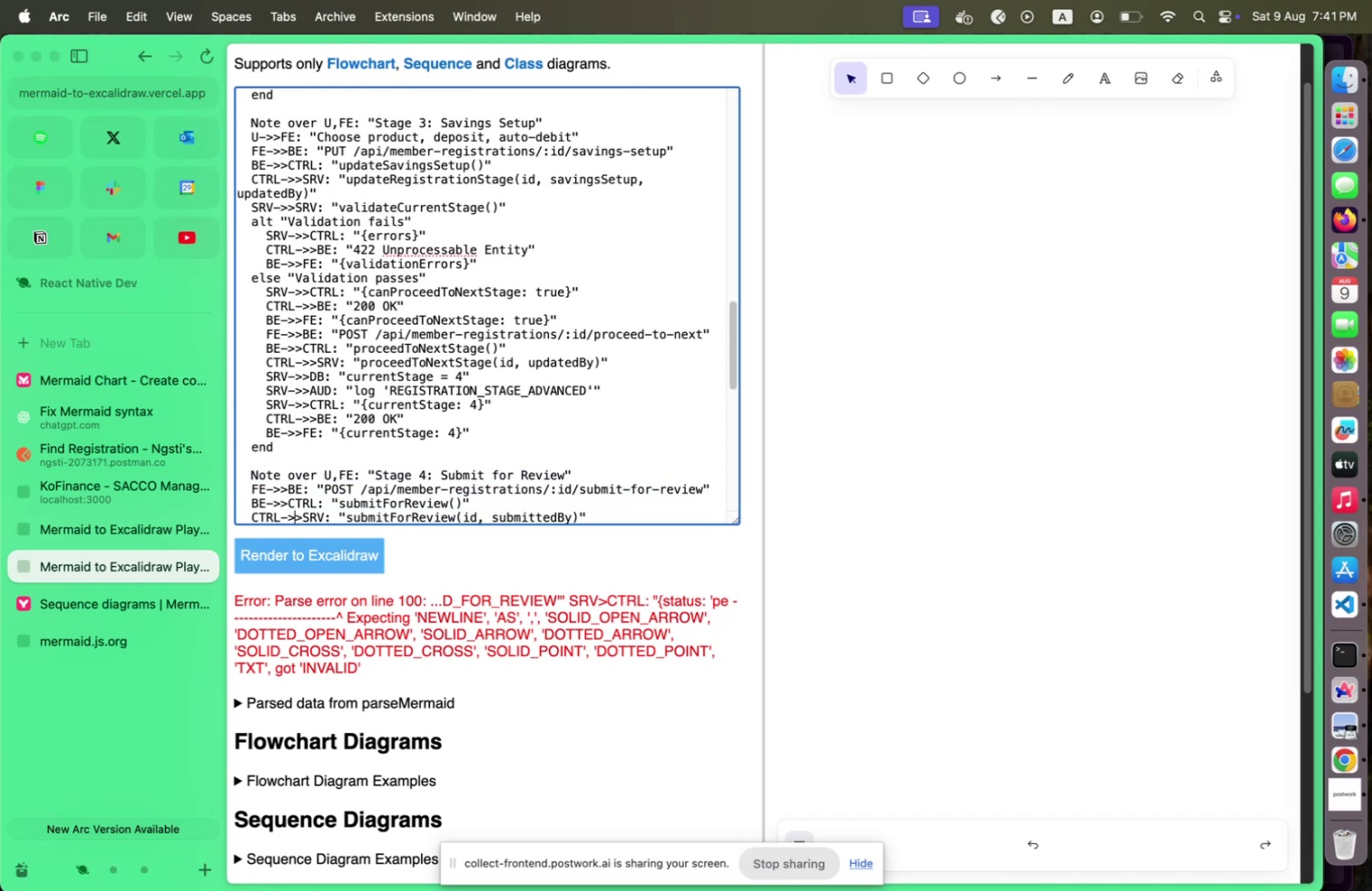 
key(Shift+ArrowDown)
 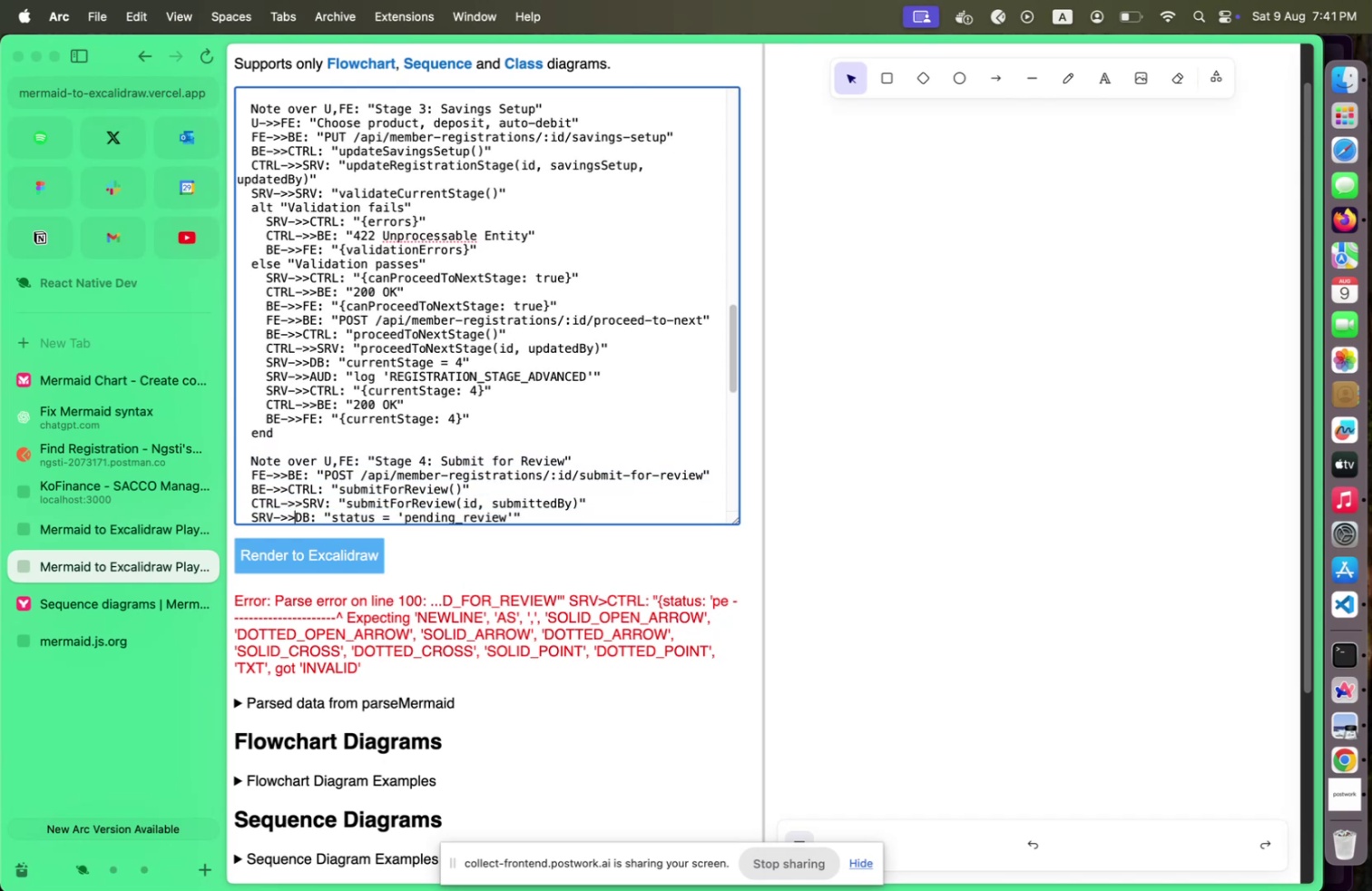 
key(Shift+ArrowDown)
 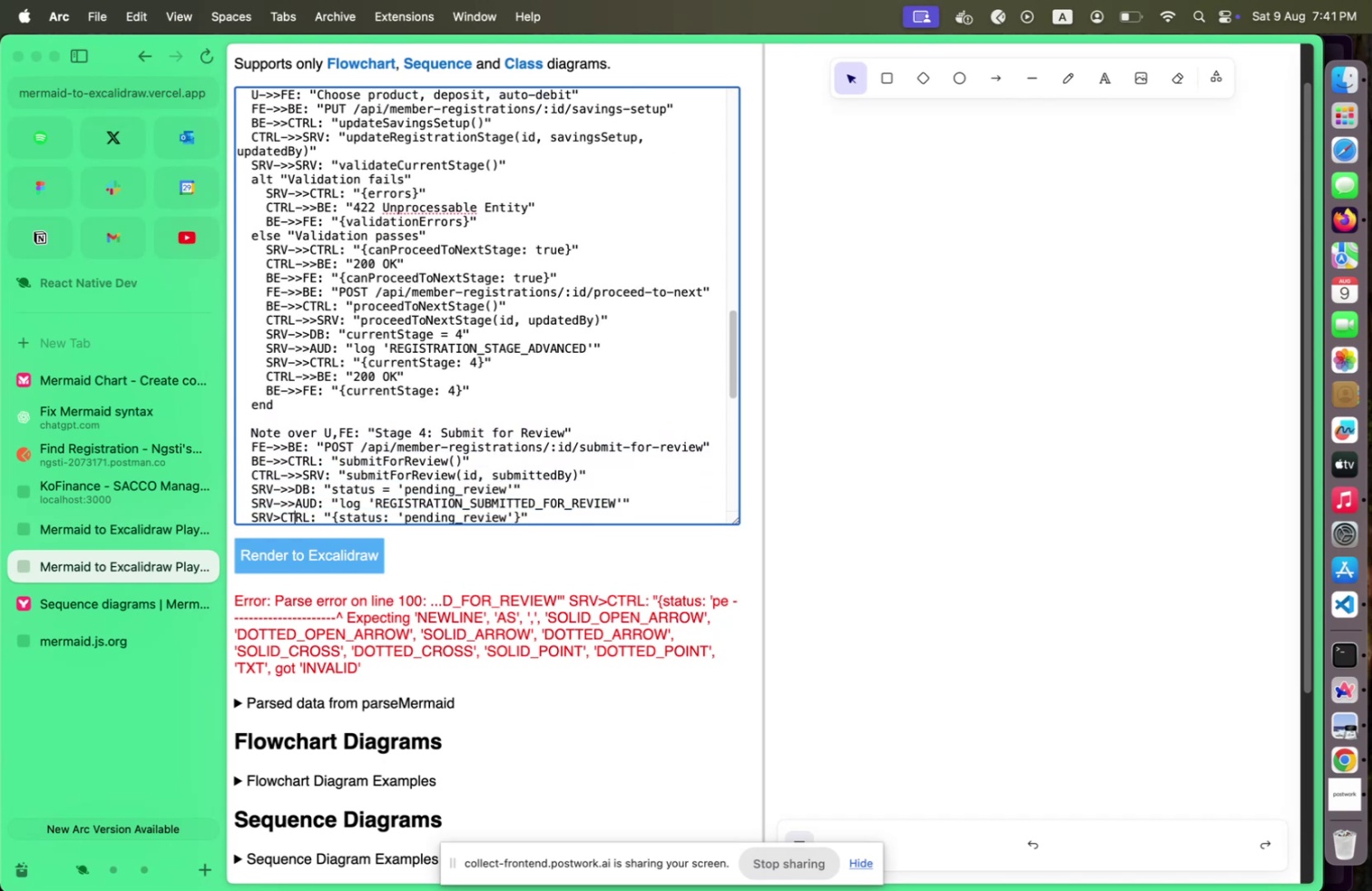 
key(Shift+ArrowDown)
 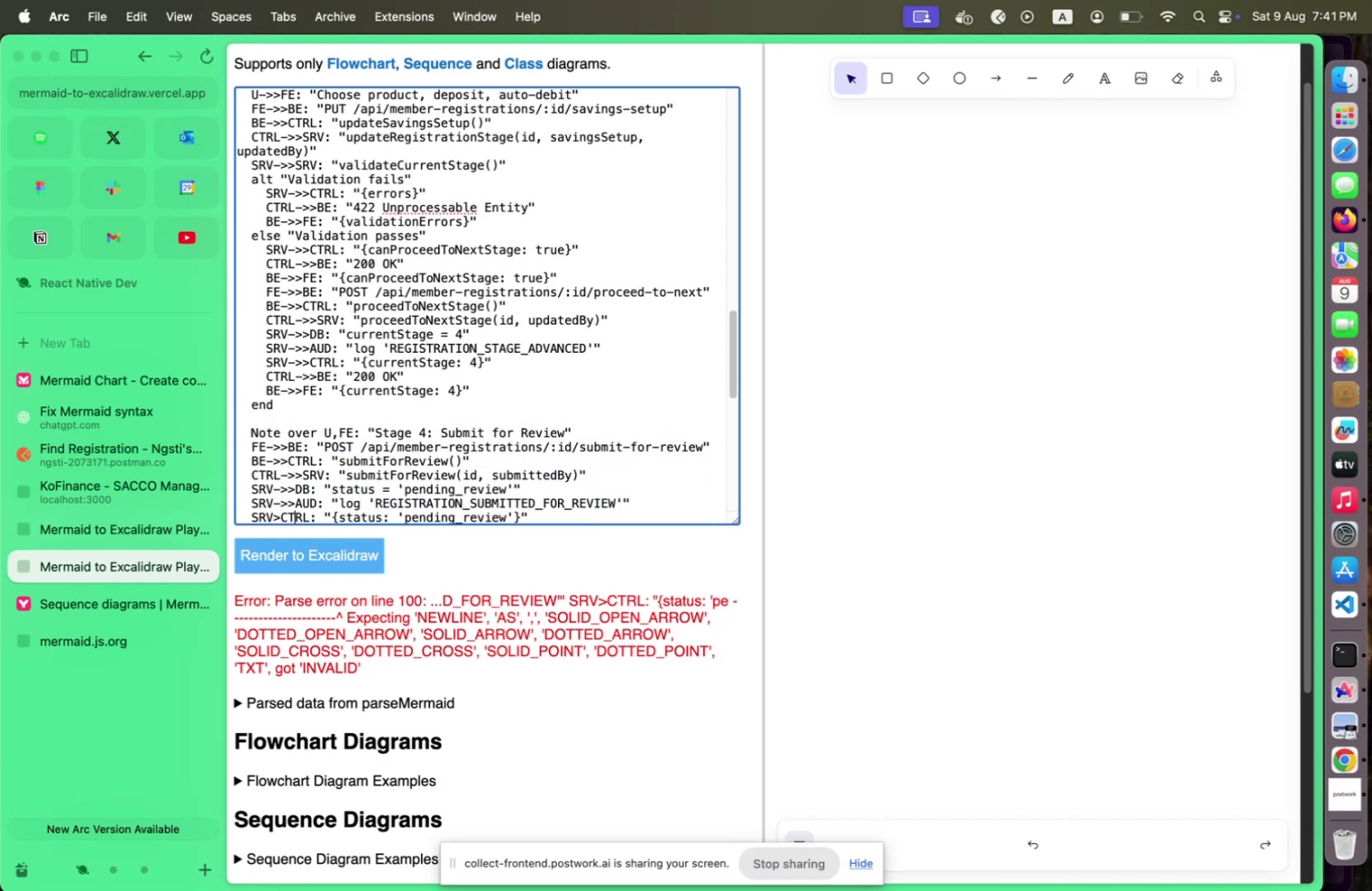 
hold_key(key=ArrowDown, duration=0.82)
 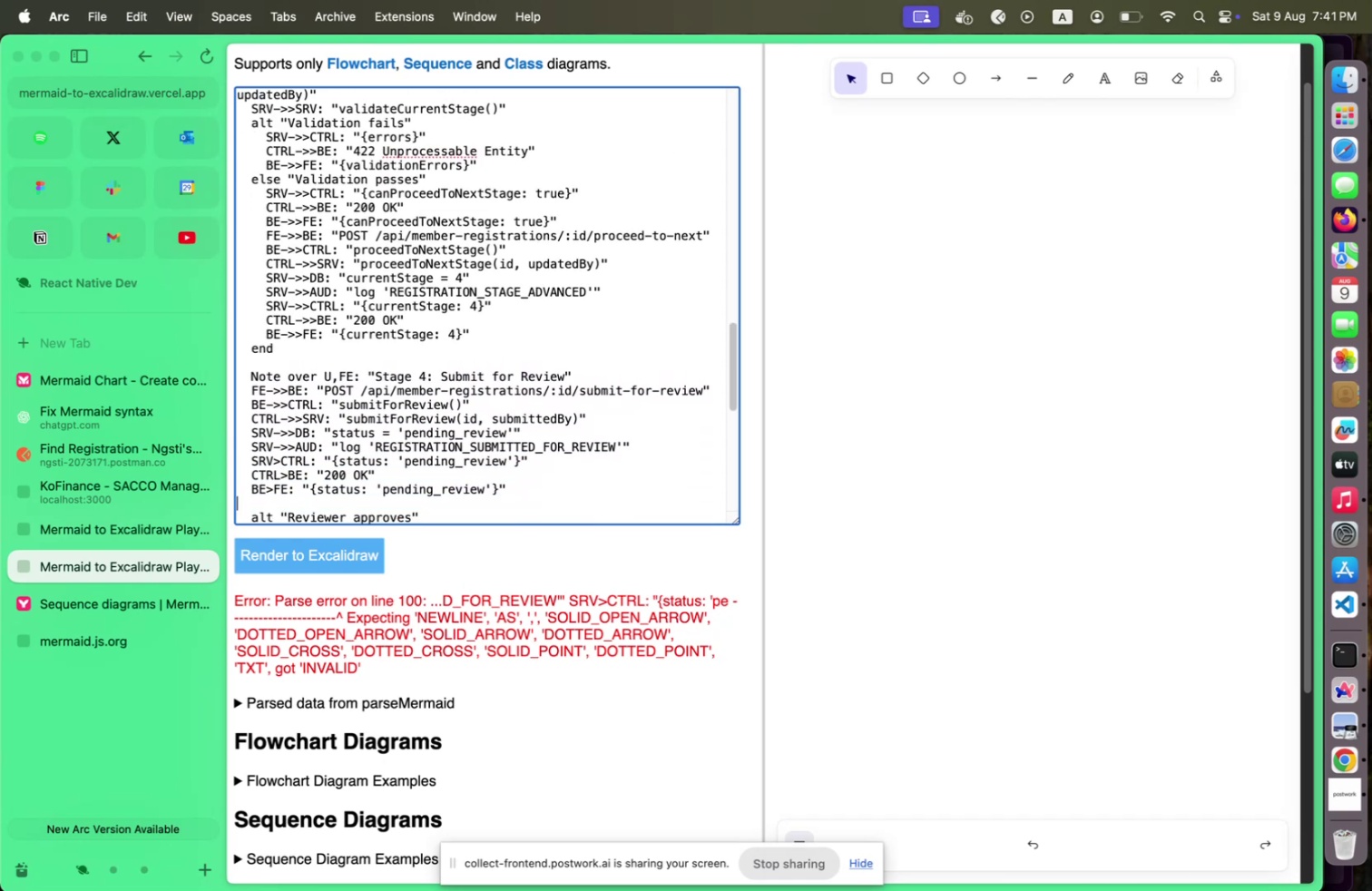 
key(Shift+ArrowUp)
 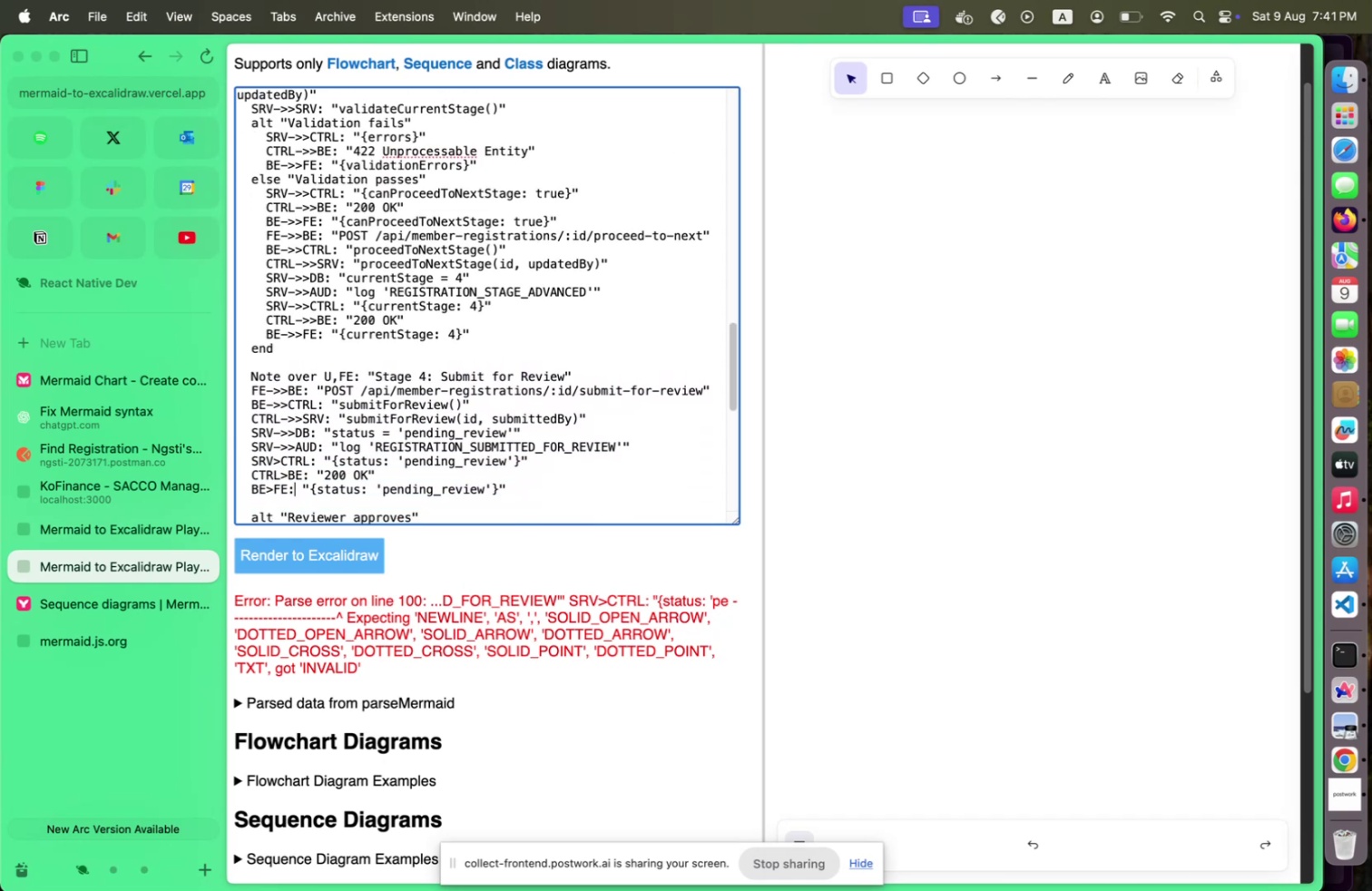 
key(Shift+ArrowUp)
 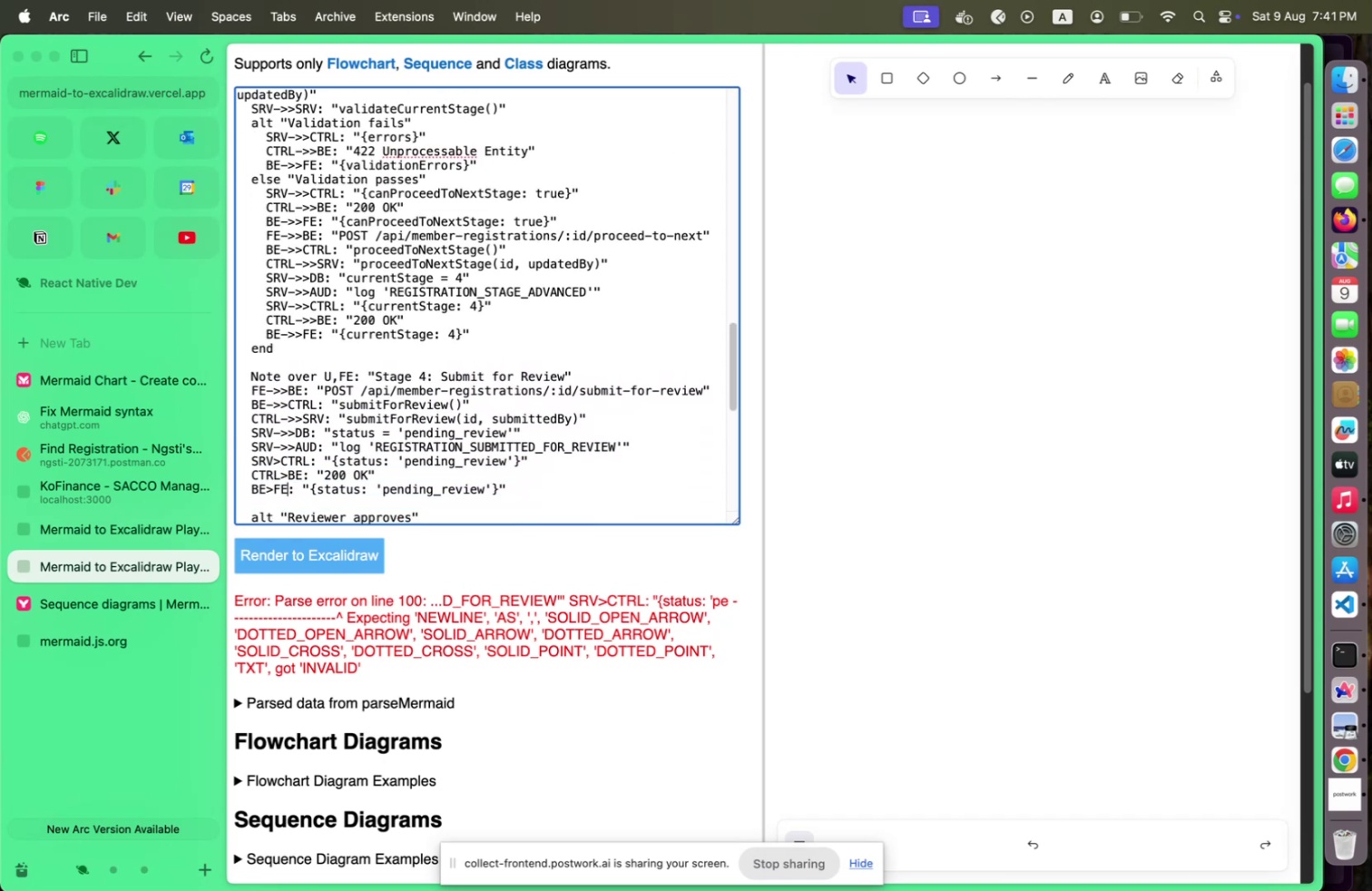 
key(Shift+ArrowLeft)
 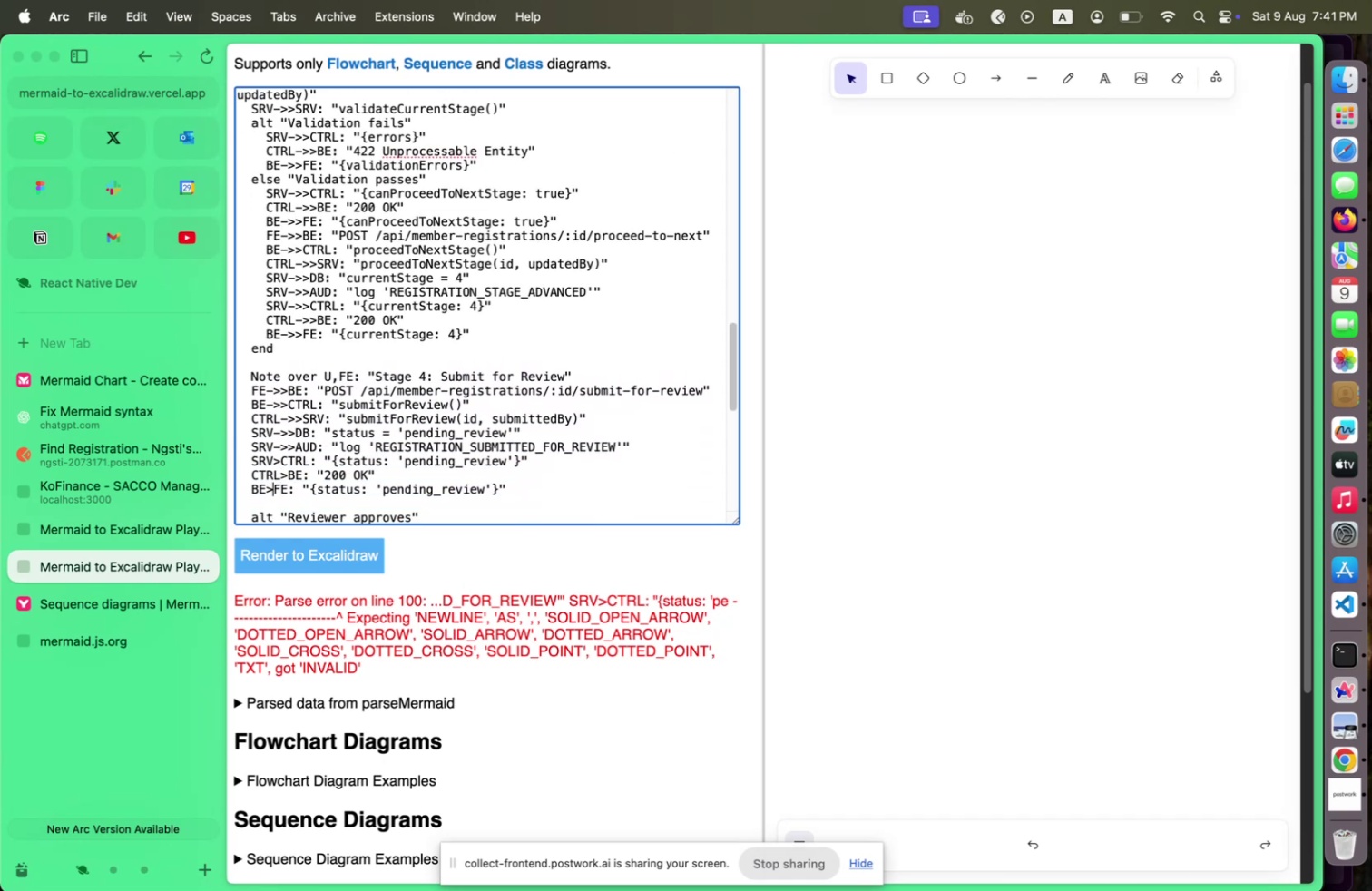 
key(Shift+ArrowLeft)
 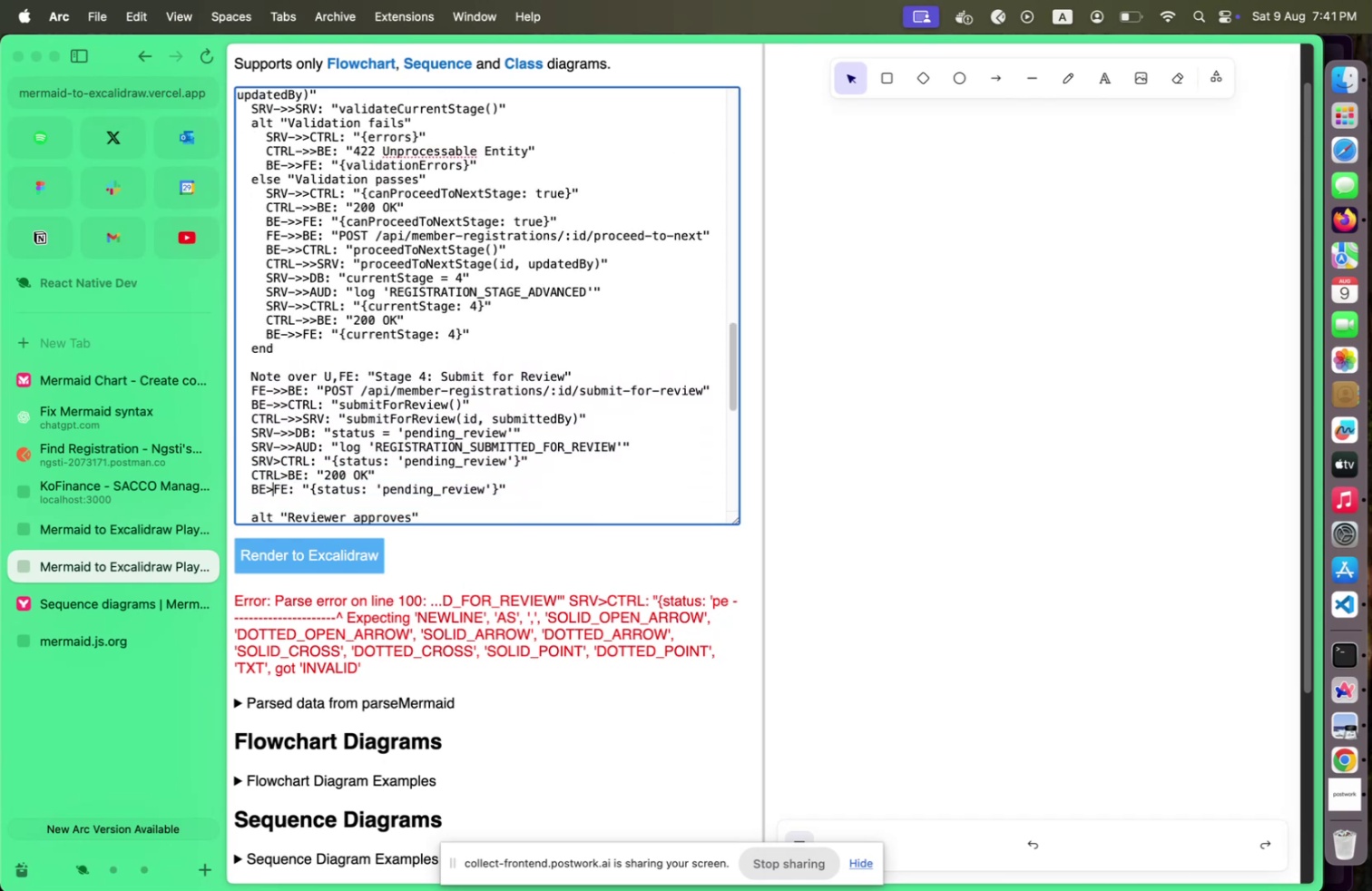 
key(Shift+ArrowLeft)
 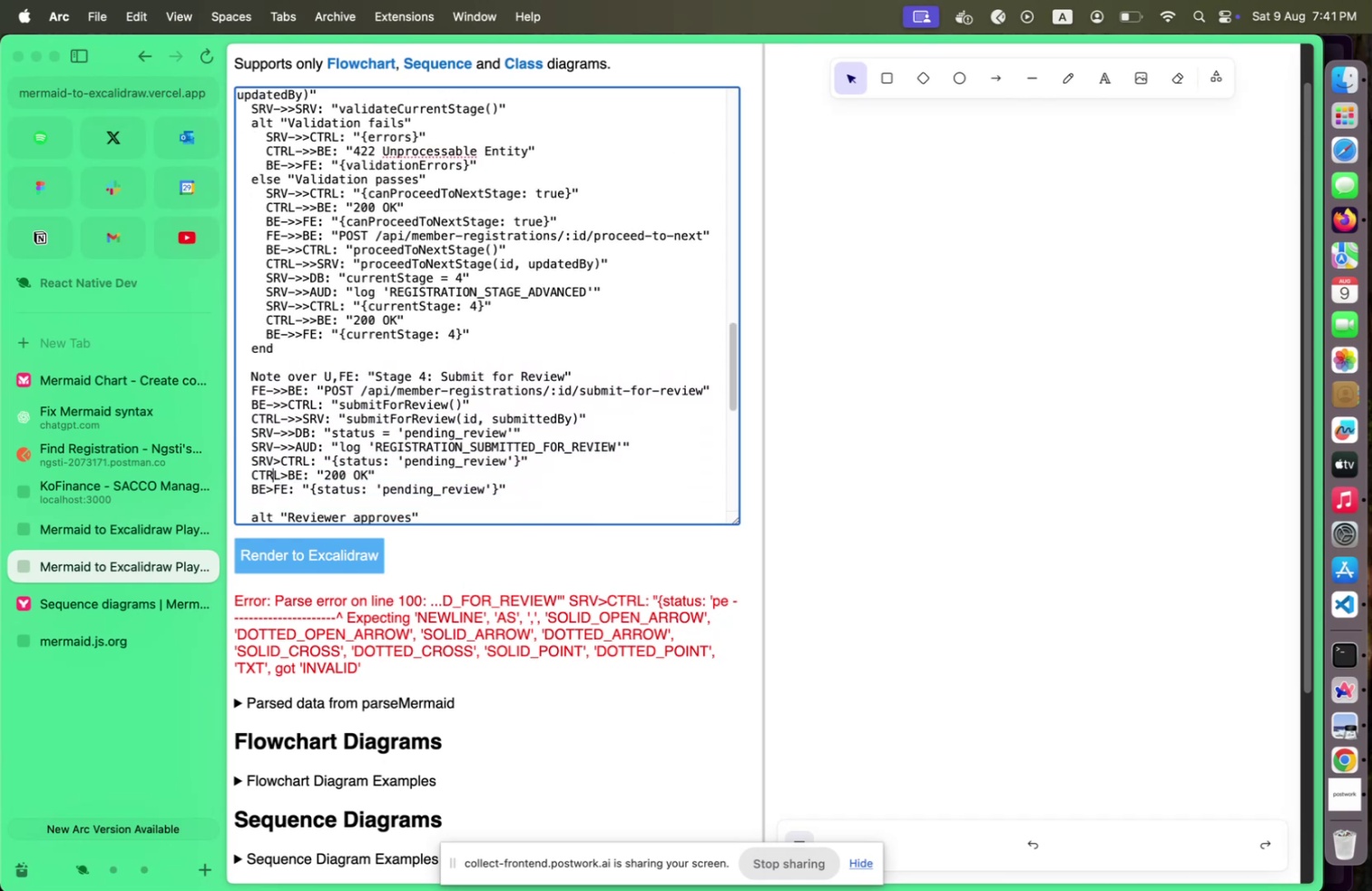 
key(Shift+ArrowUp)
 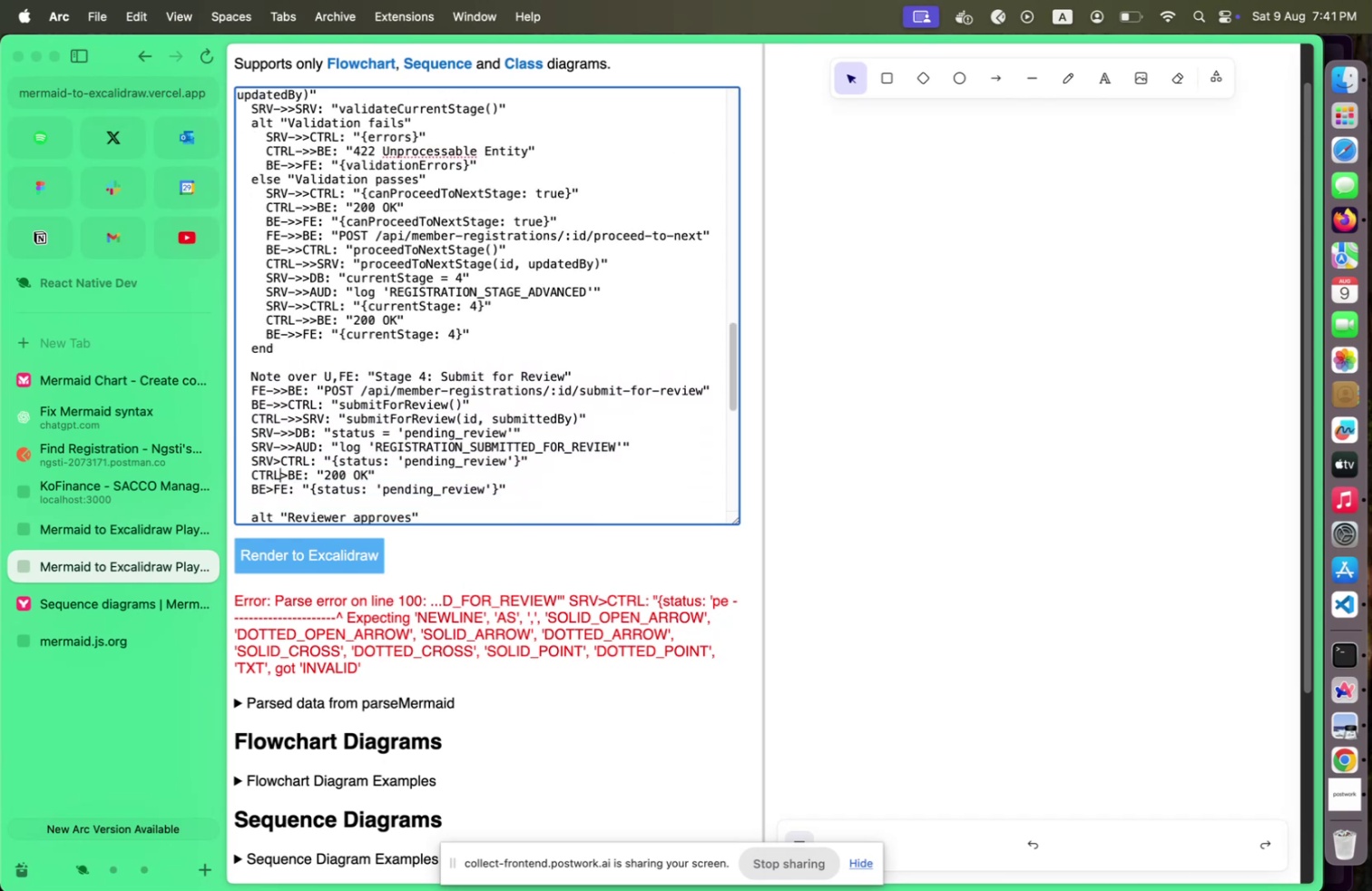 
key(Shift+ArrowRight)
 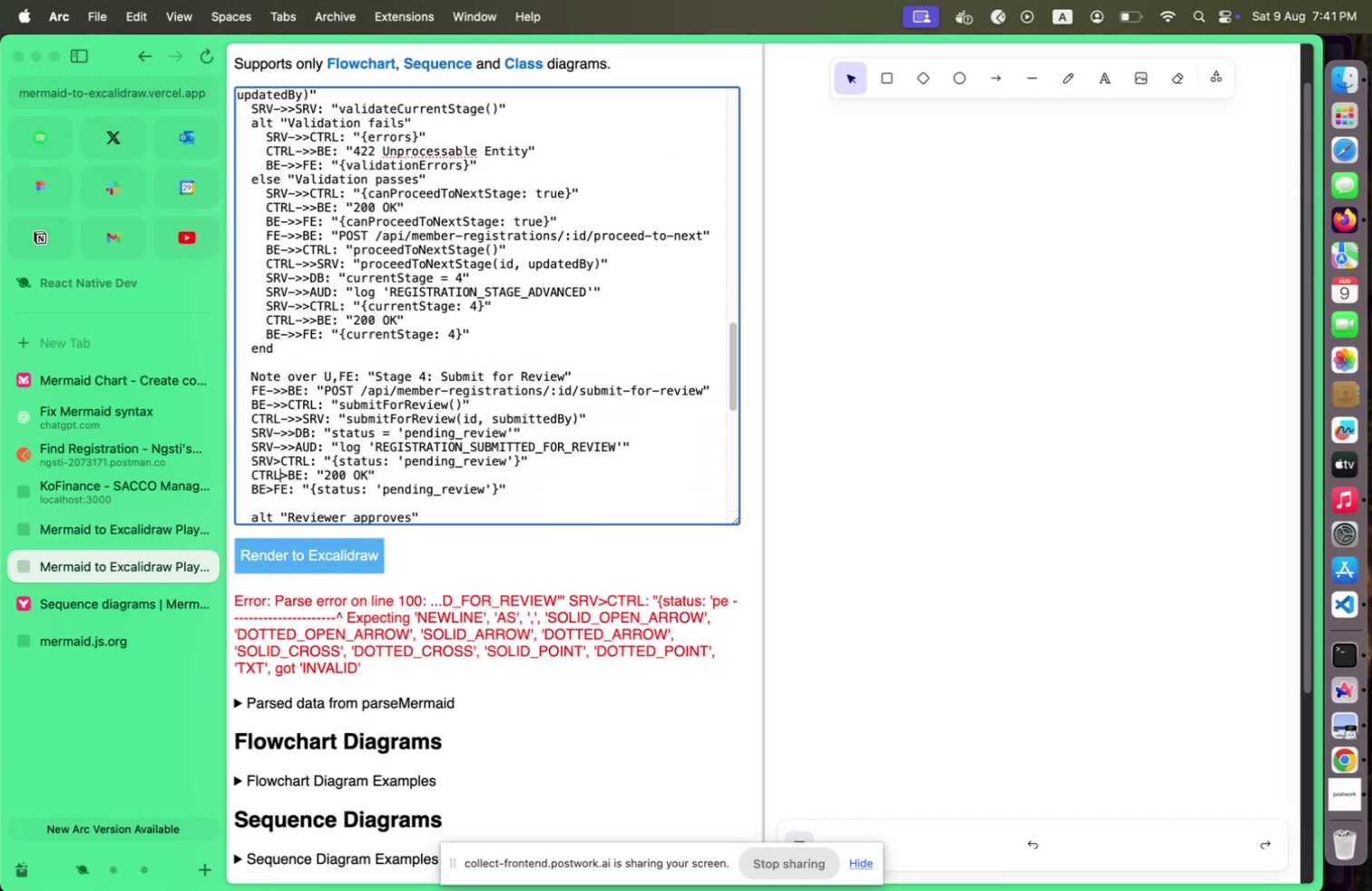 
key(Shift+Minus)
 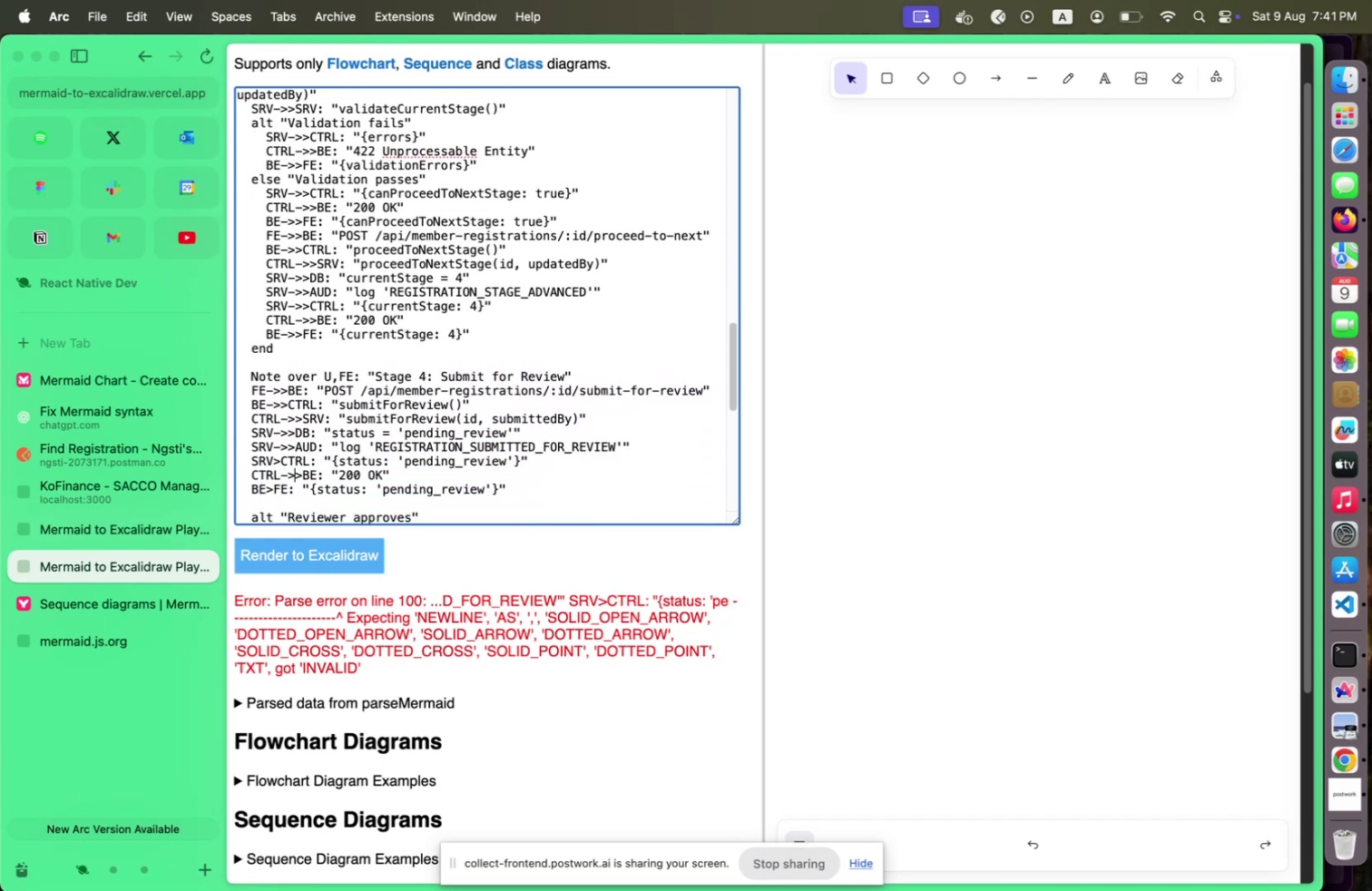 
key(Shift+Period)
 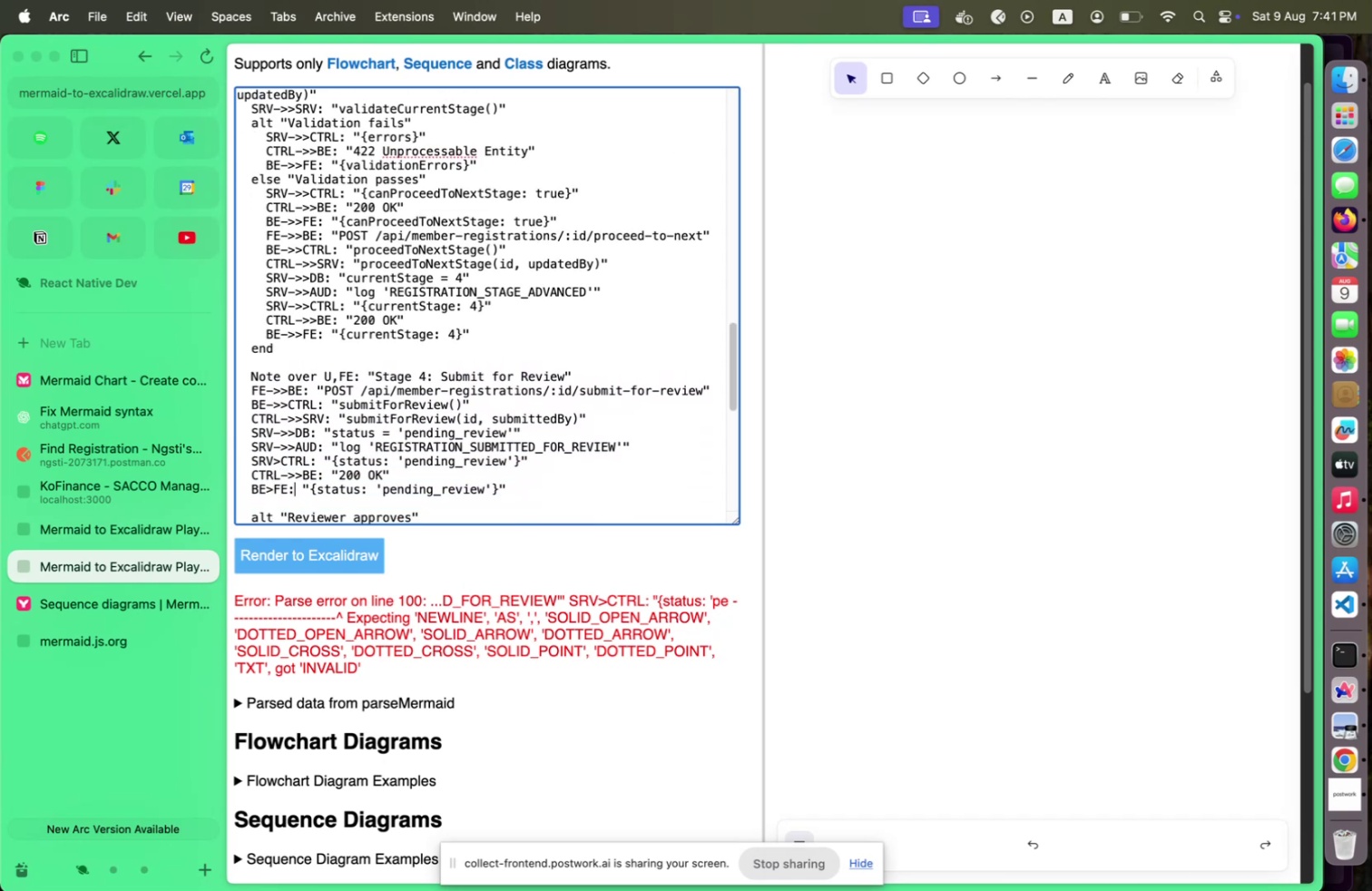 
key(Shift+ArrowDown)
 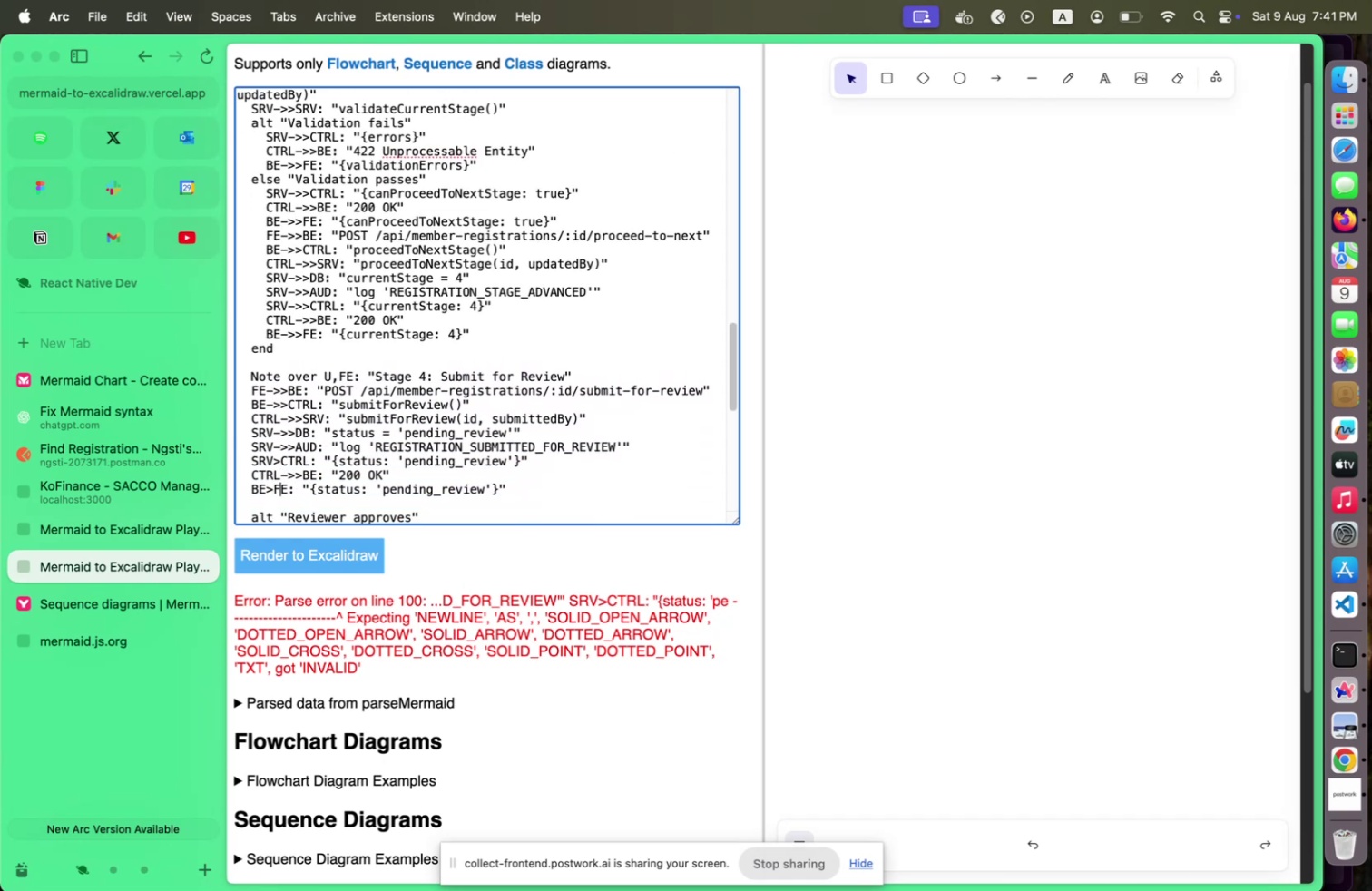 
key(Shift+ArrowLeft)
 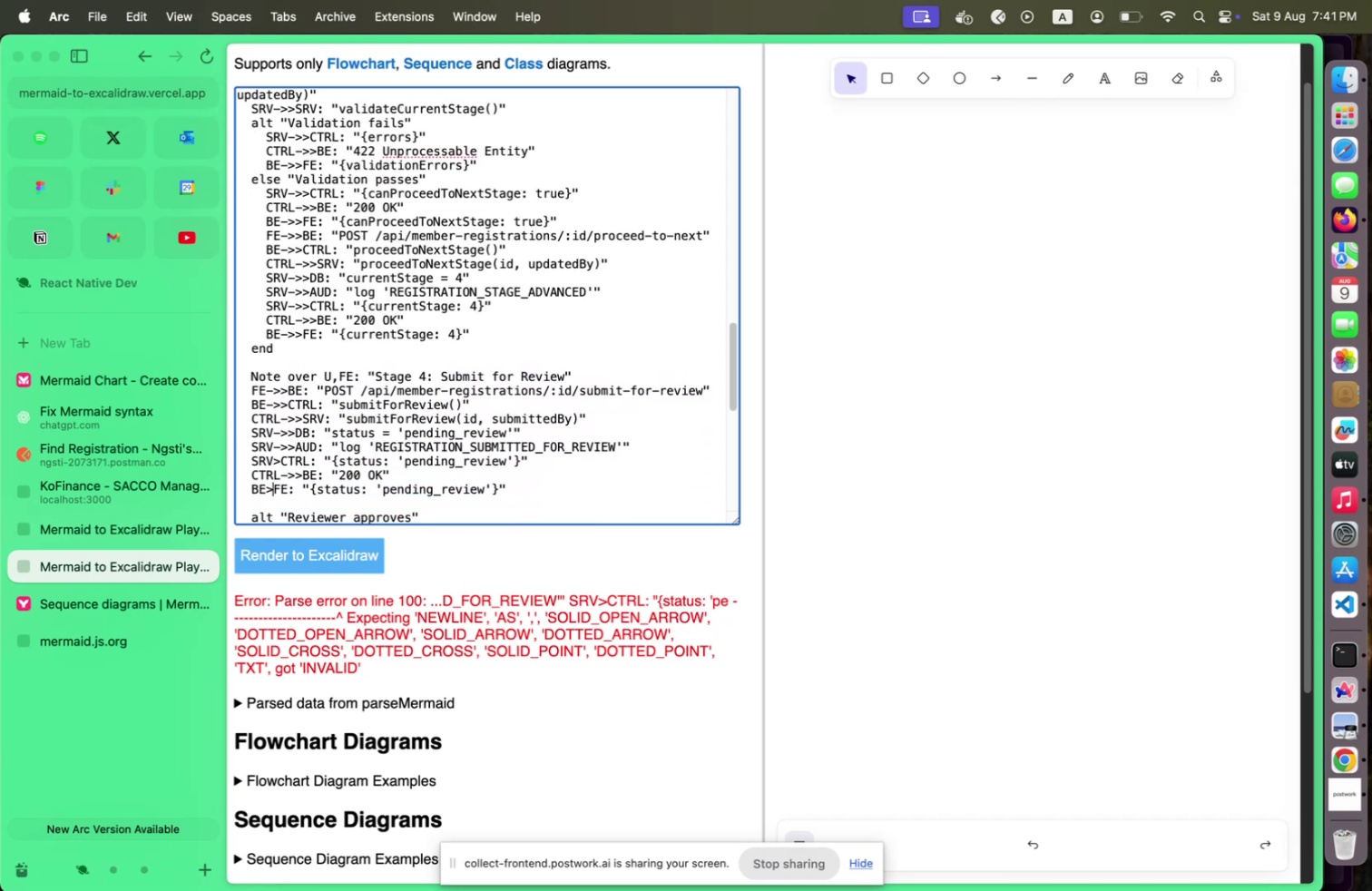 
key(Shift+ArrowLeft)
 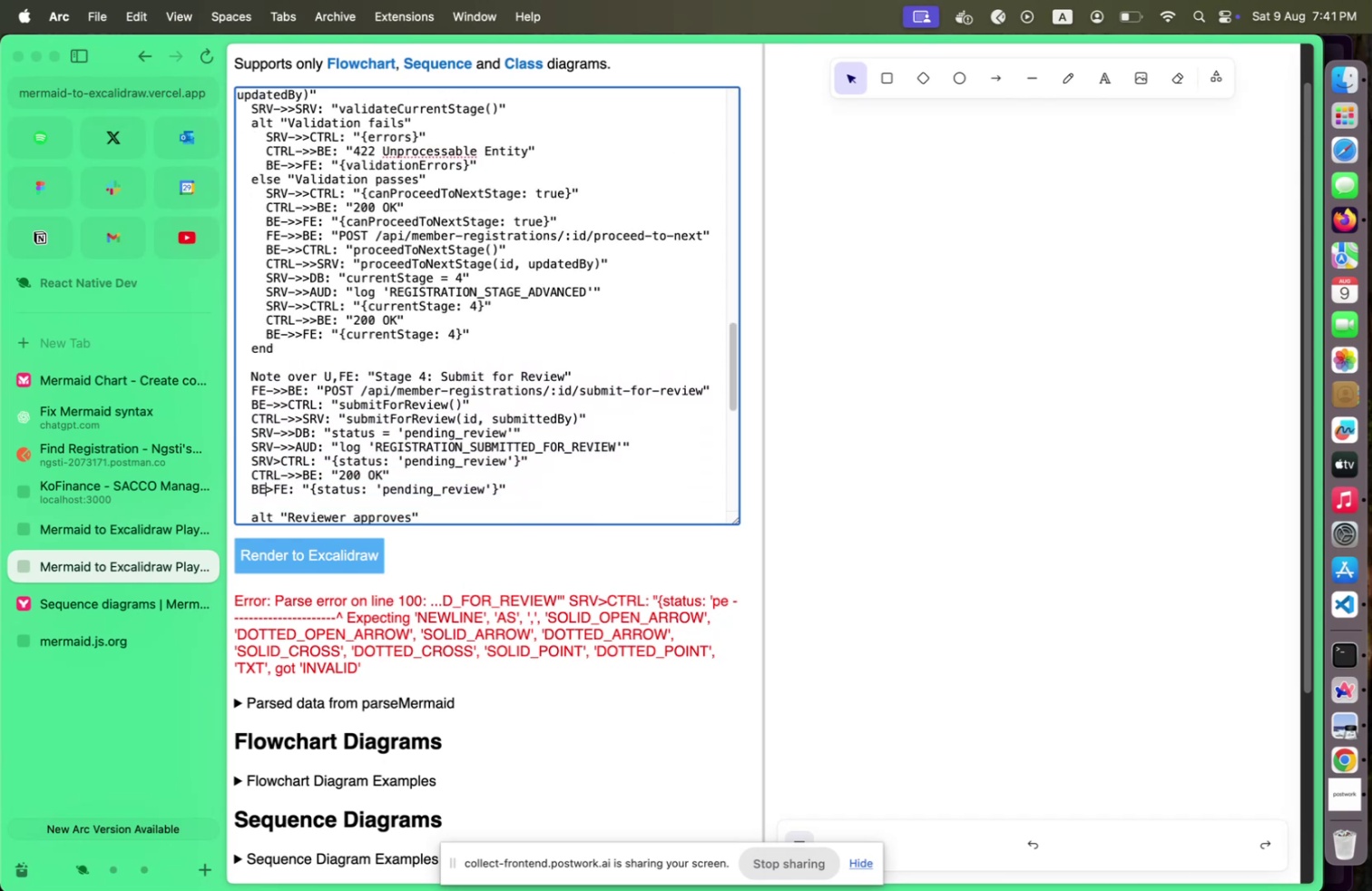 
key(Shift+ArrowLeft)
 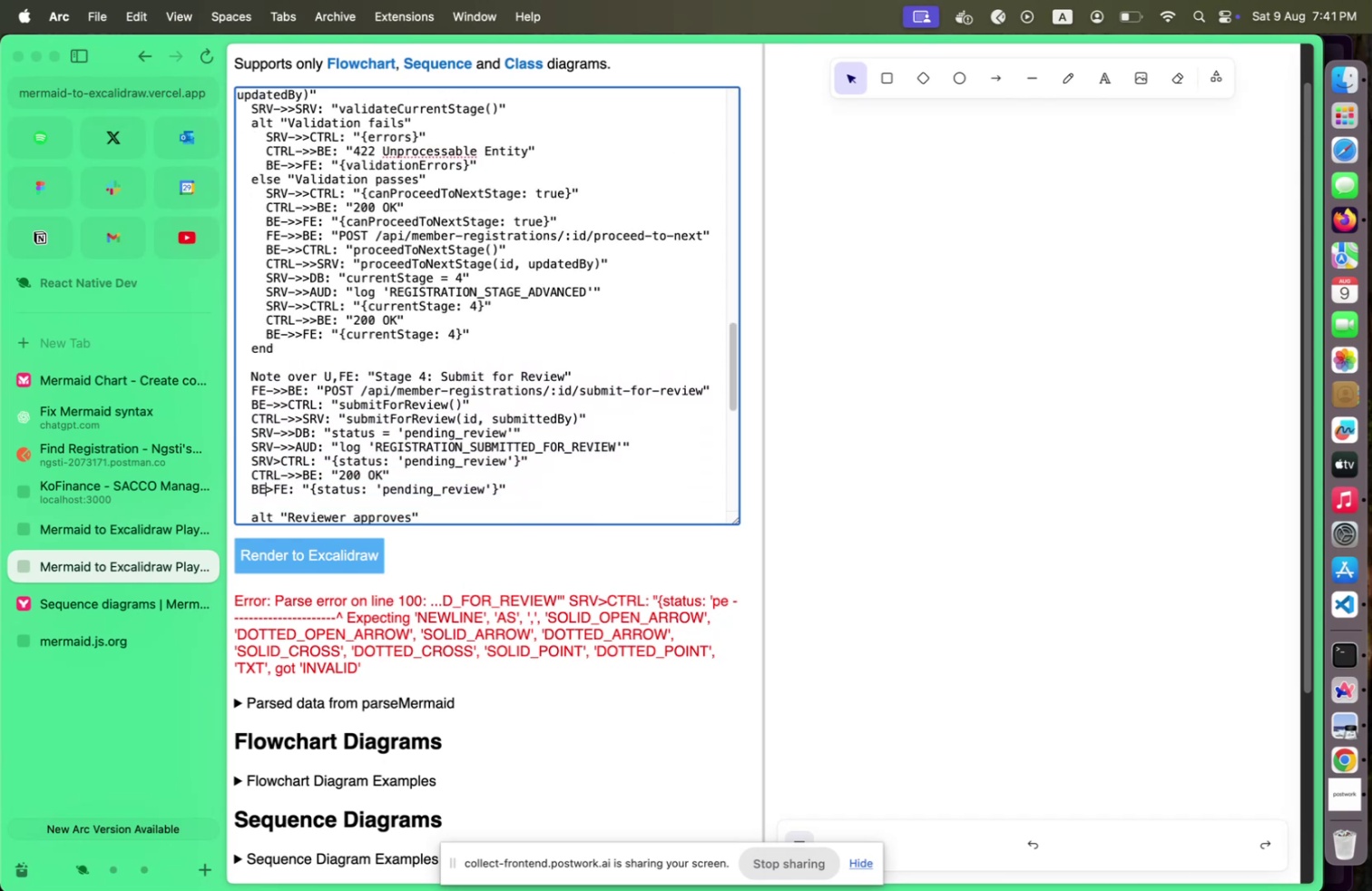 
key(Shift+ArrowLeft)
 